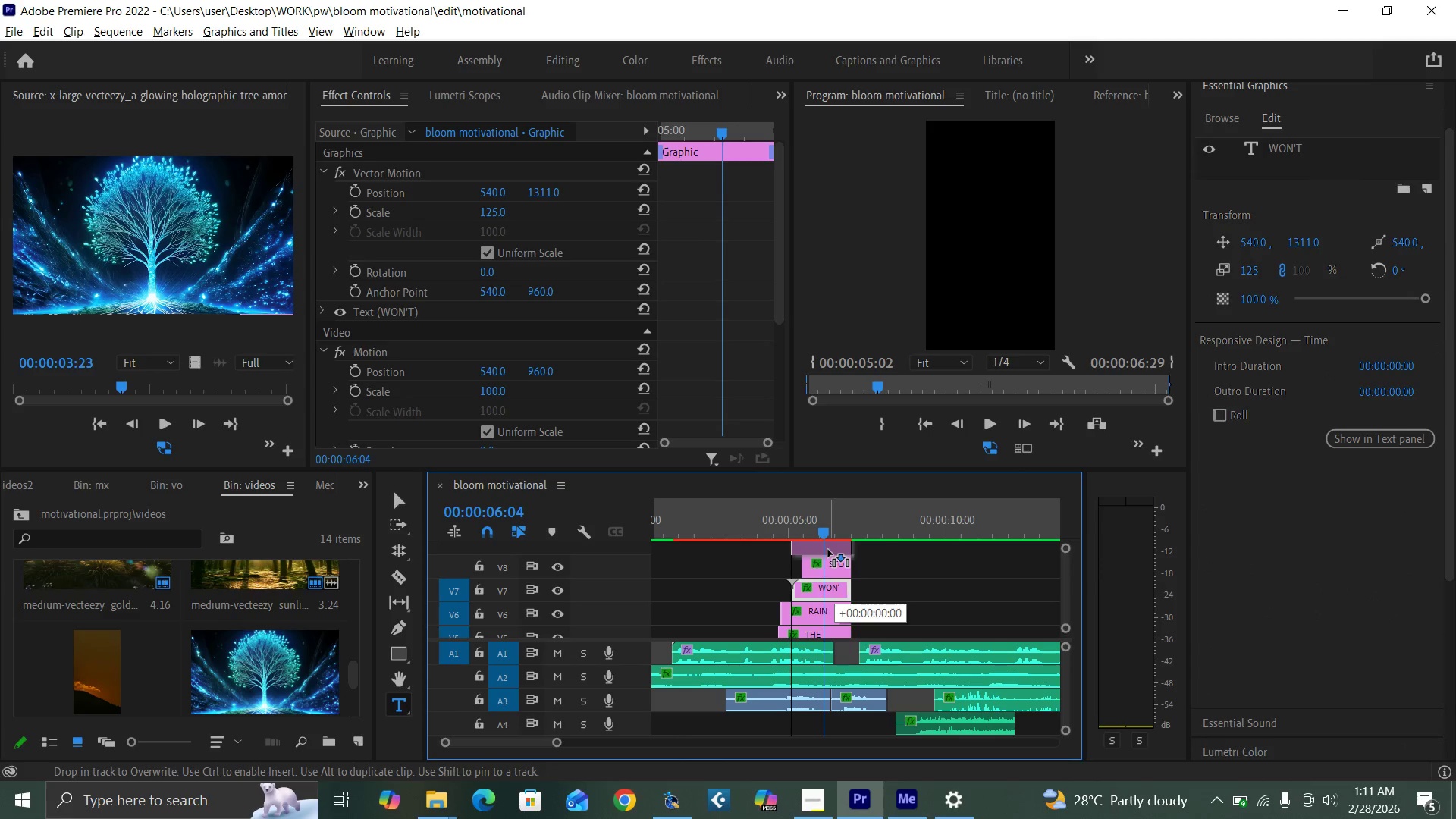 
key(Alt+AltLeft)
 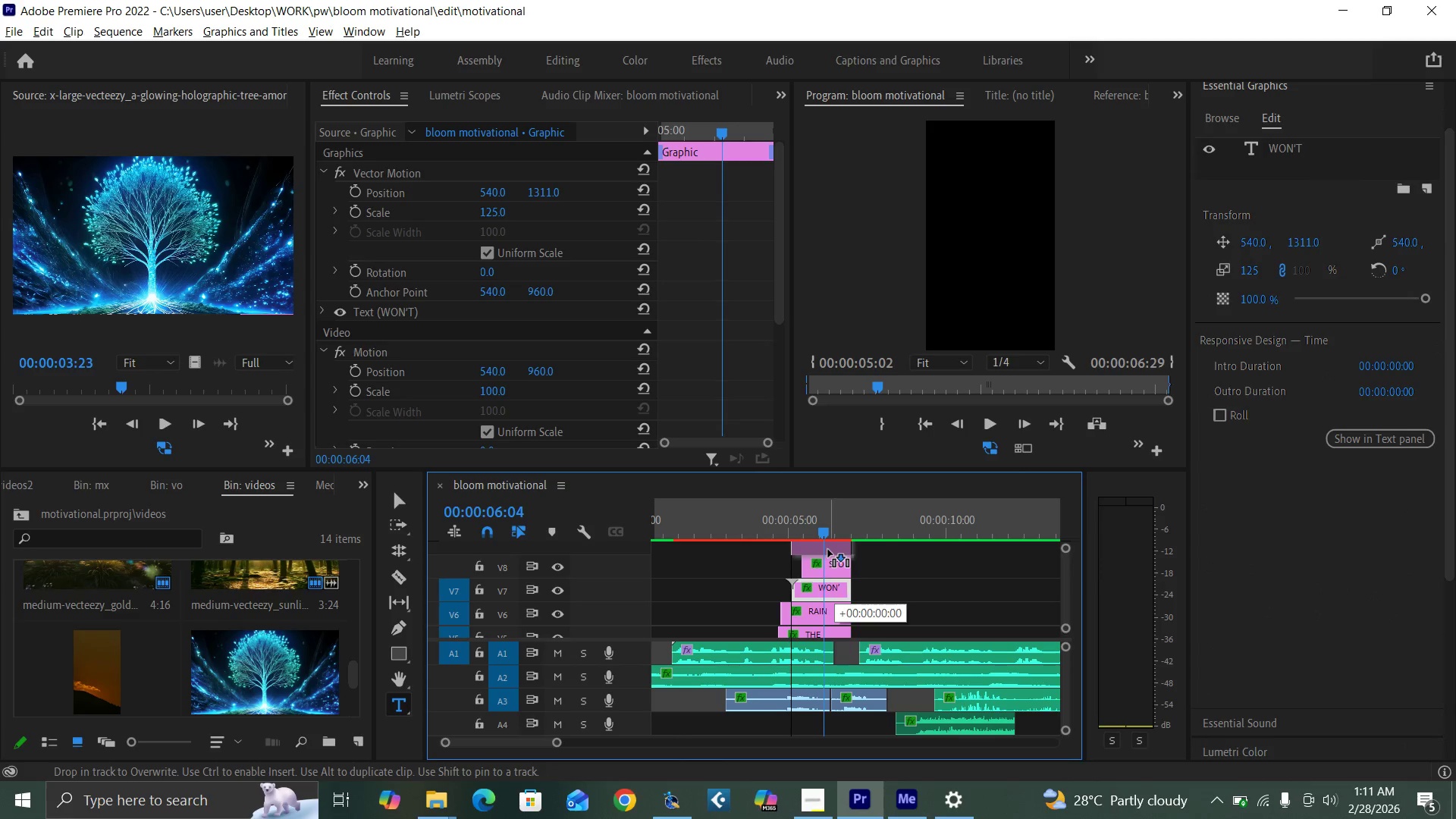 
key(Alt+AltLeft)
 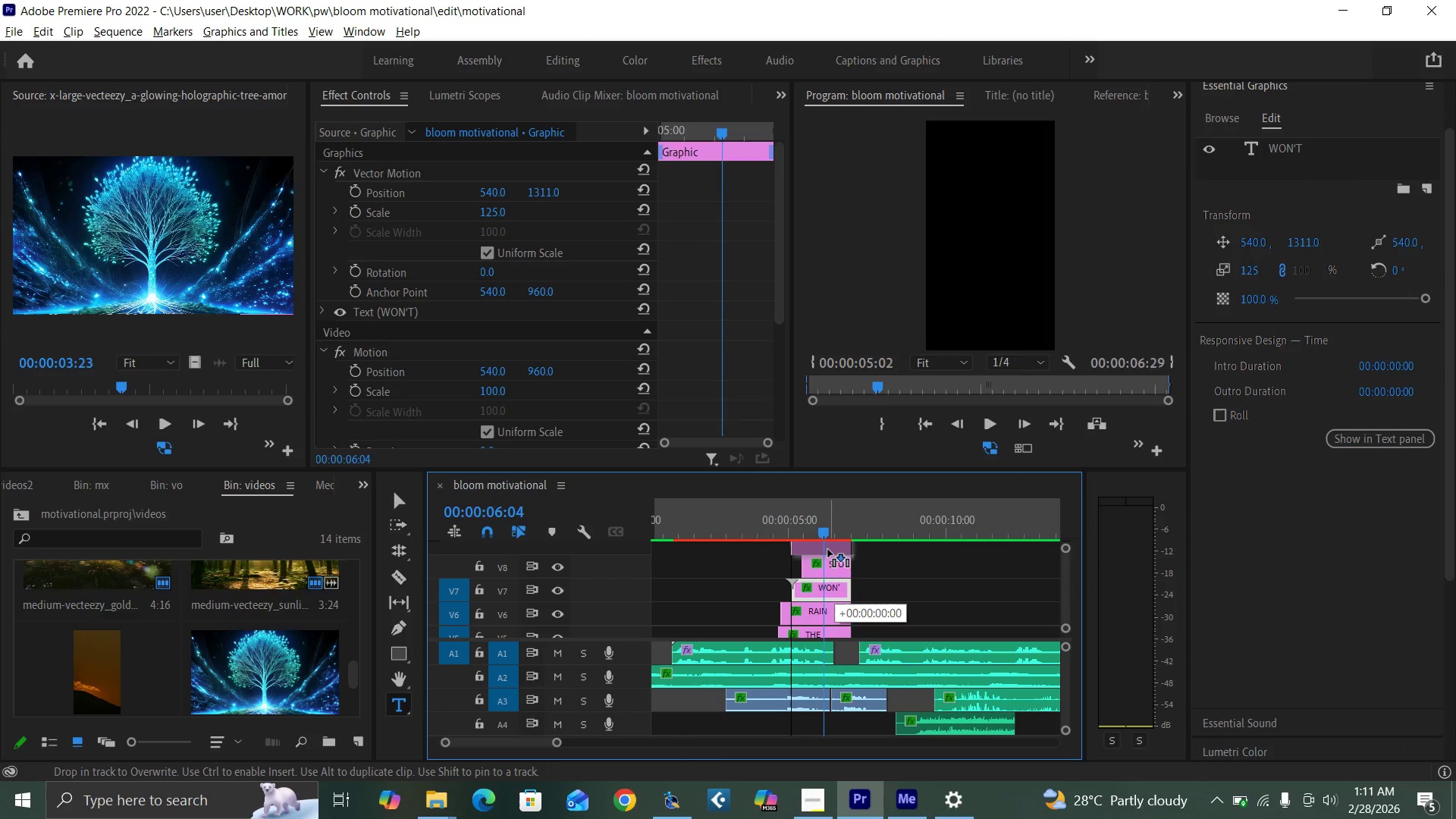 
key(Alt+AltLeft)
 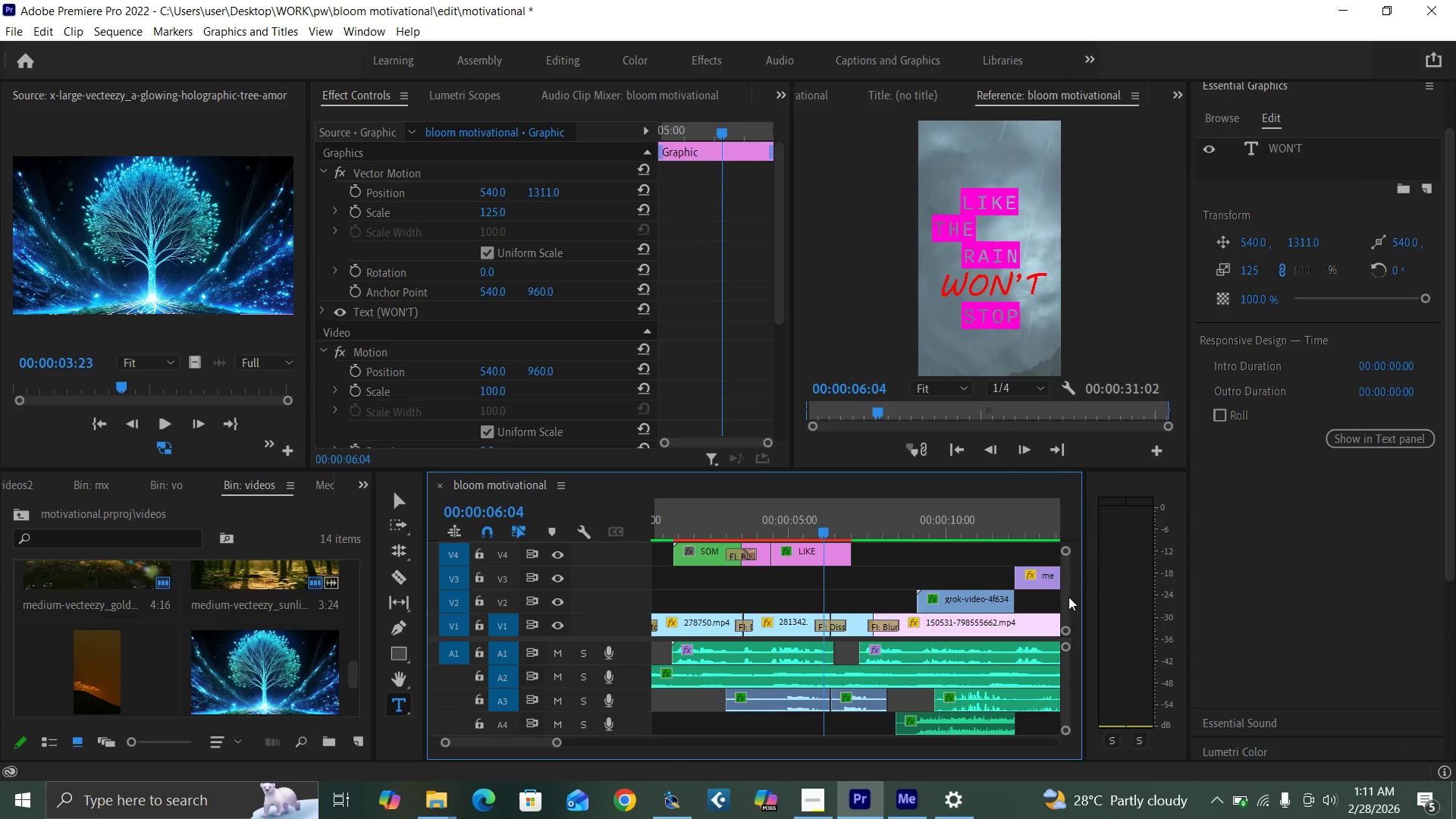 
left_click_drag(start_coordinate=[1062, 592], to_coordinate=[1056, 581])
 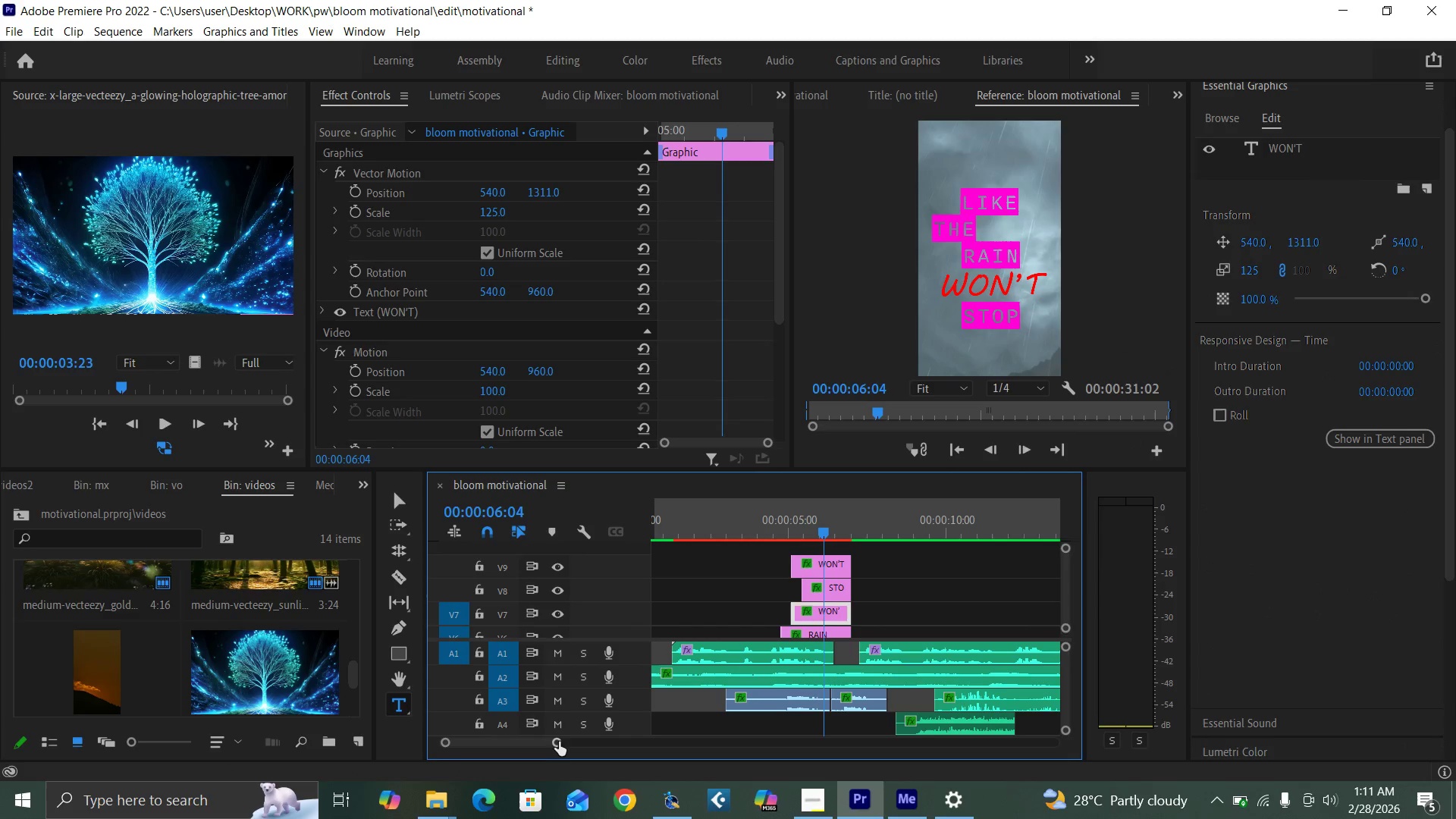 
left_click_drag(start_coordinate=[557, 744], to_coordinate=[536, 747])
 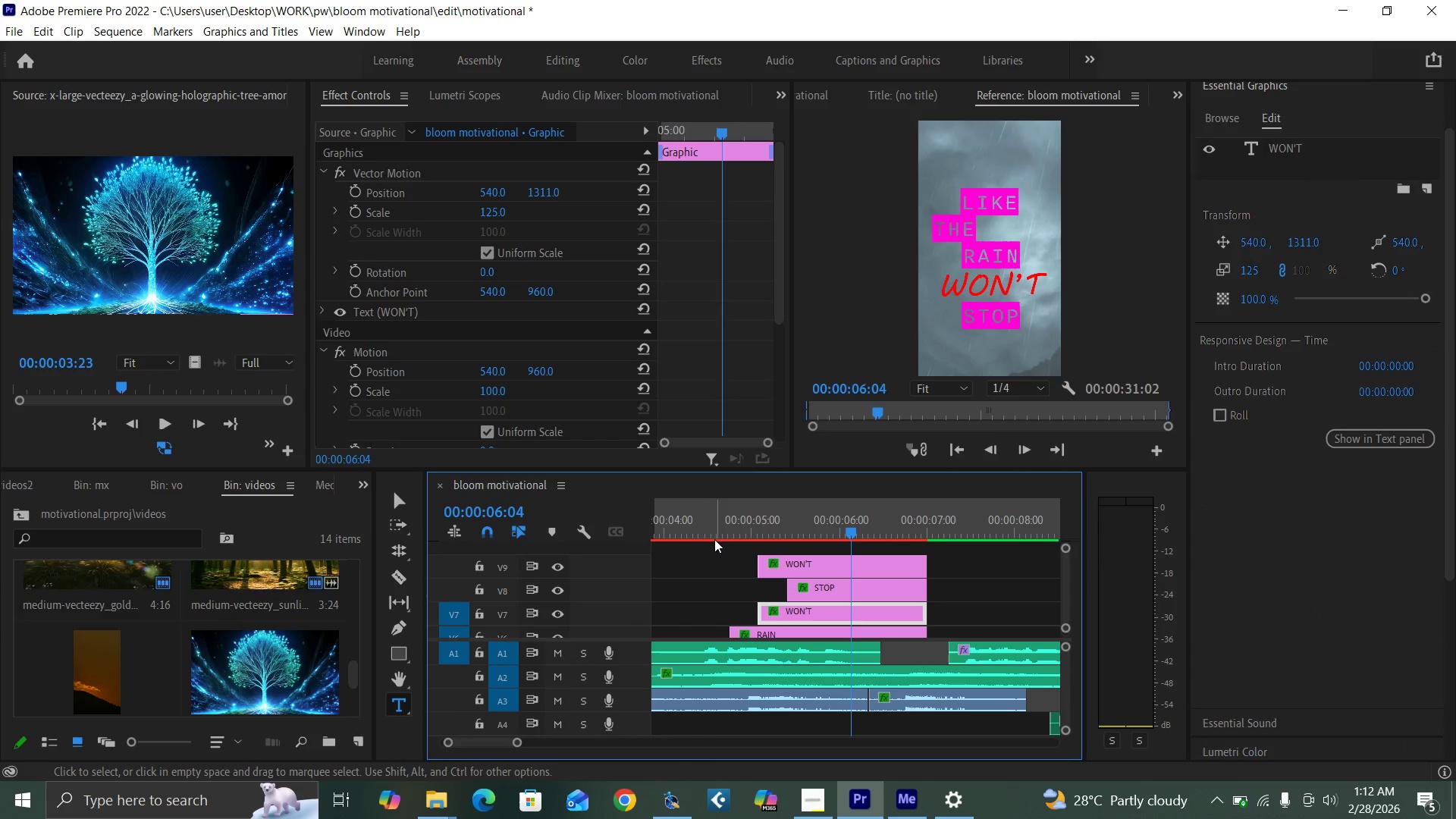 
left_click([714, 536])
 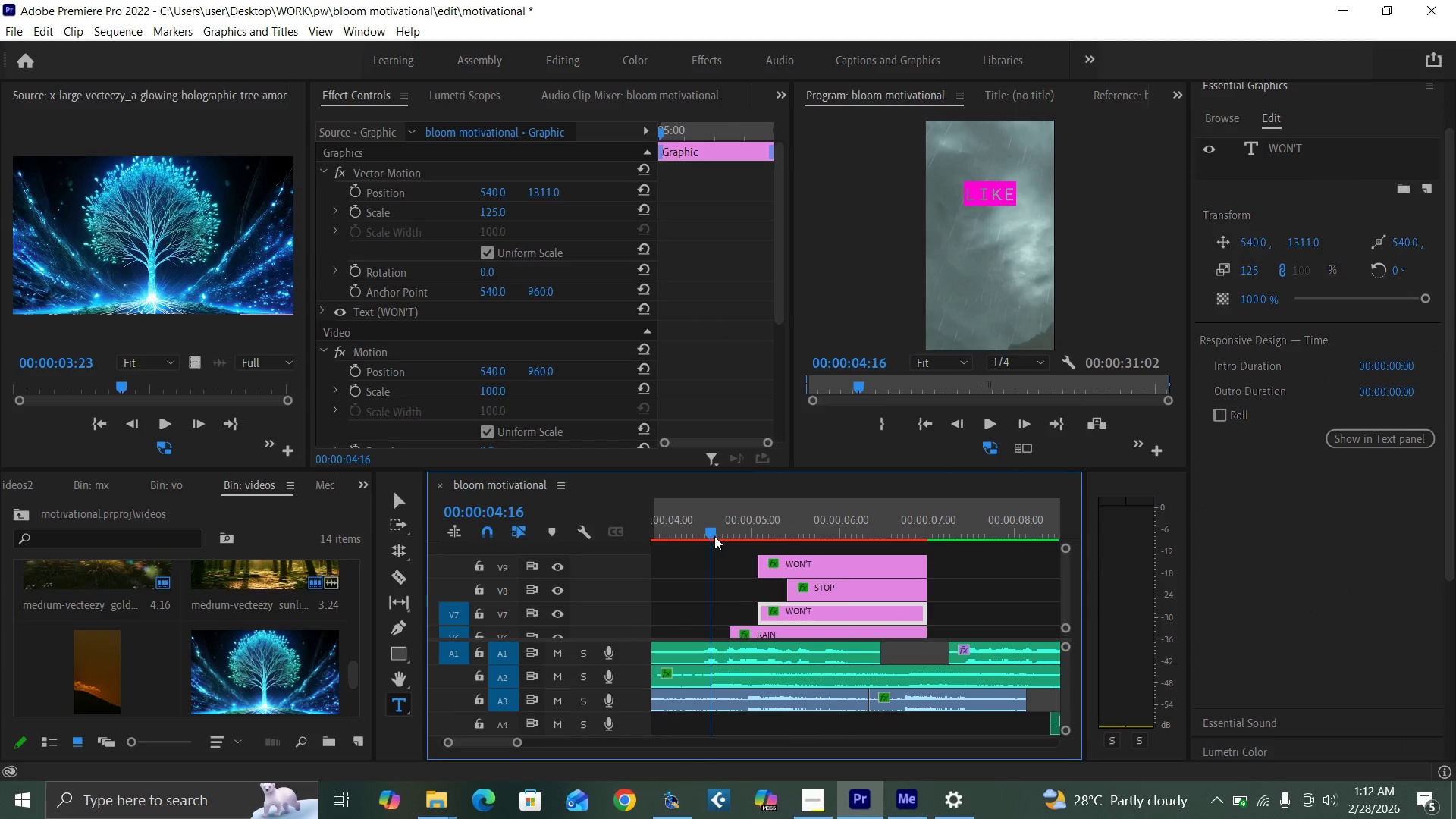 
key(Space)
 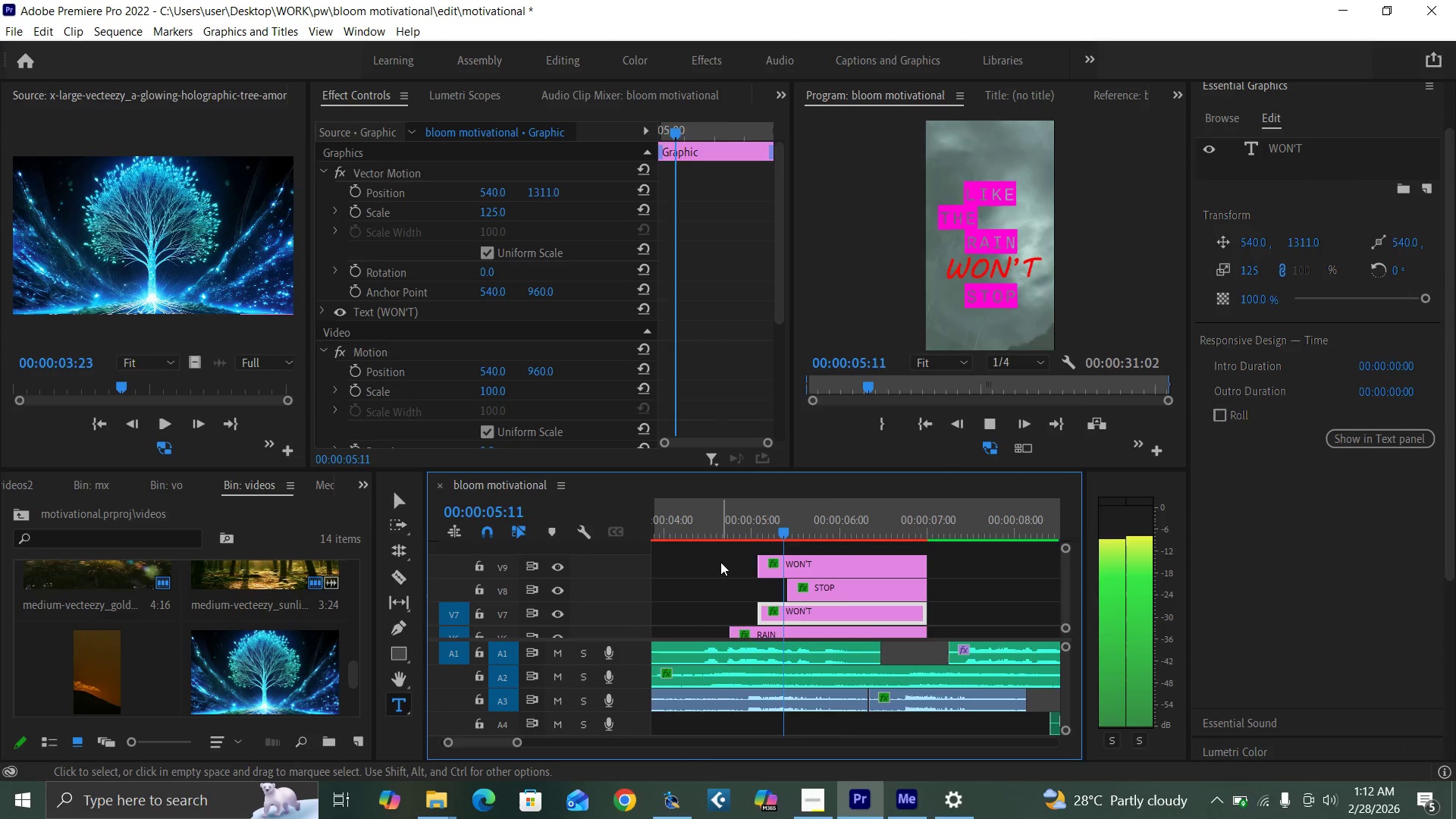 
key(Space)
 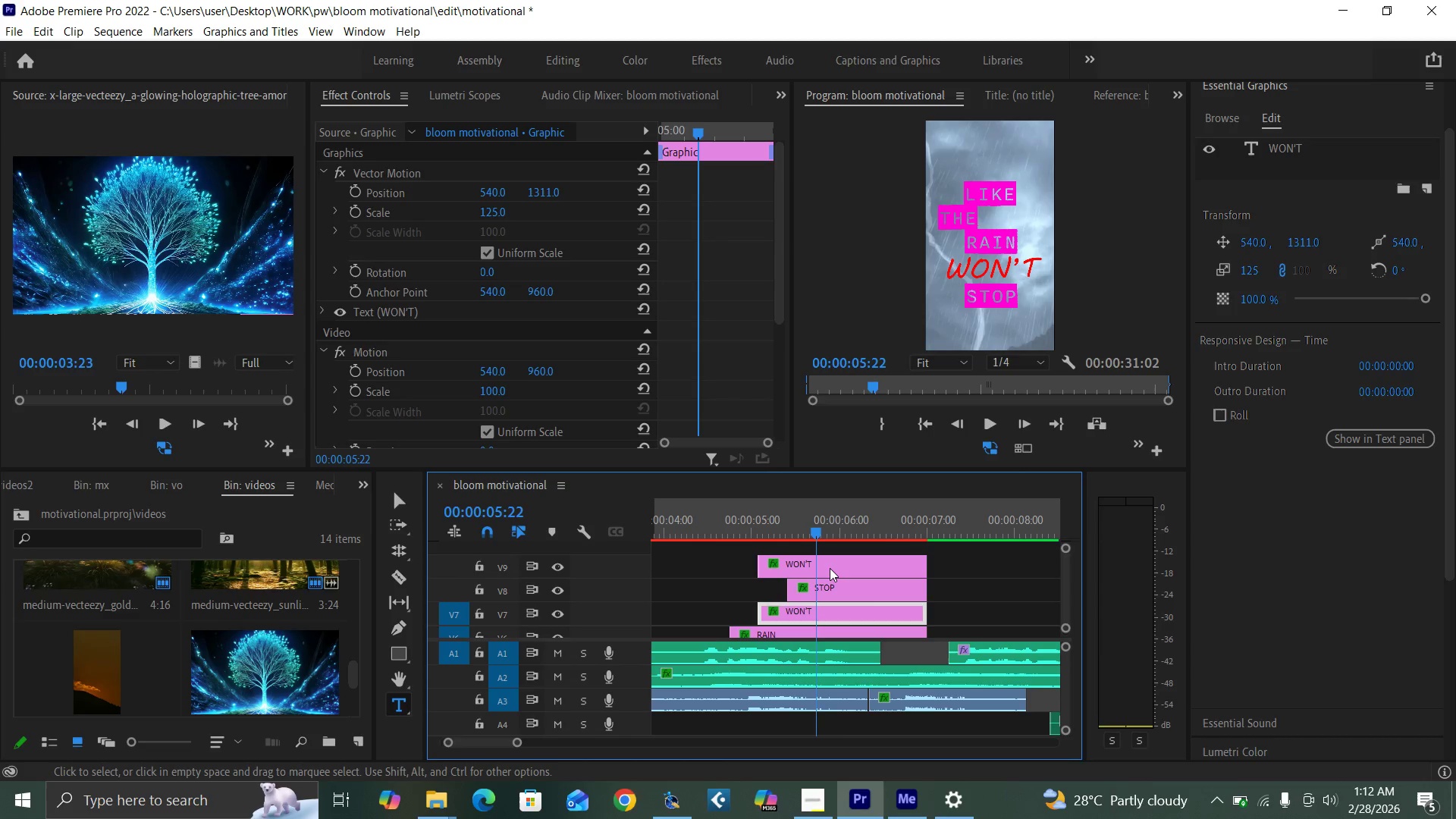 
key(Space)
 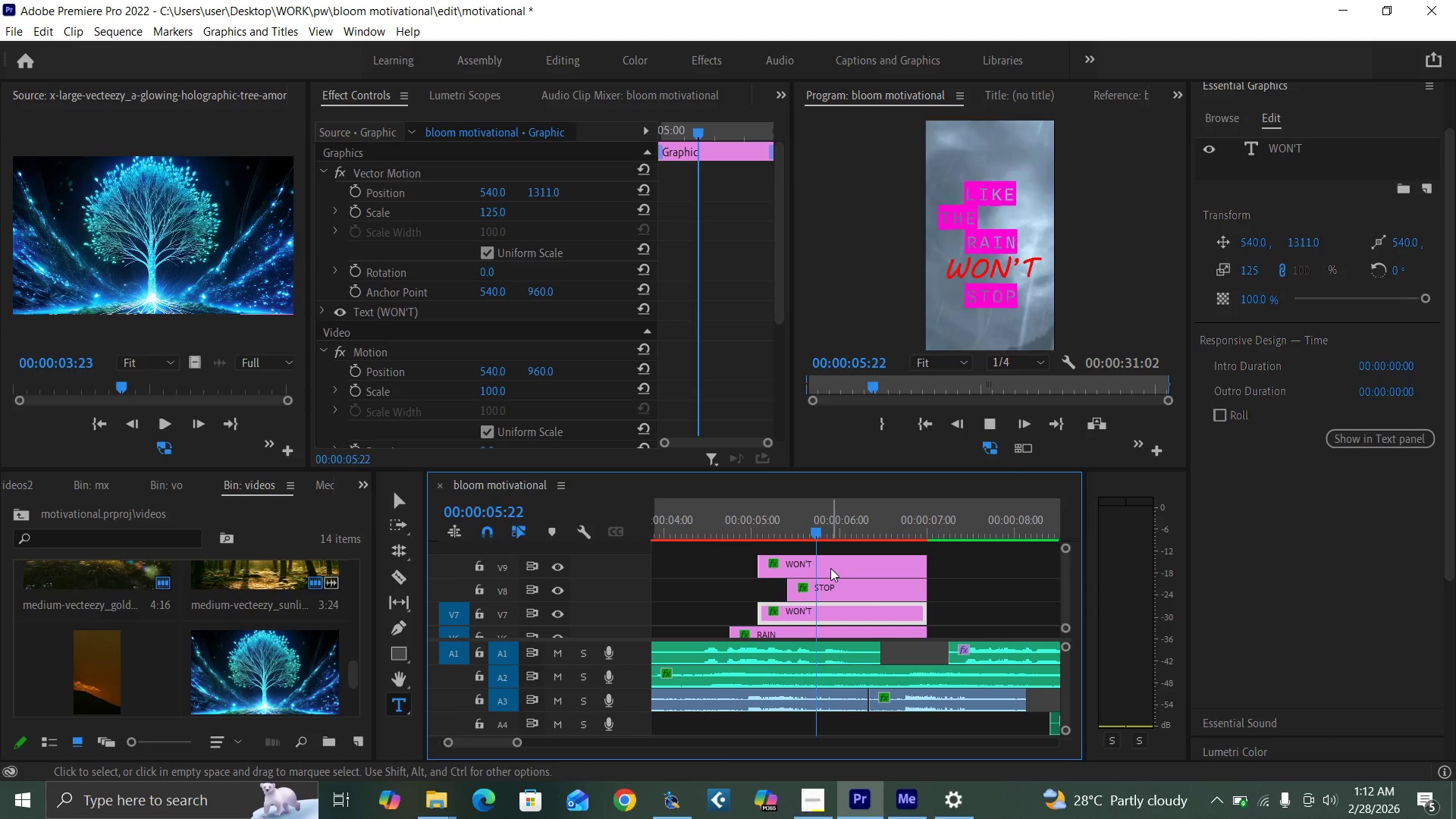 
key(Space)
 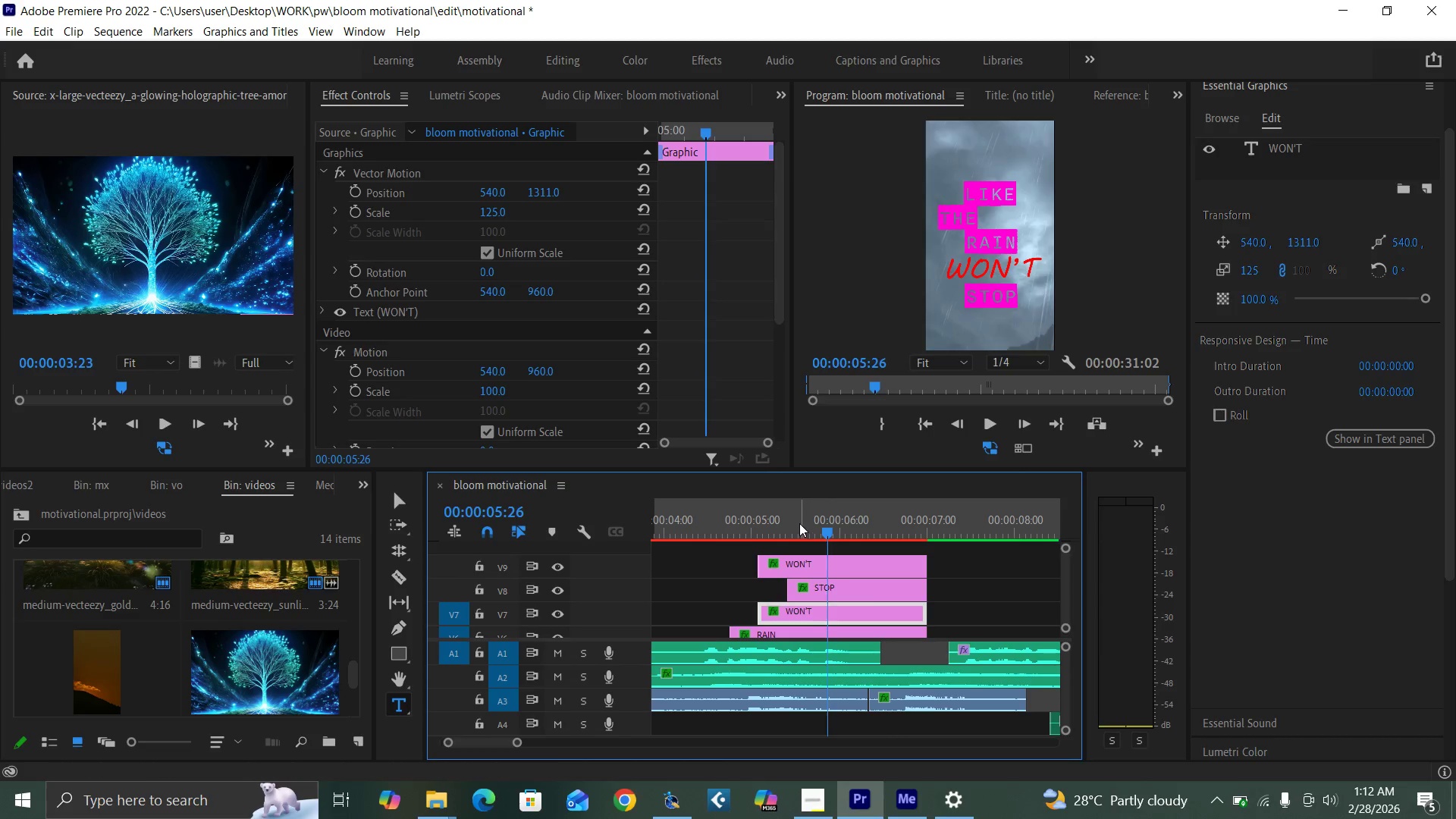 
key(Space)
 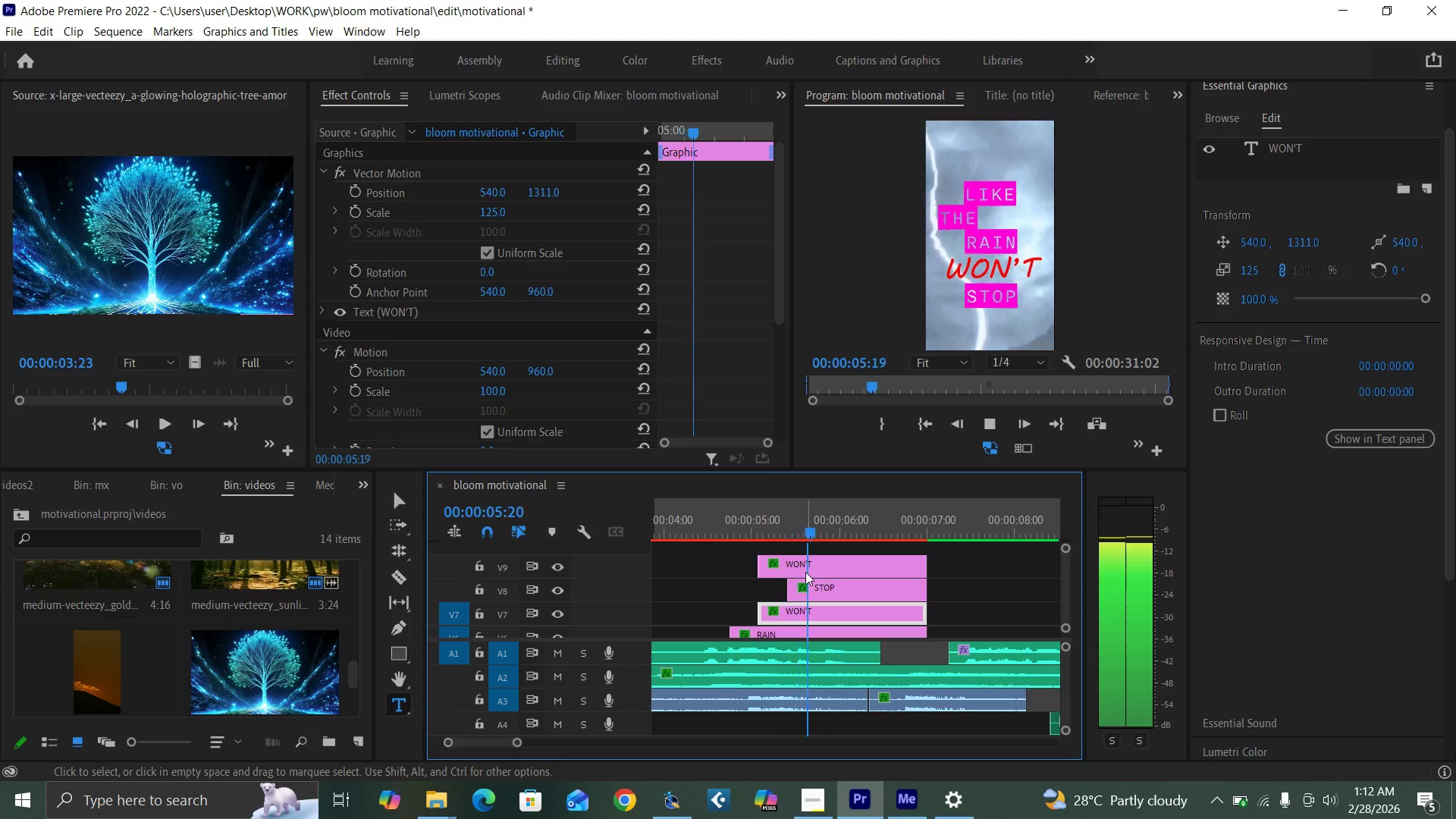 
key(Space)
 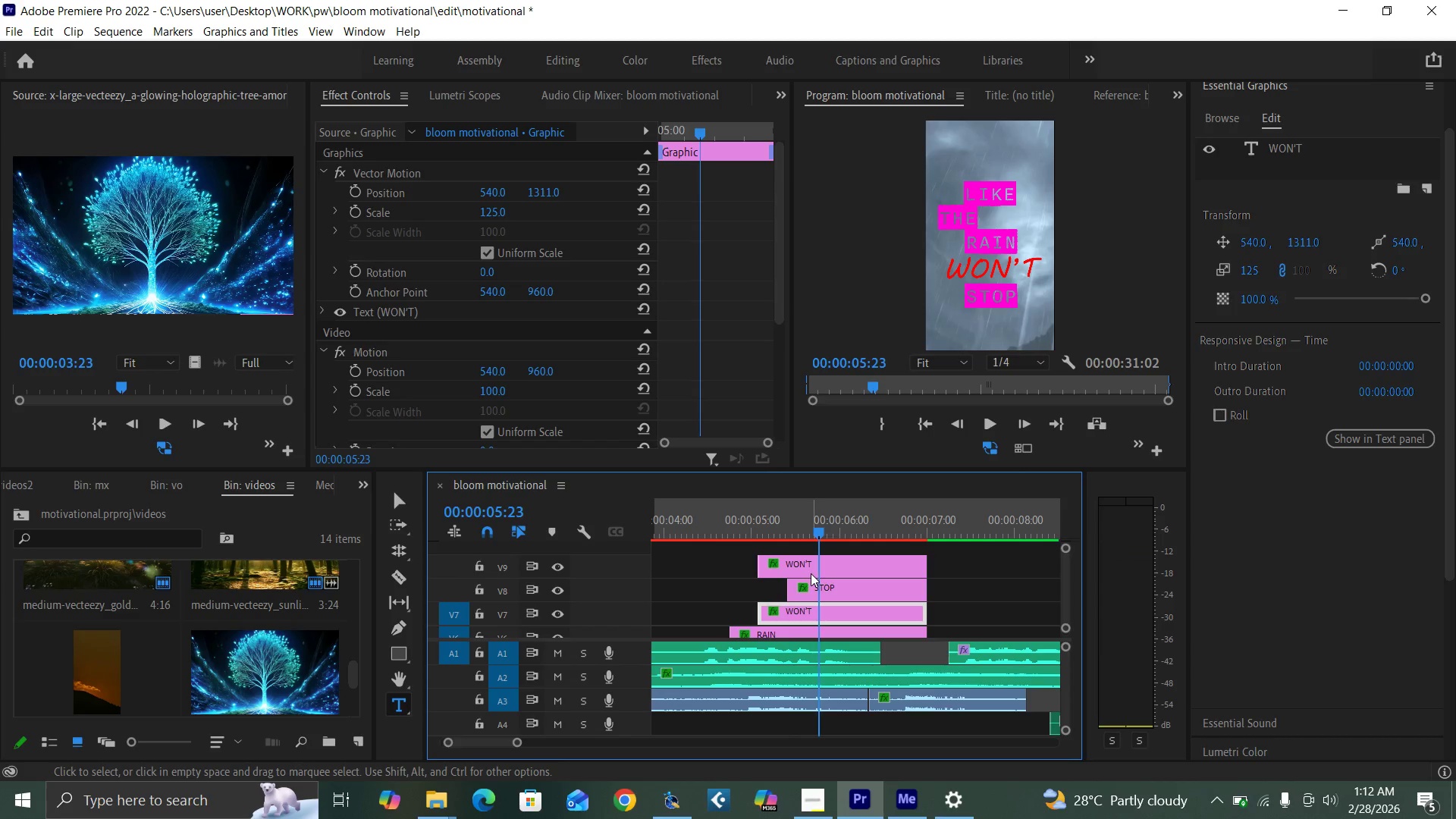 
key(Space)
 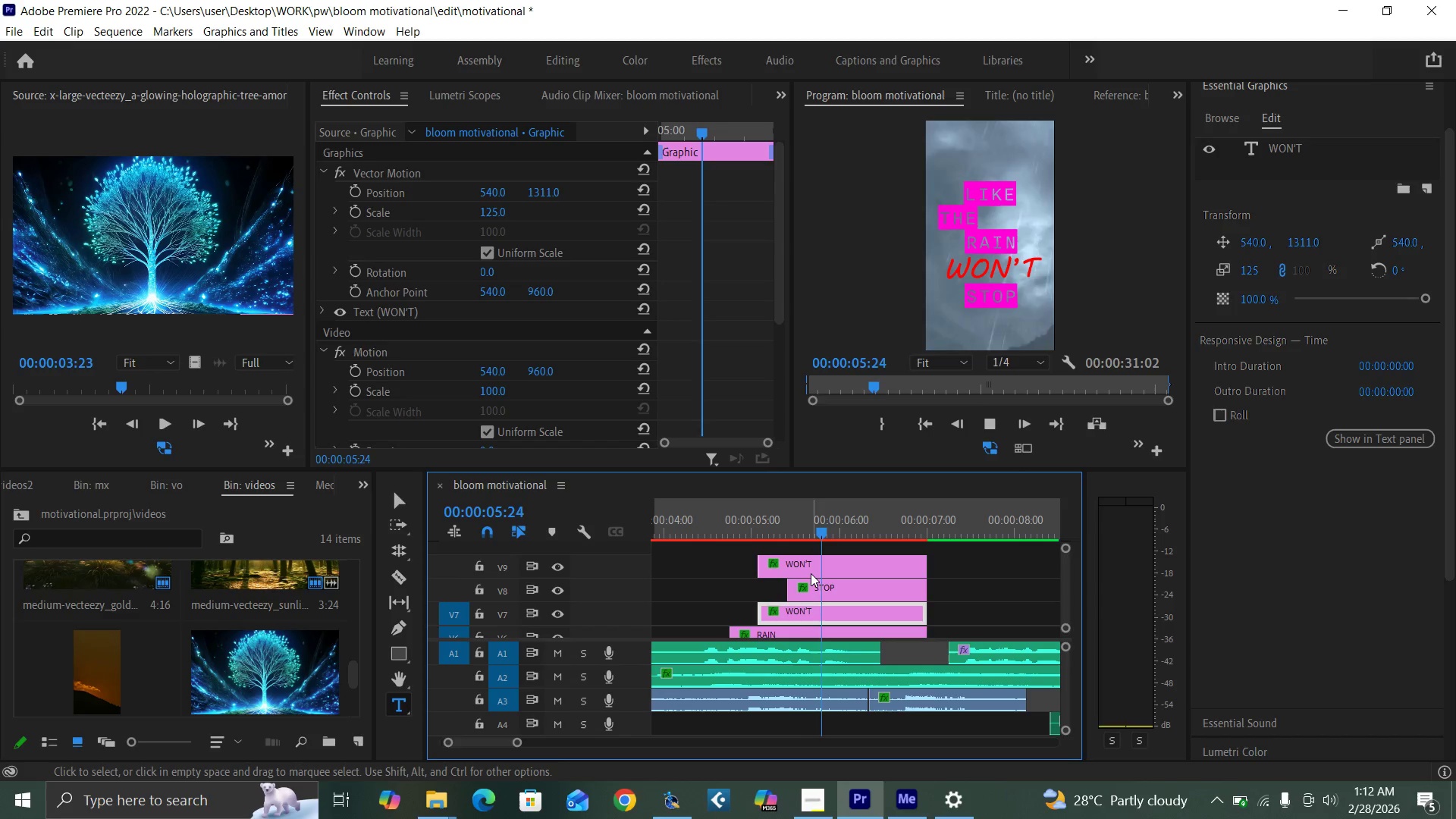 
key(Space)
 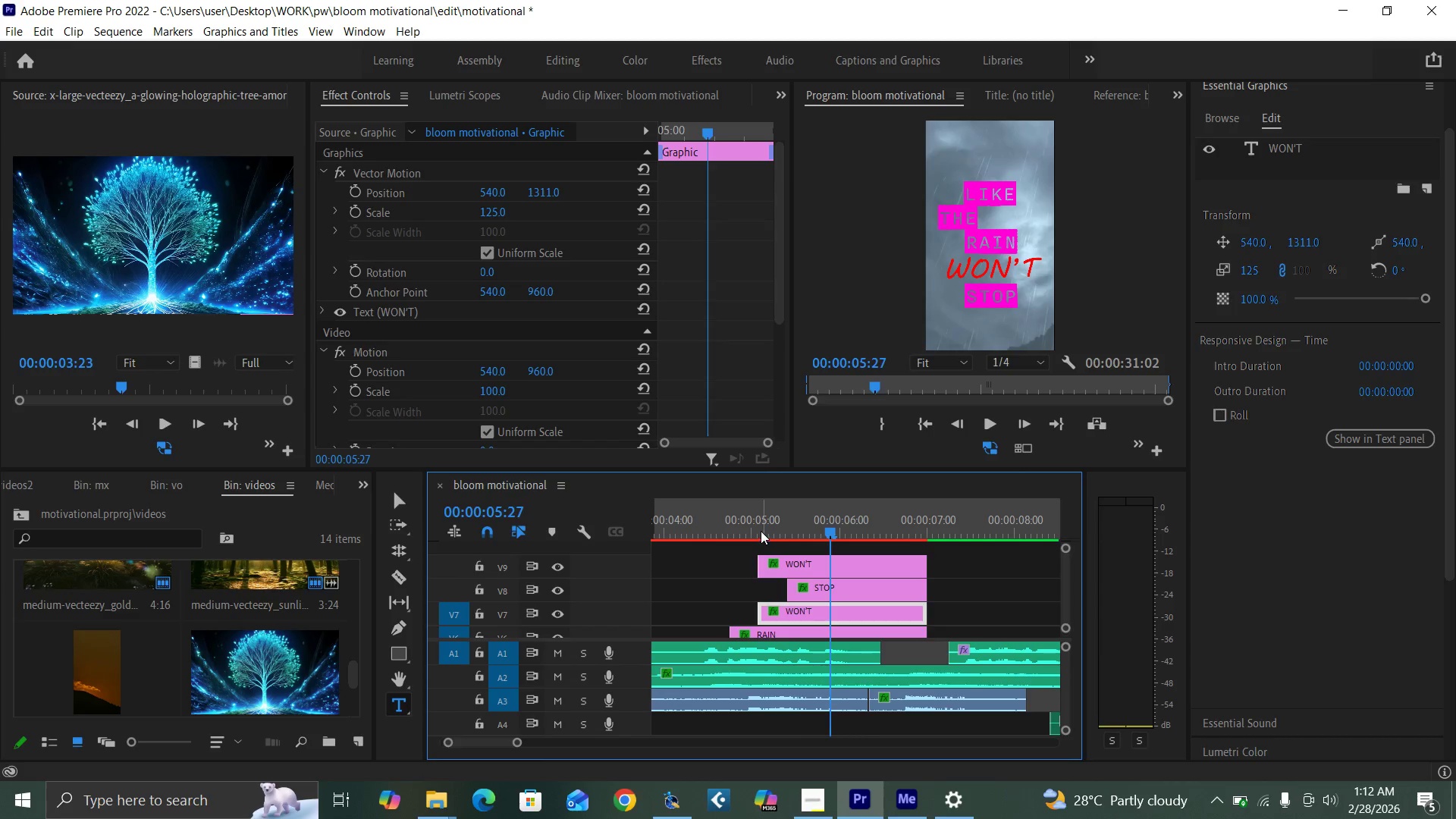 
key(Space)
 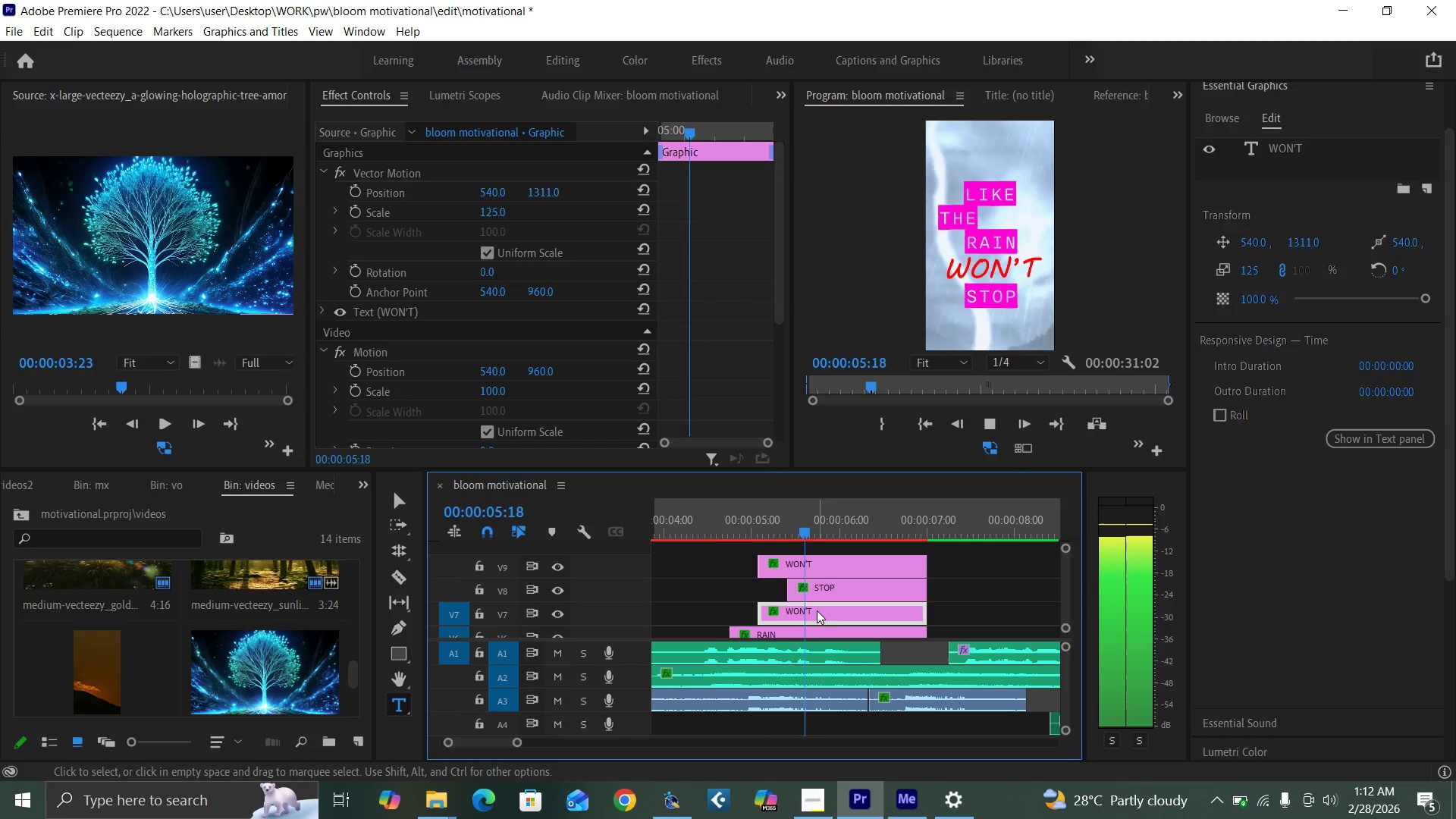 
key(Space)
 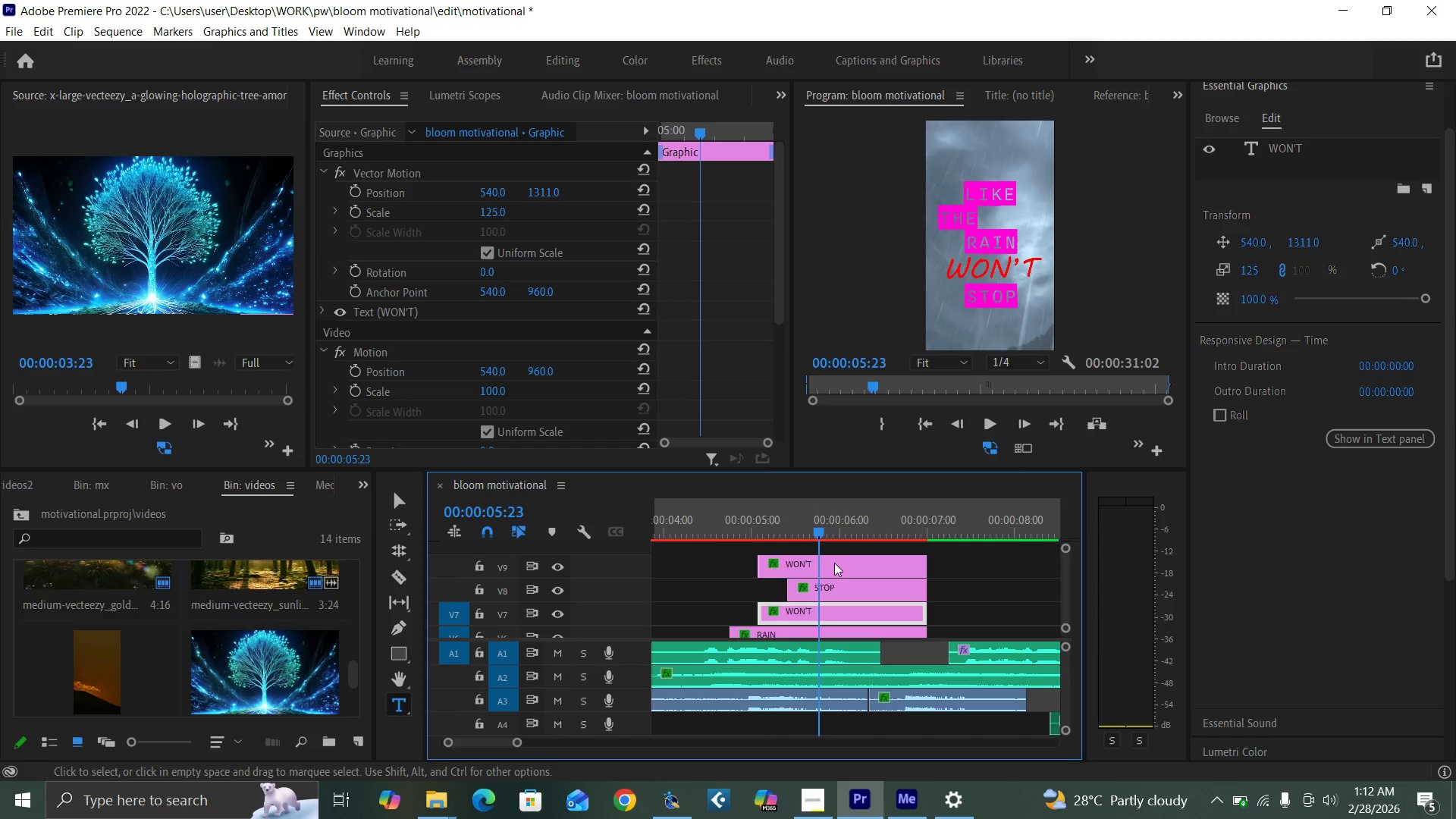 
left_click_drag(start_coordinate=[836, 559], to_coordinate=[894, 564])
 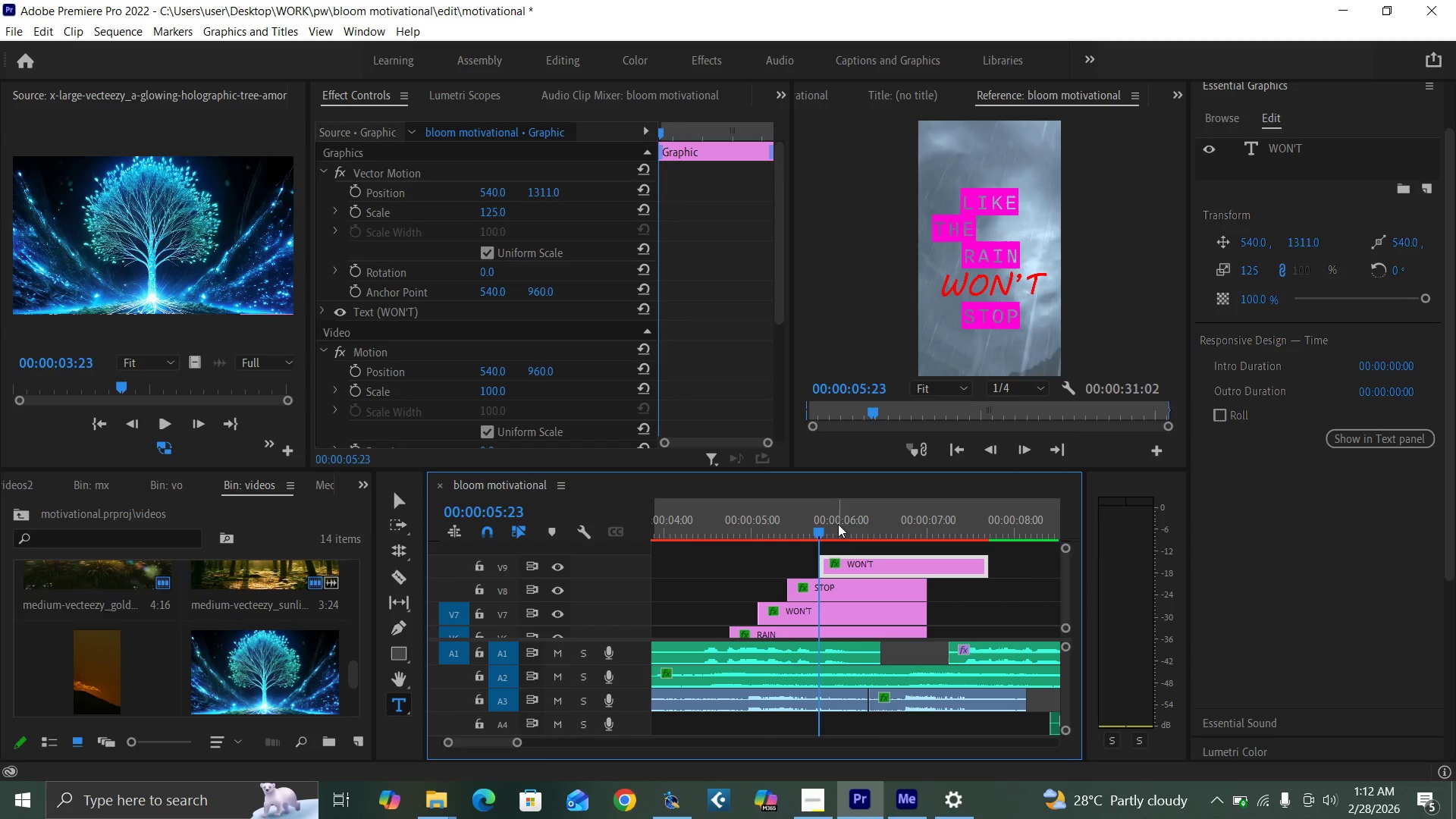 
left_click([831, 528])
 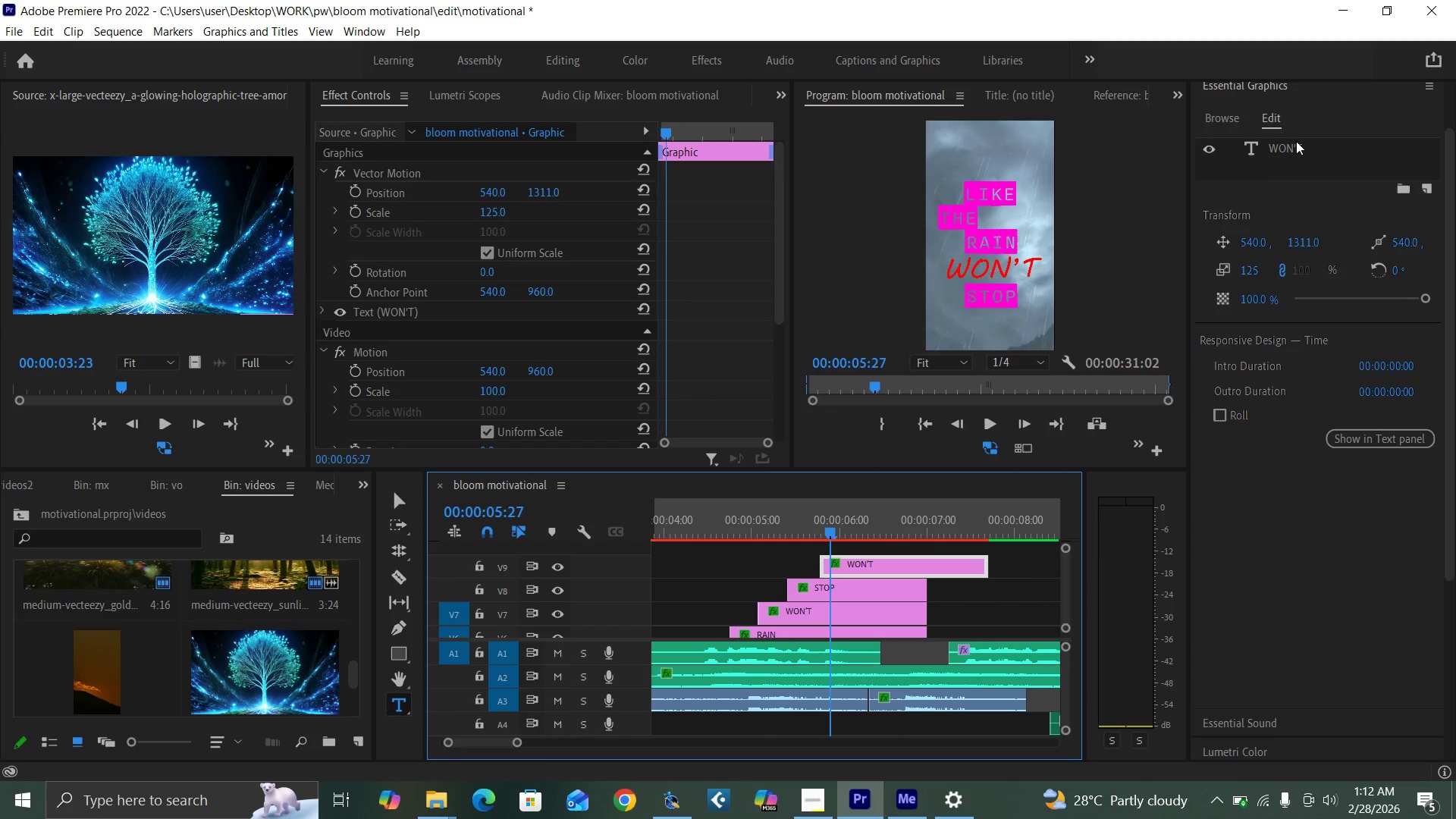 
double_click([1296, 140])
 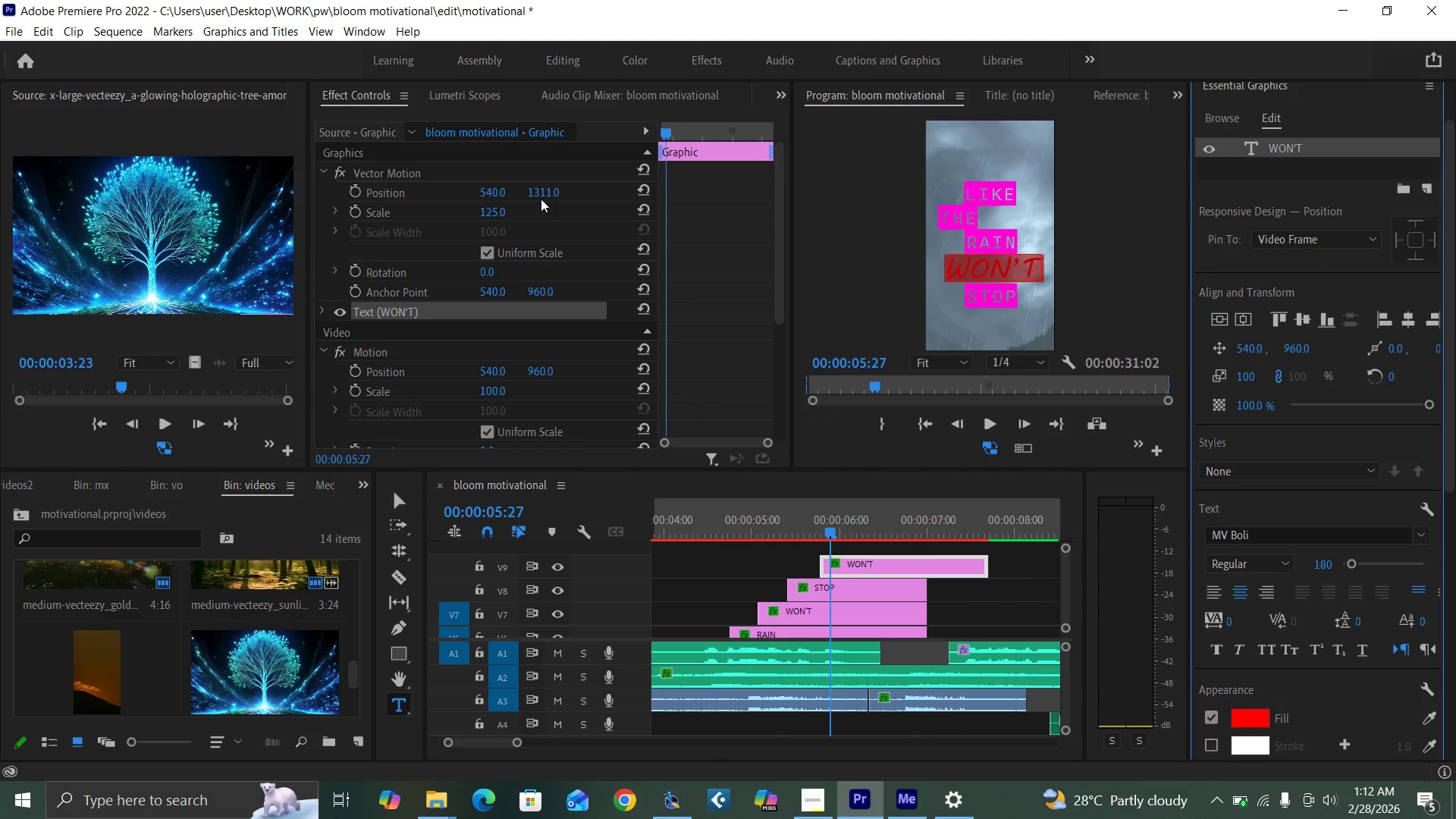 
left_click_drag(start_coordinate=[540, 193], to_coordinate=[992, 149])
 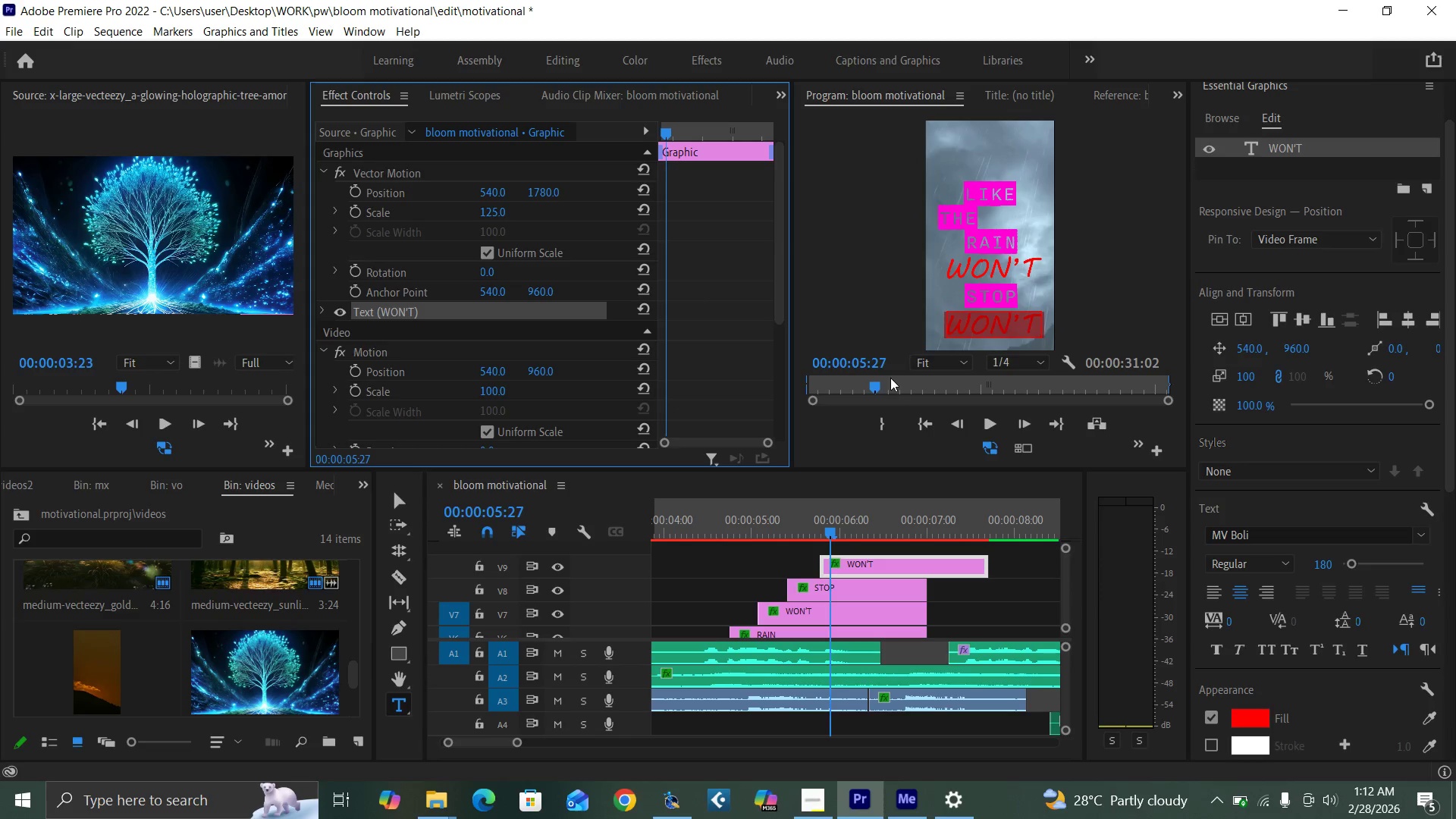 
key(F)
 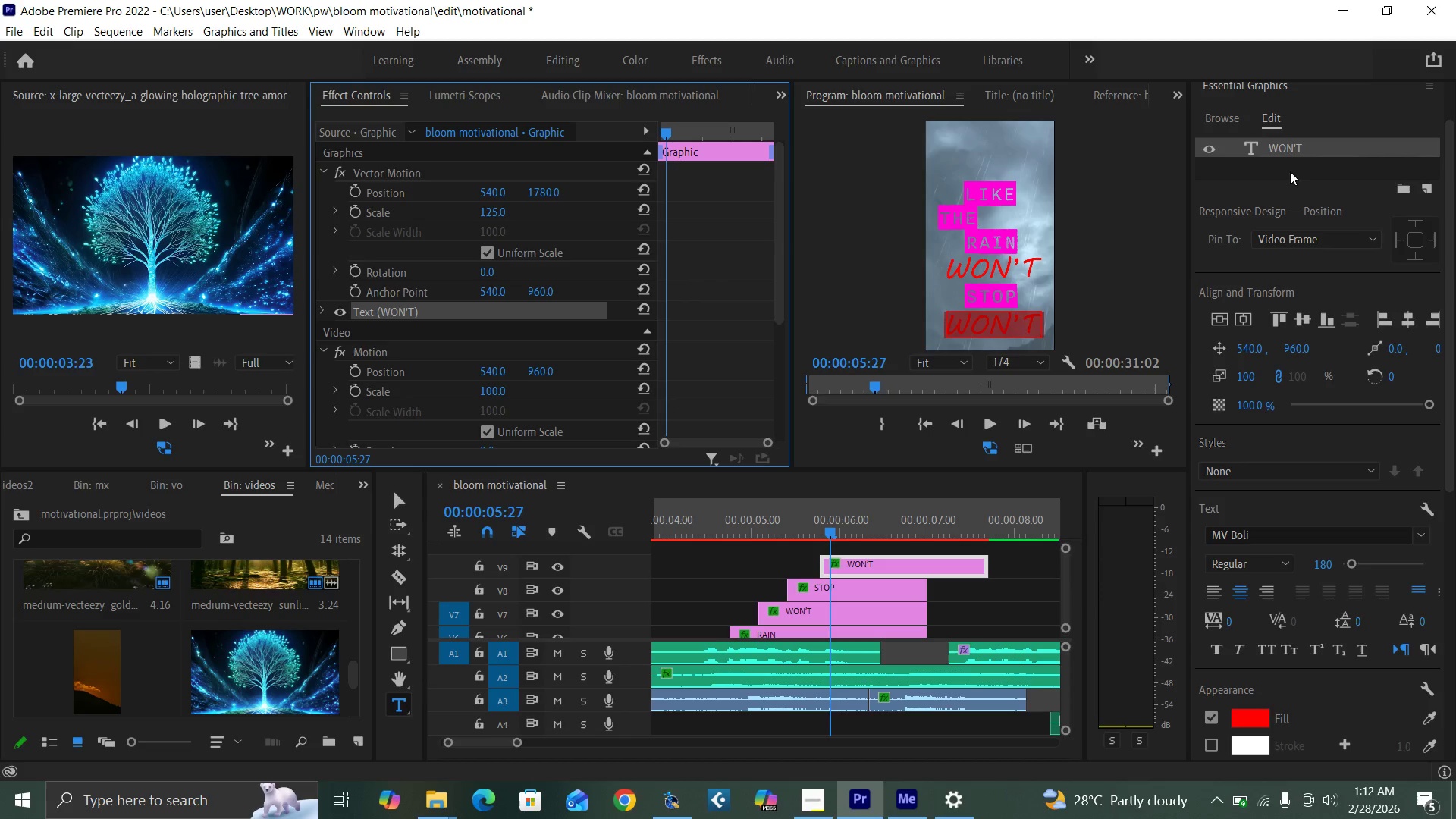 
double_click([1287, 144])
 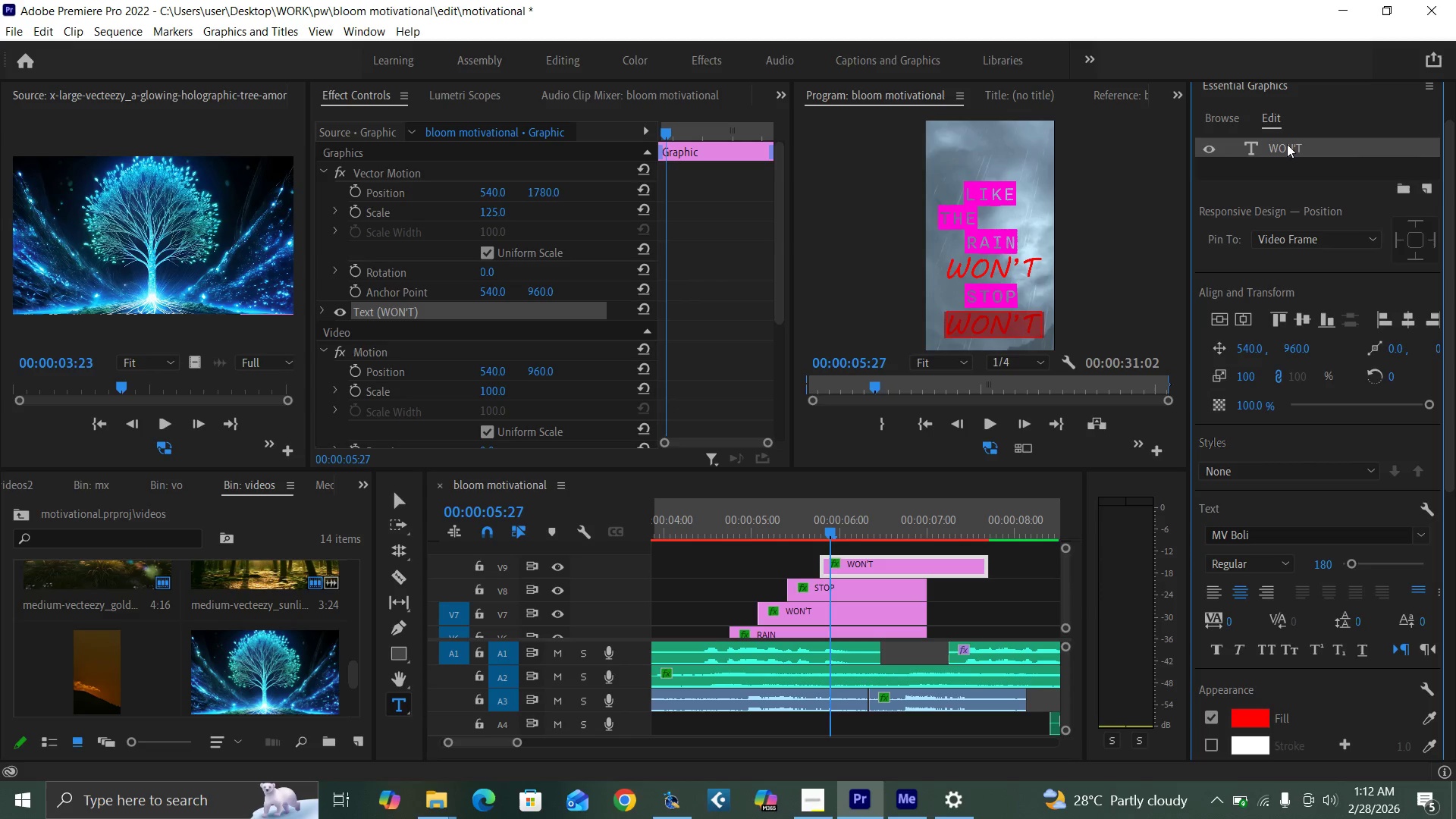 
type(FALLI)
 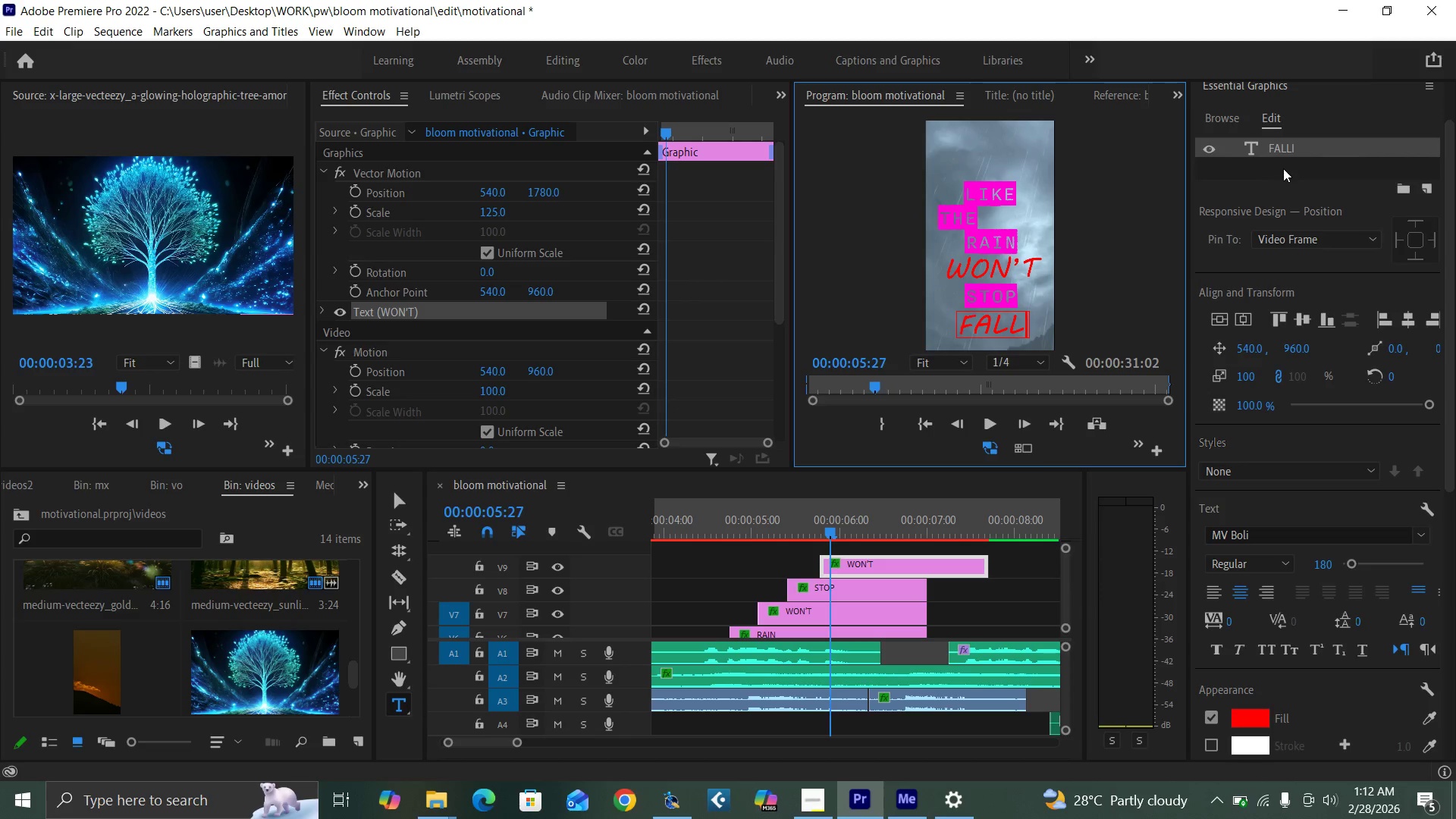 
type(NG)
 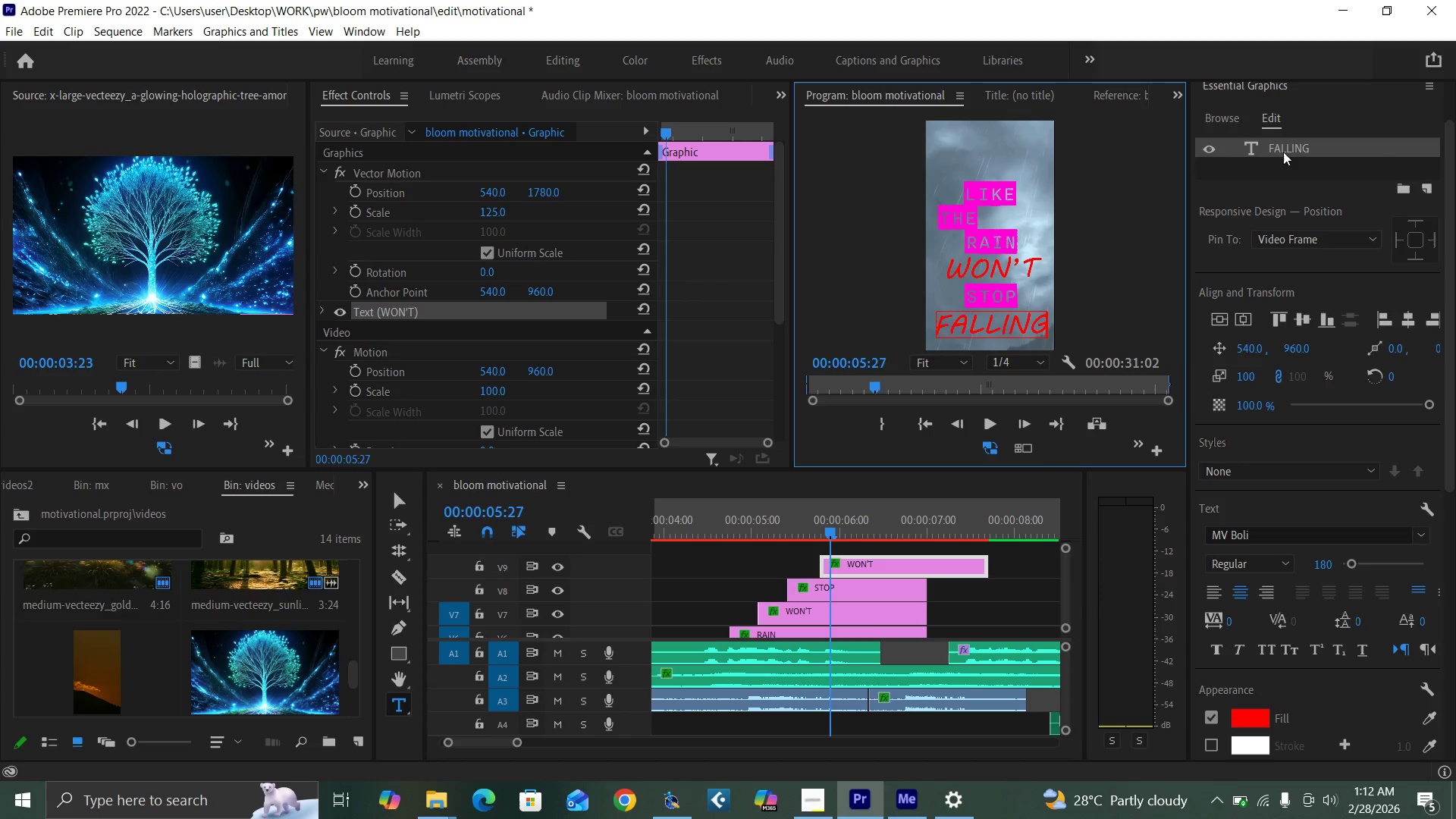 
double_click([1284, 151])
 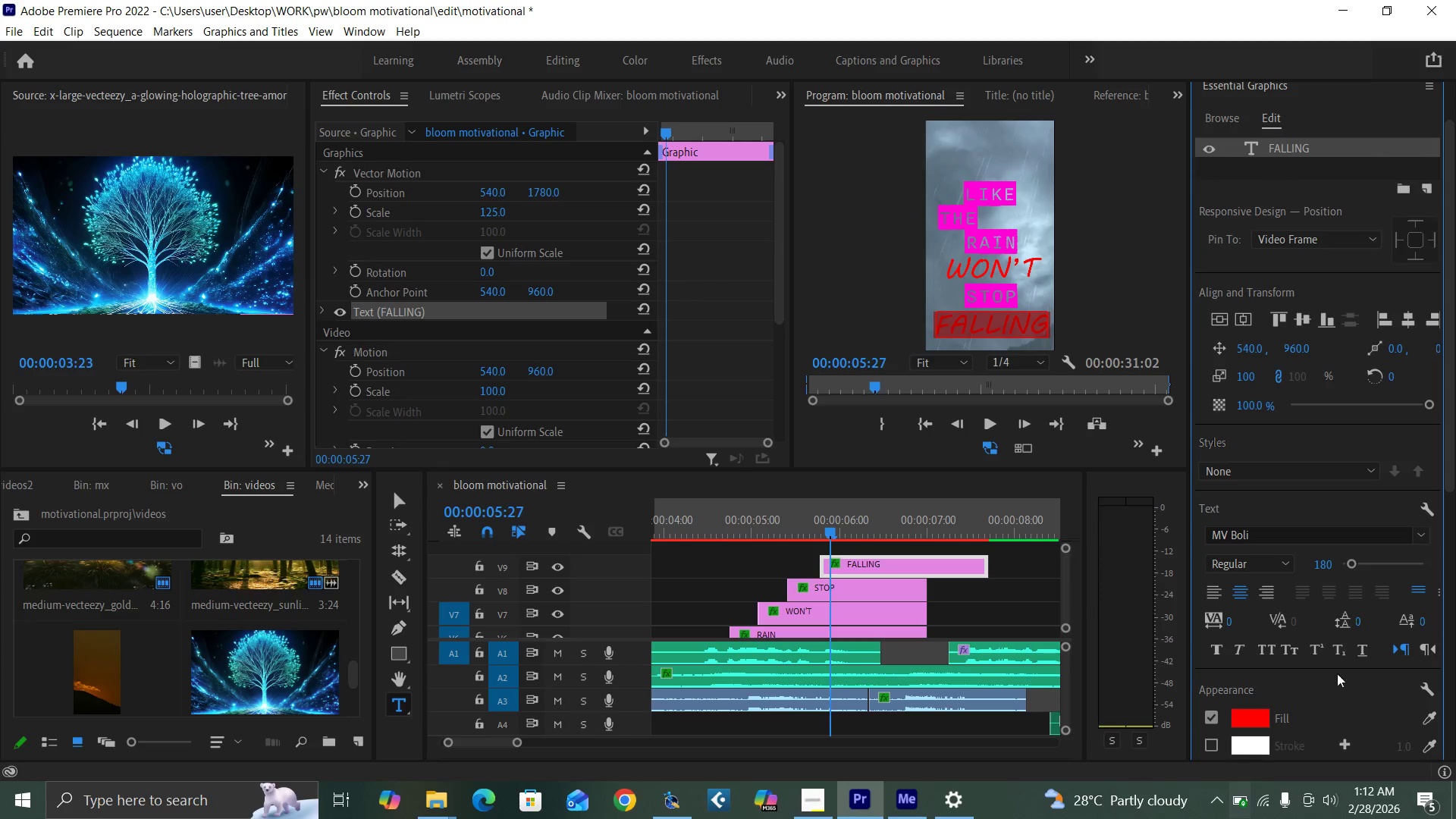 
left_click([1430, 713])
 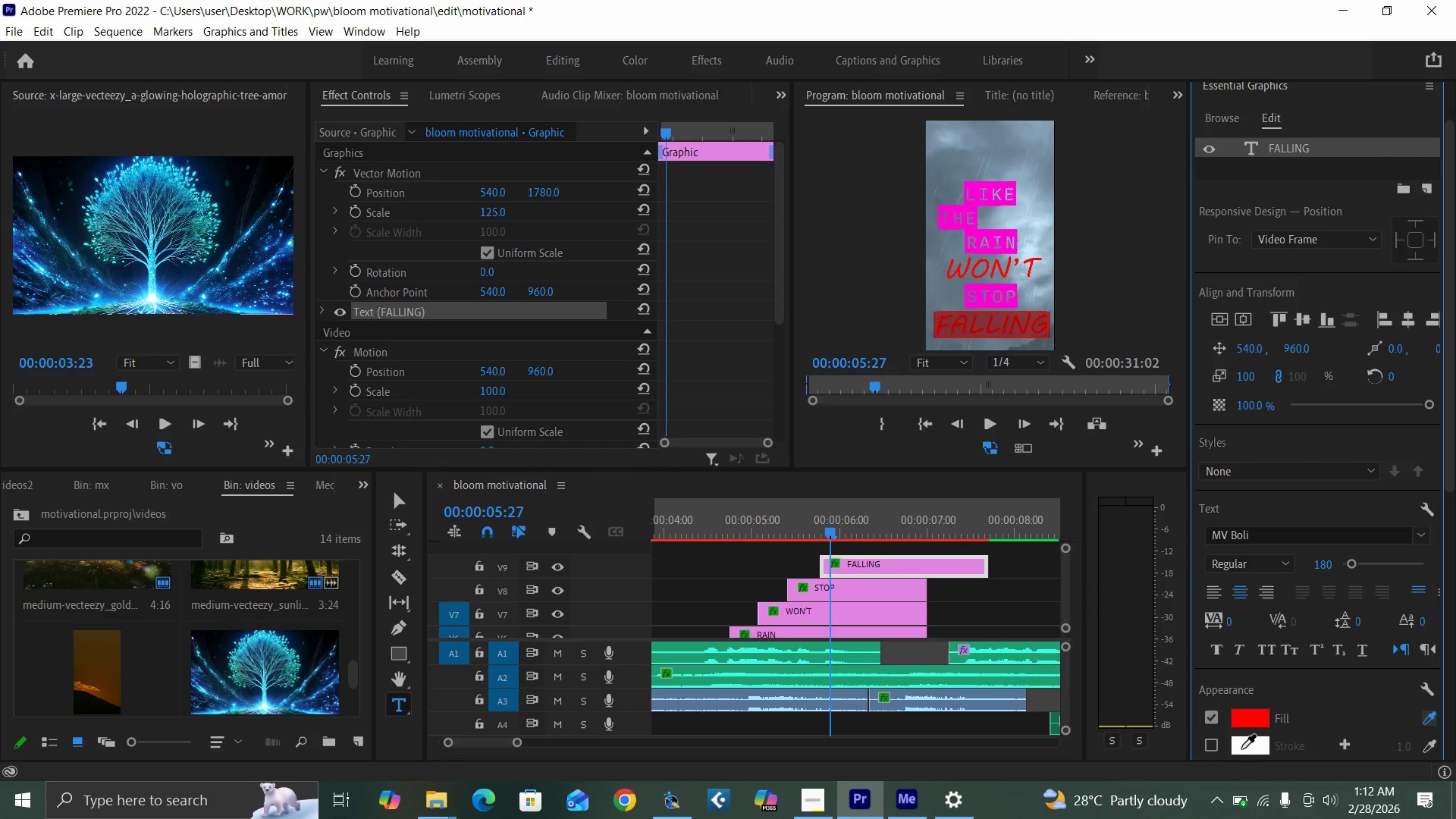 
left_click([1241, 749])
 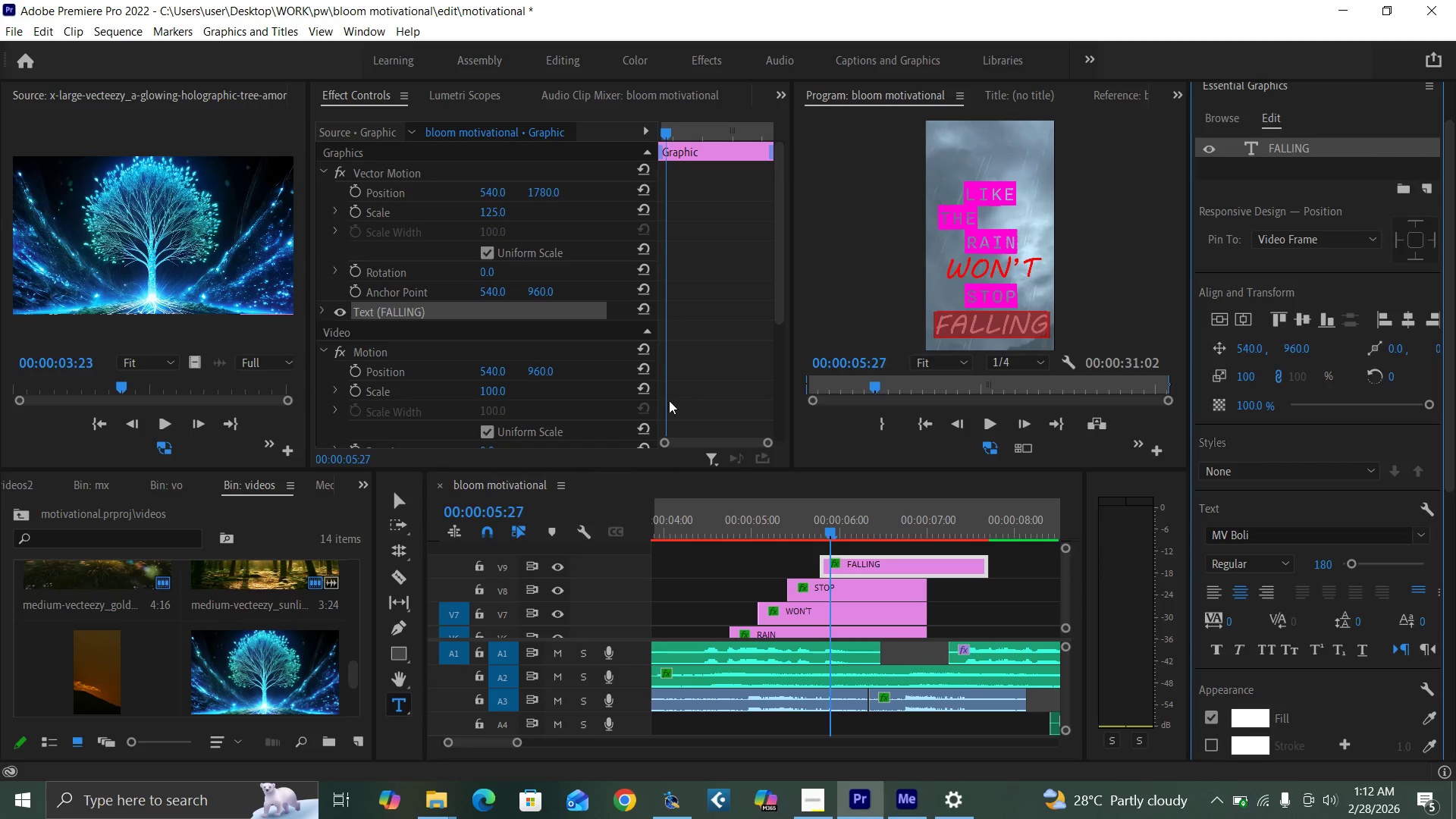 
key(Control+Backquote)
 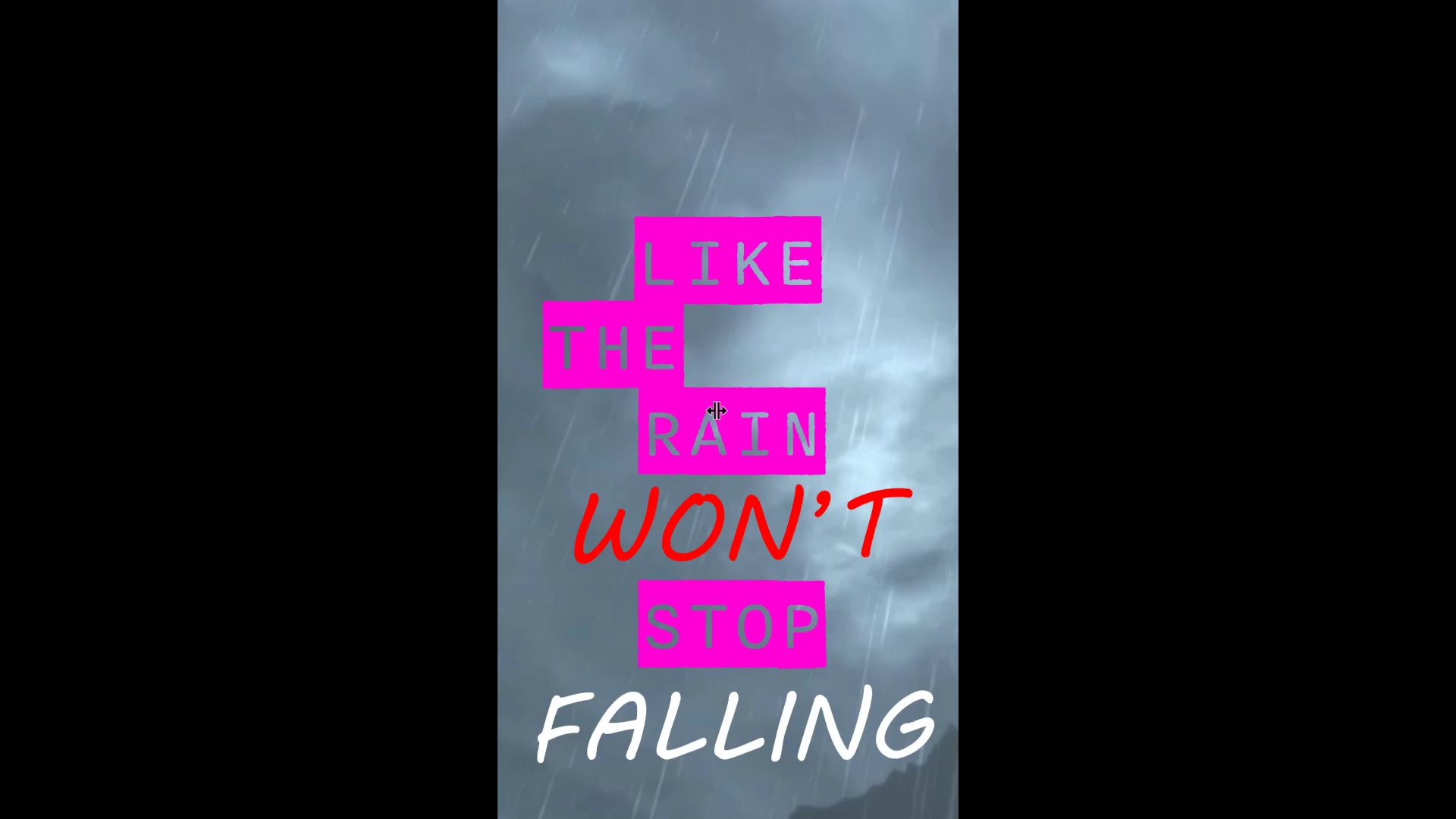 
hold_key(key=ControlLeft, duration=1.51)
 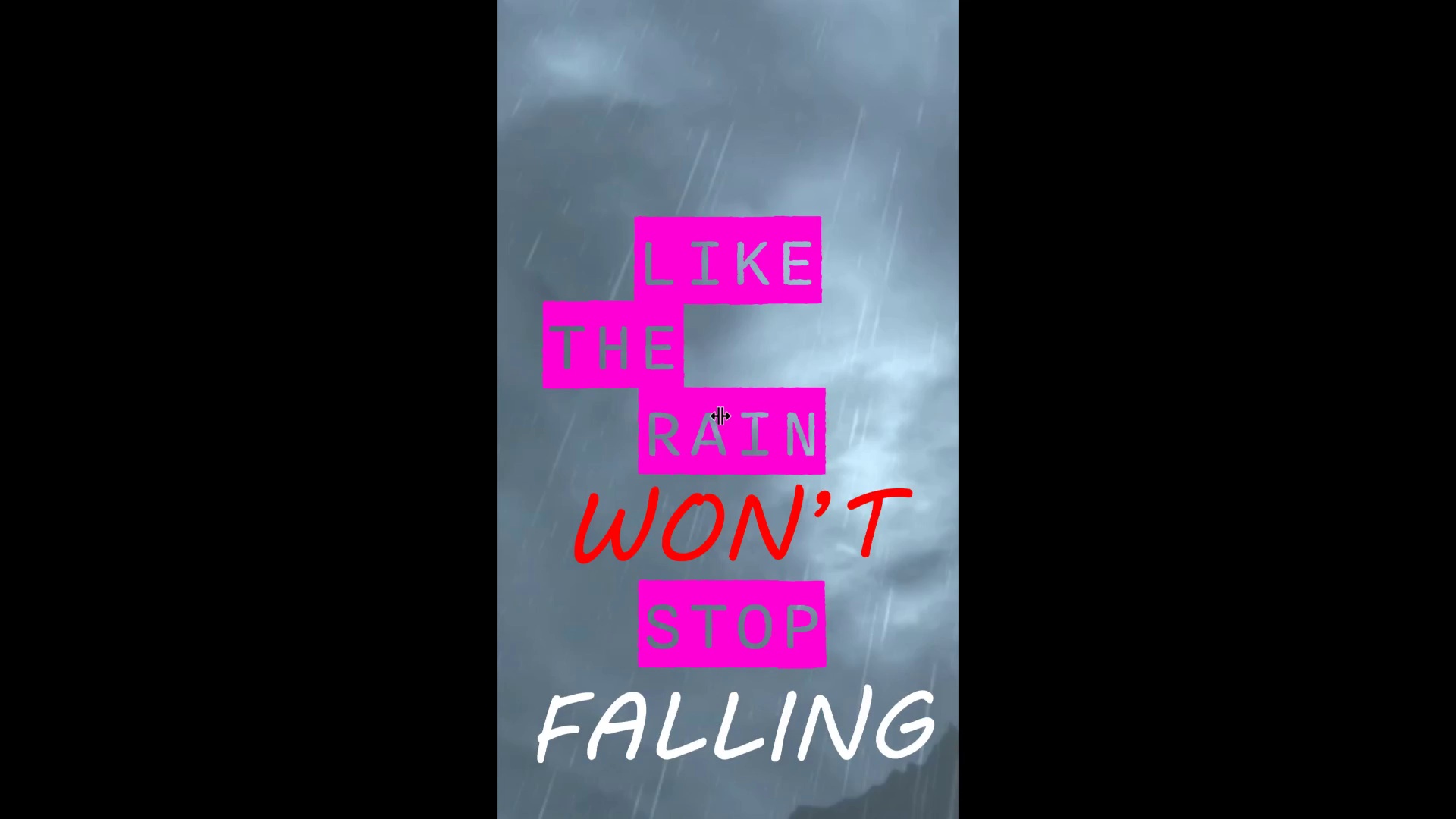 
hold_key(key=ControlLeft, duration=1.5)
 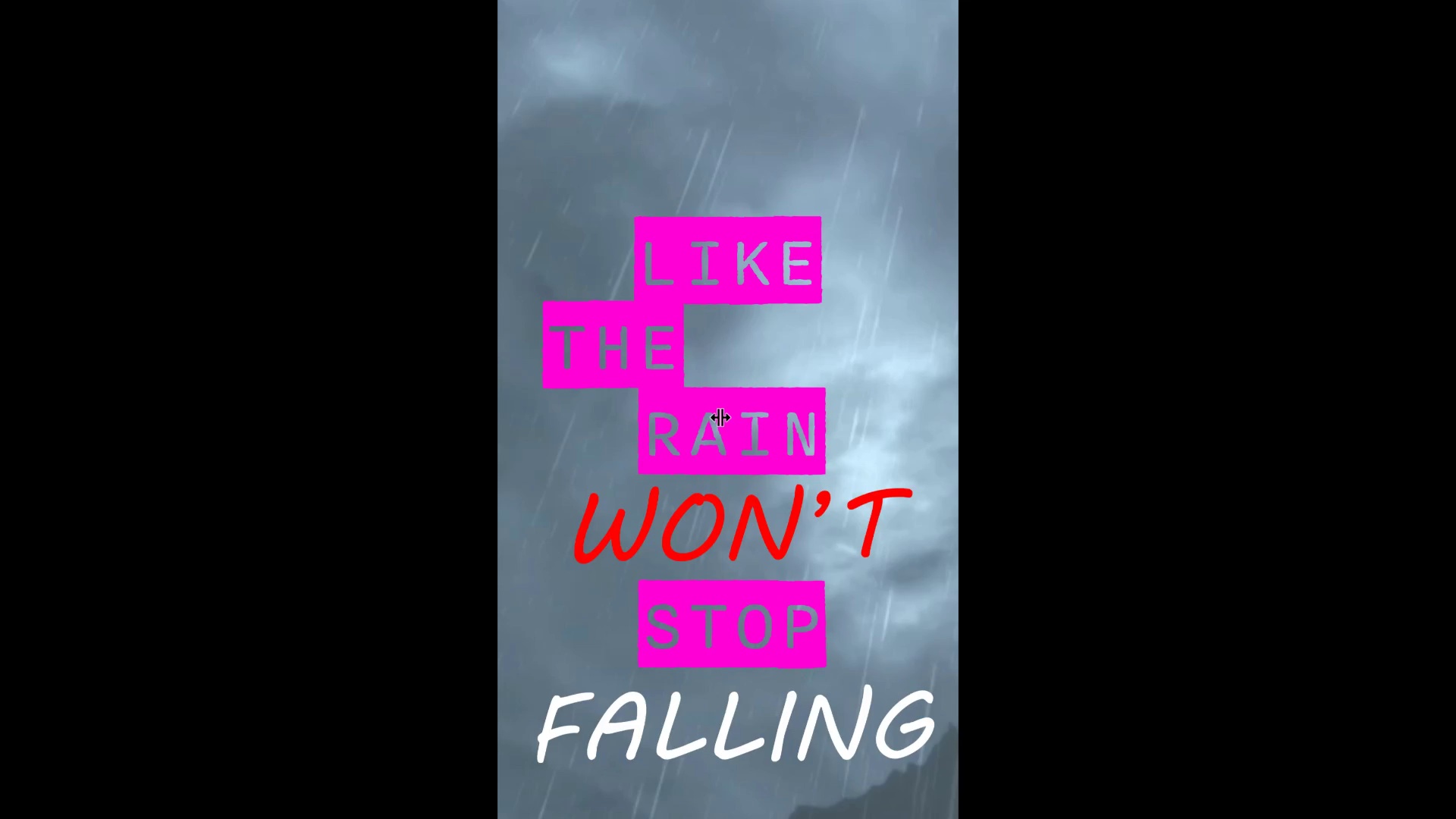 
hold_key(key=ControlLeft, duration=1.52)
 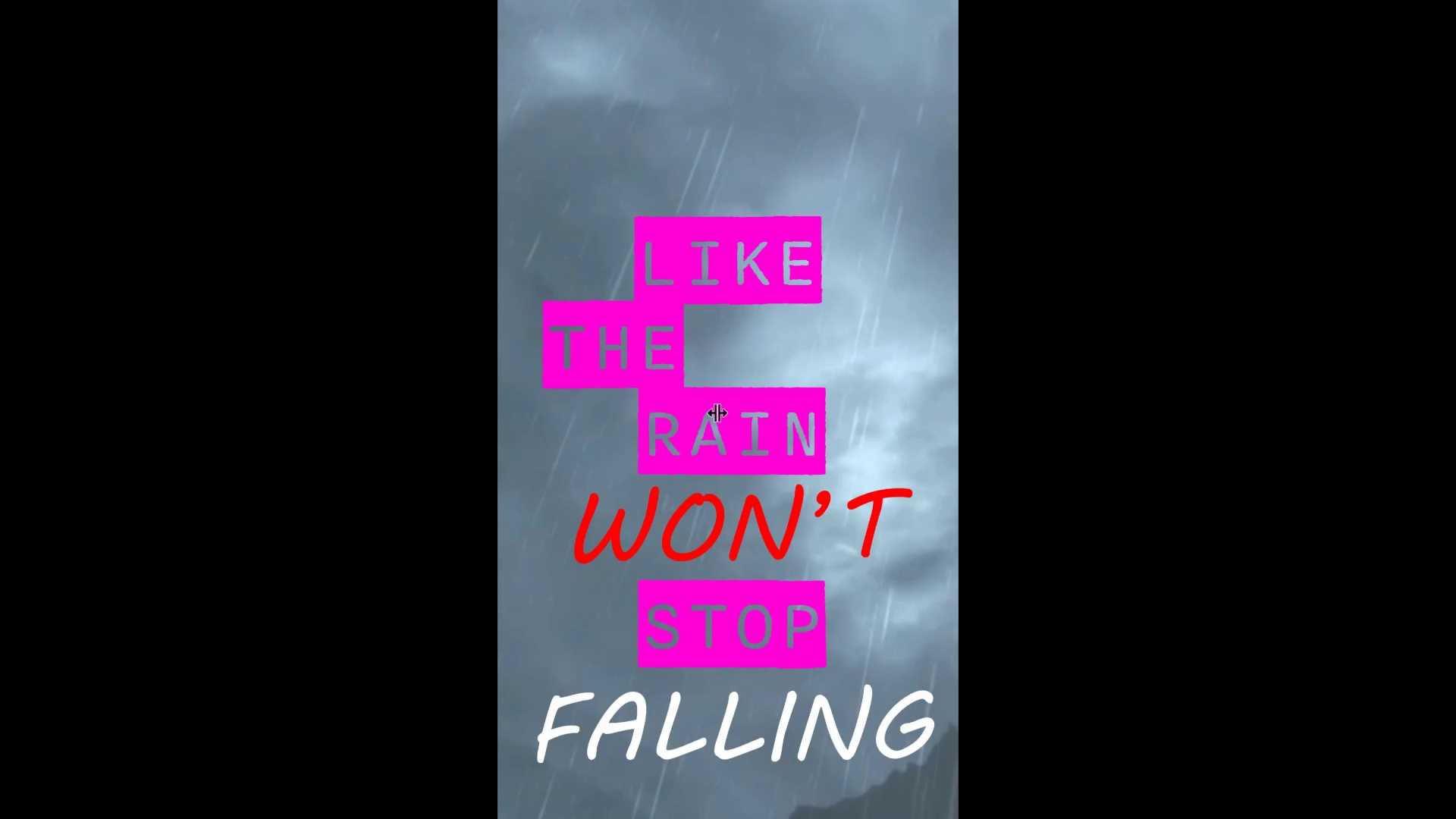 
hold_key(key=ControlLeft, duration=1.52)
 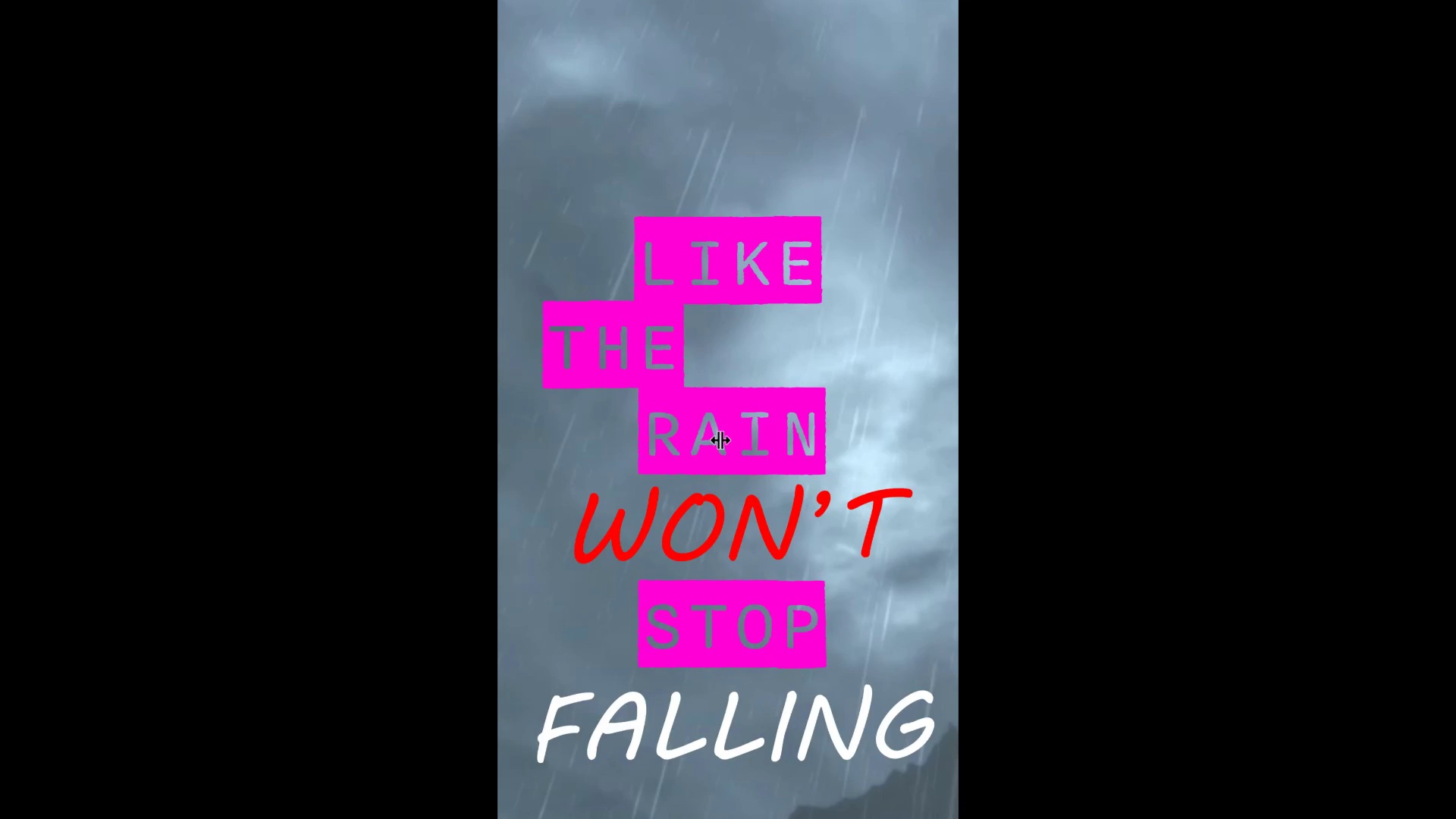 
key(Control+Backquote)
 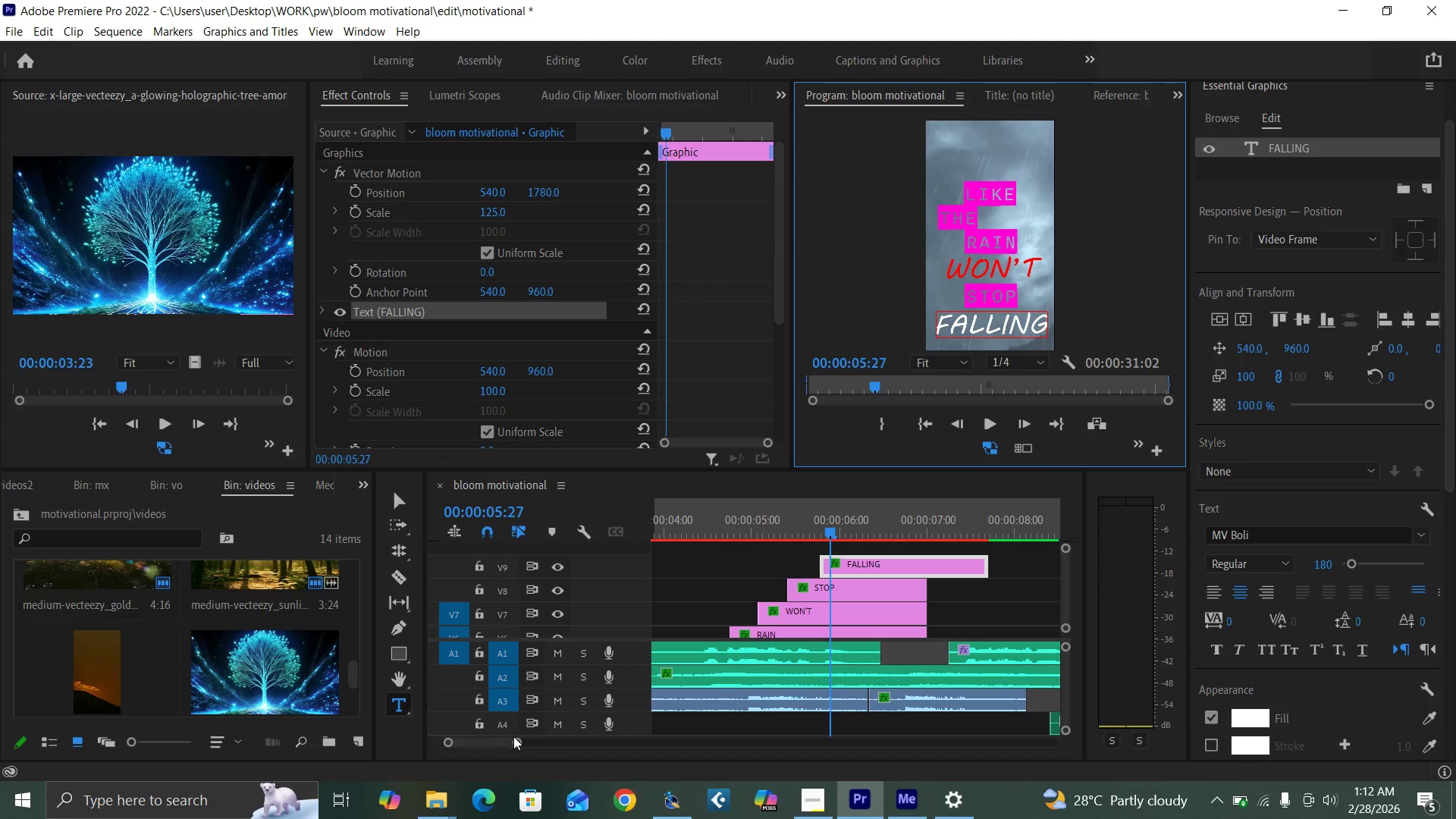 
left_click_drag(start_coordinate=[514, 739], to_coordinate=[556, 749])
 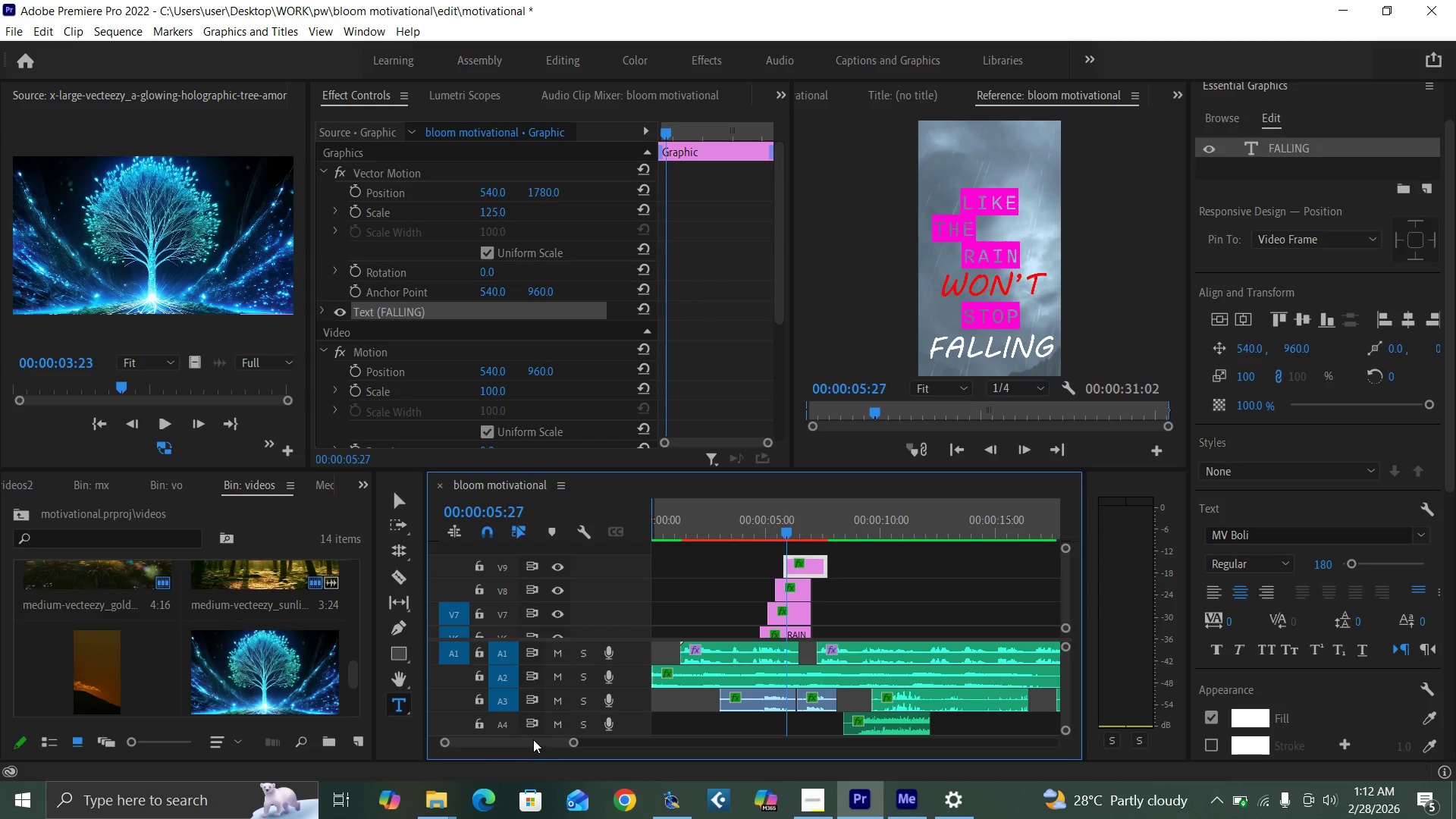 
left_click_drag(start_coordinate=[532, 738], to_coordinate=[522, 733])
 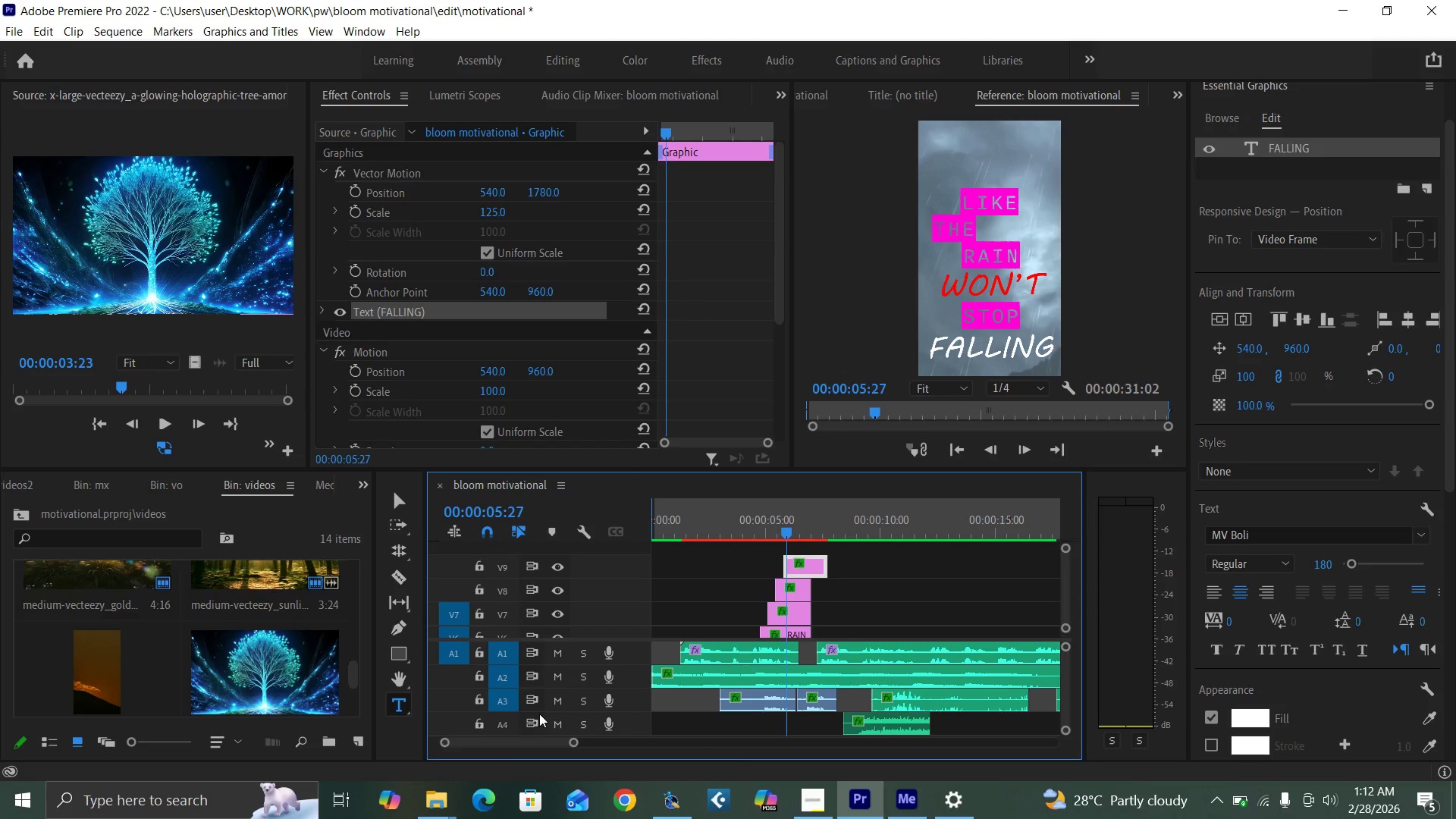 
key(Backquote)
 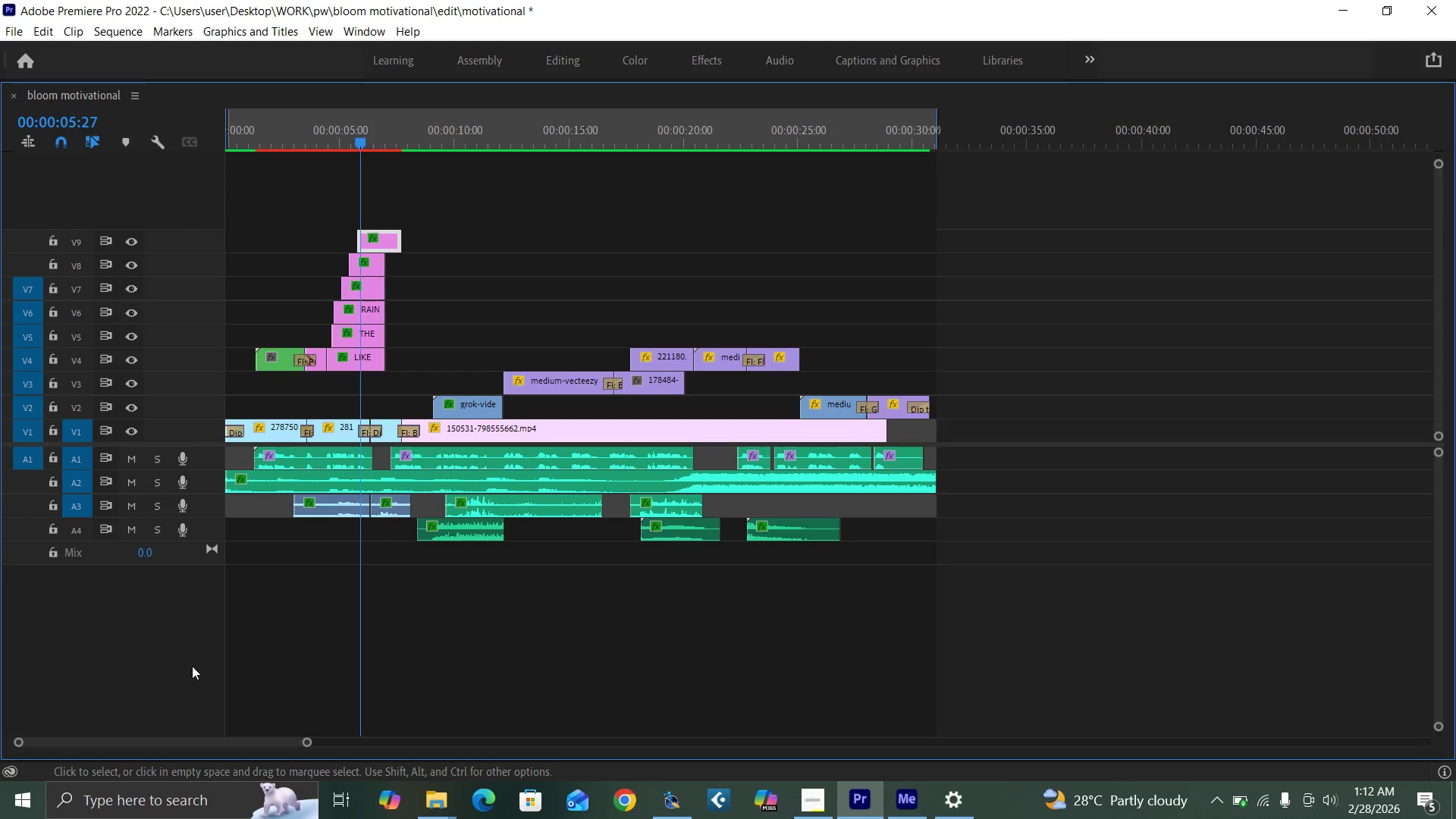 
left_click_drag(start_coordinate=[189, 739], to_coordinate=[173, 740])
 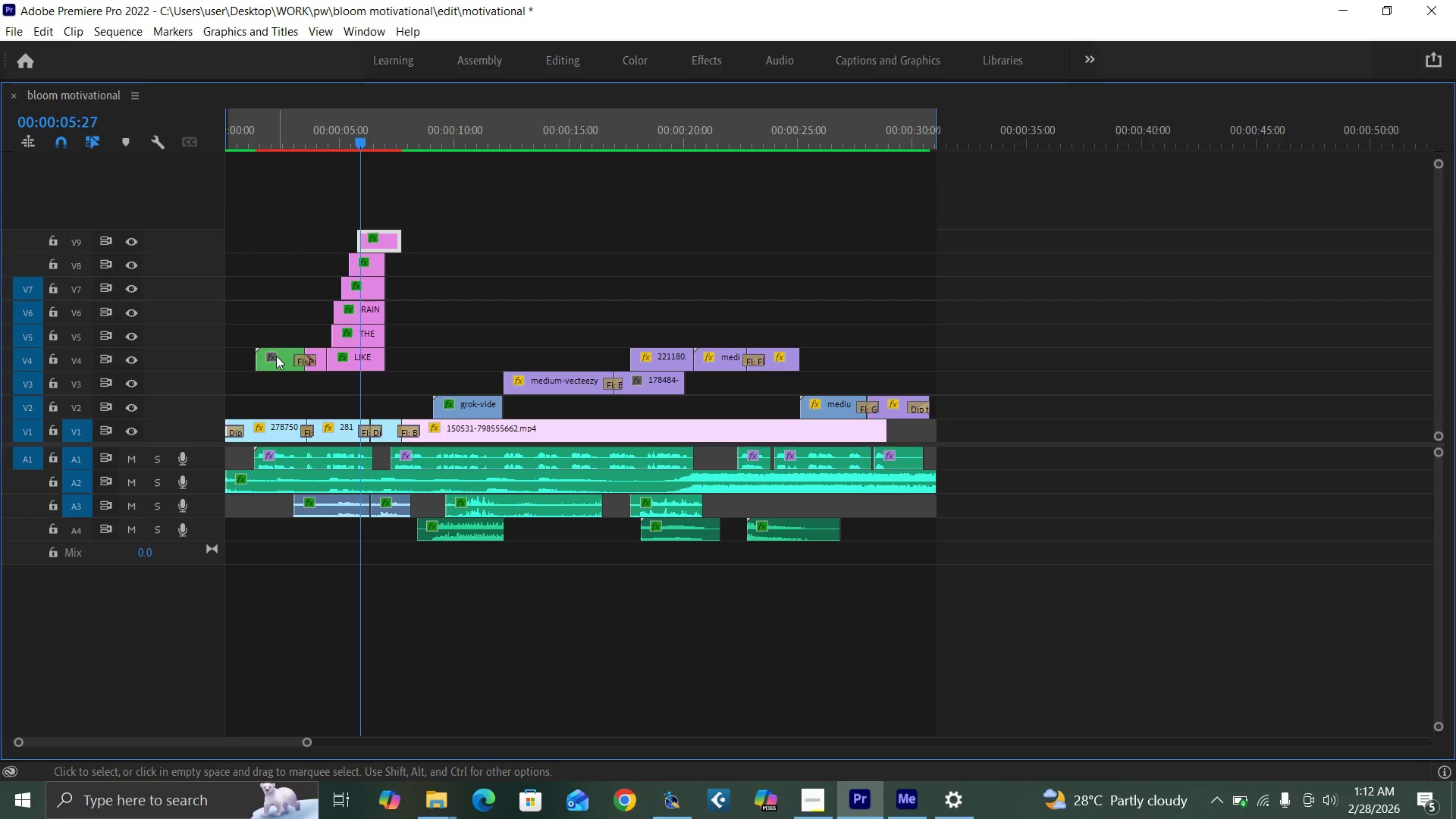 
double_click([276, 356])
 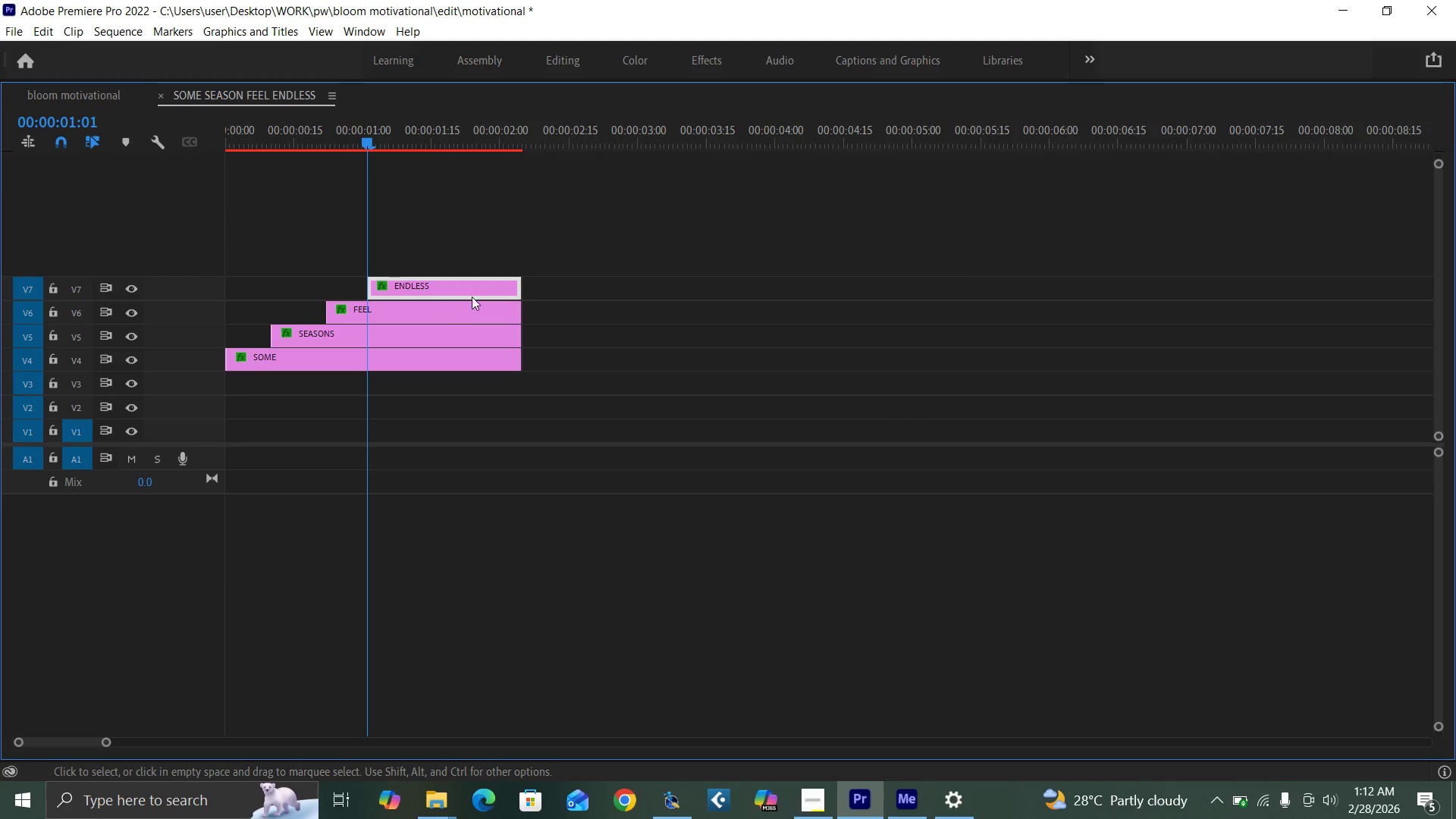 
left_click_drag(start_coordinate=[505, 249], to_coordinate=[416, 369])
 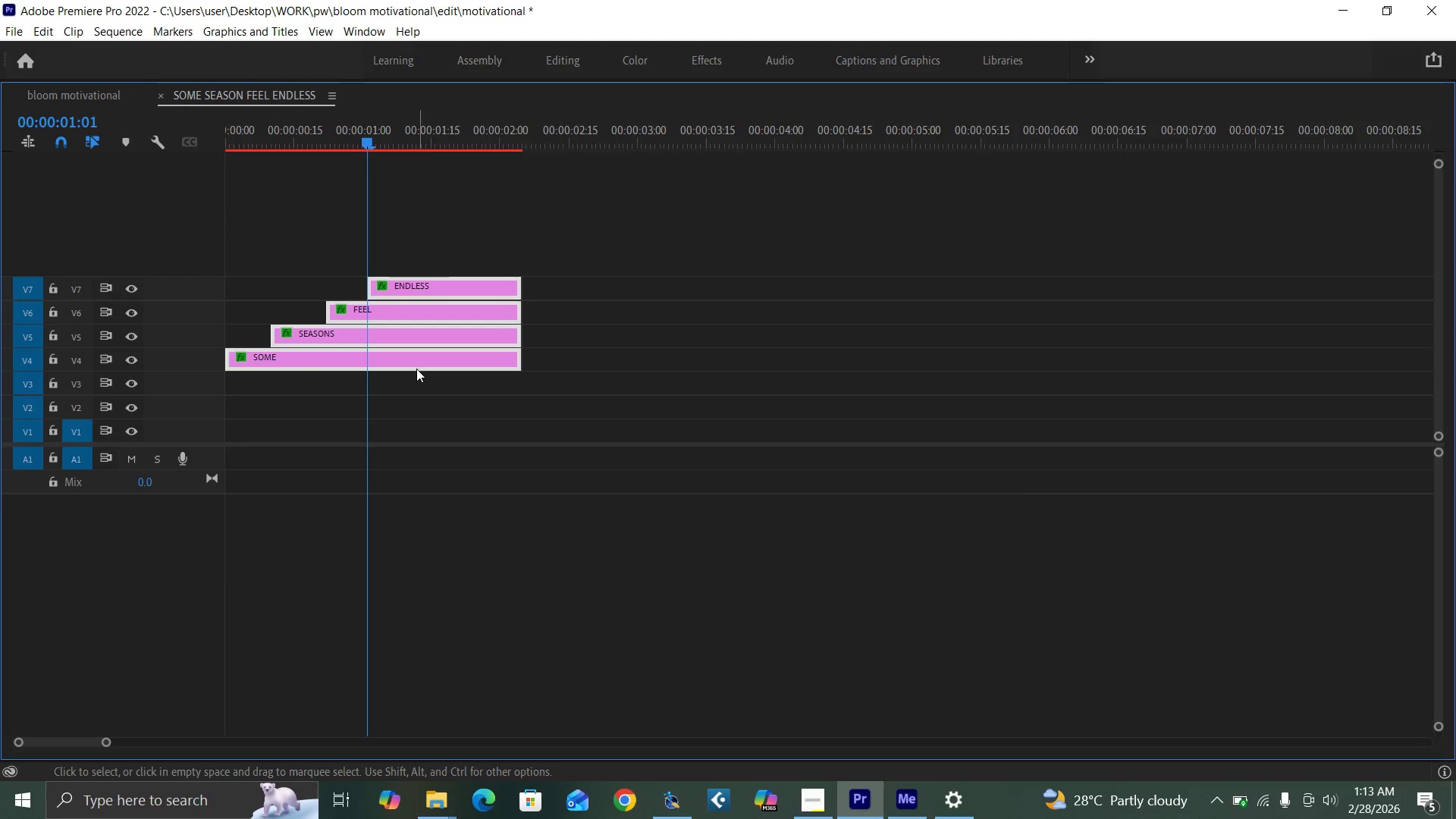 
key(Control+C)
 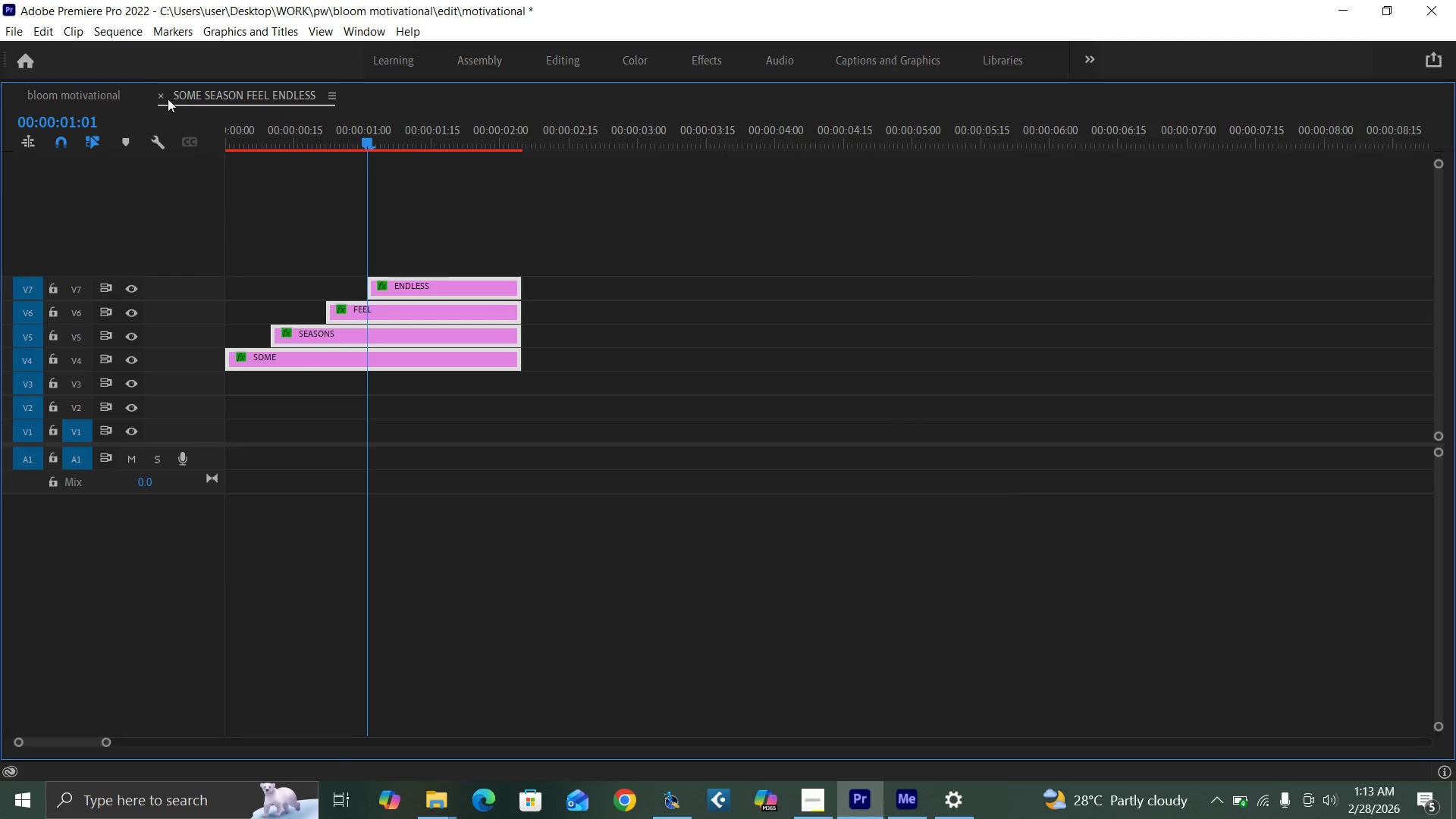 
left_click([159, 97])
 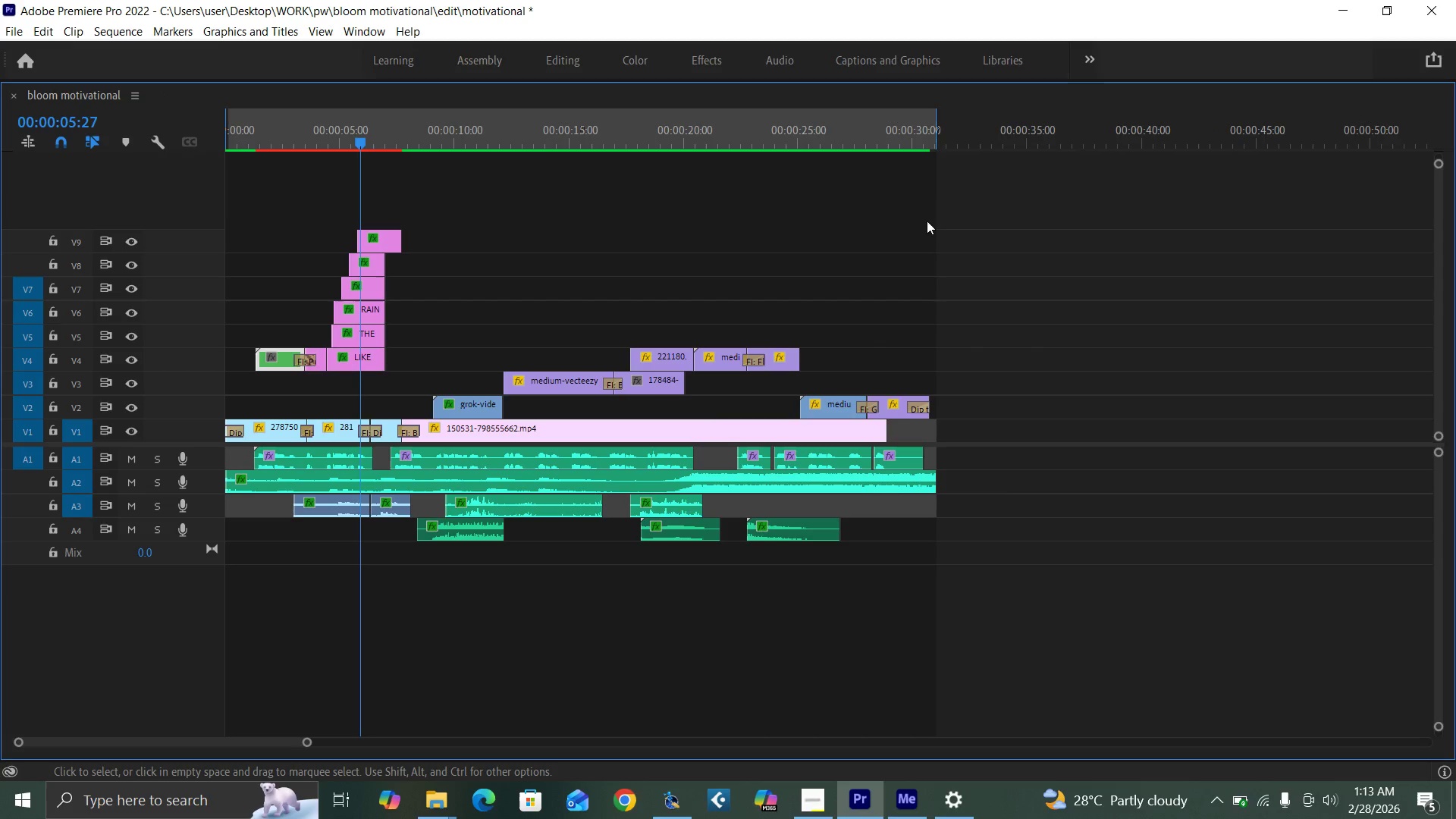 
left_click([1010, 125])
 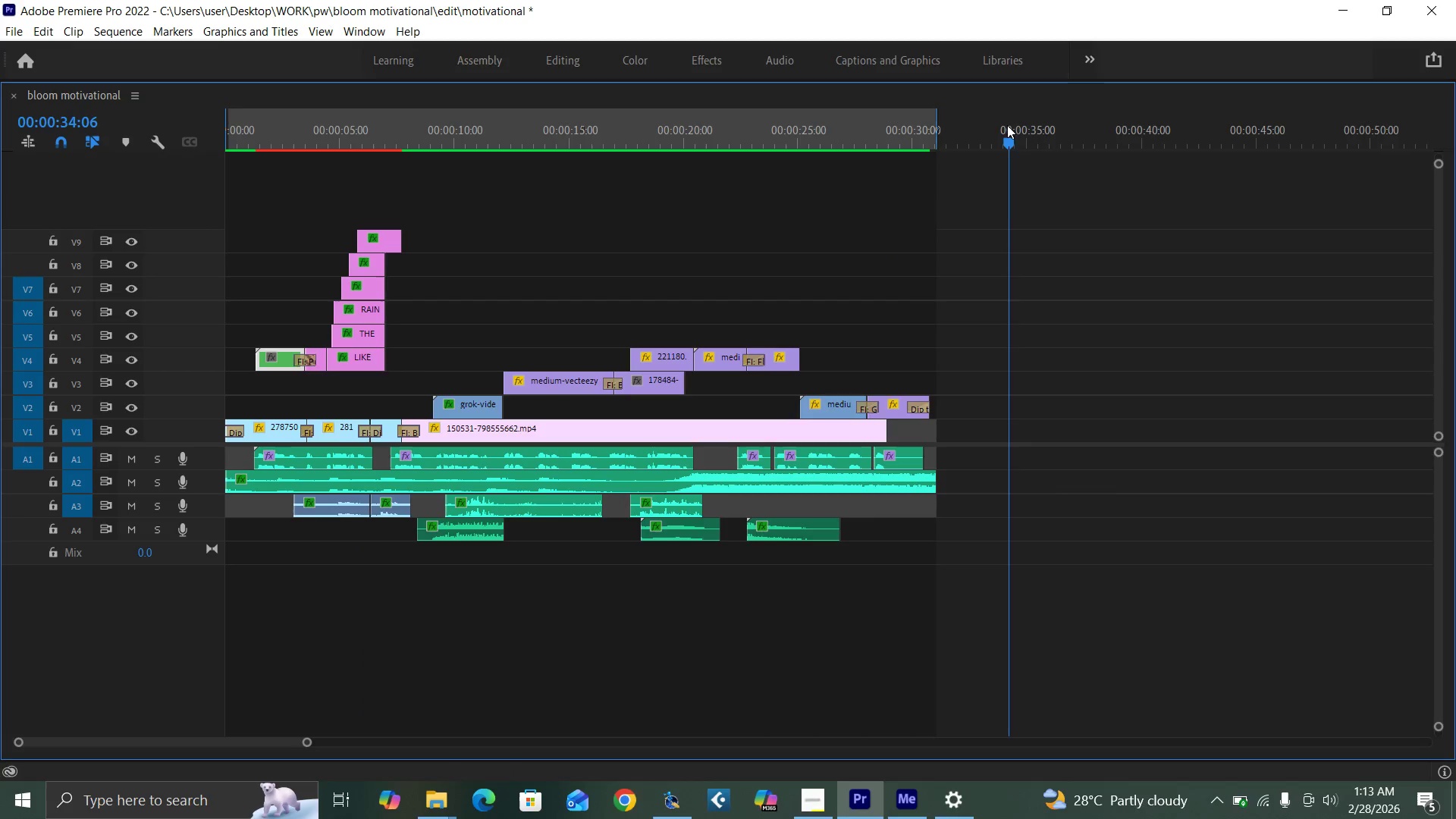 
key(Control+V)
 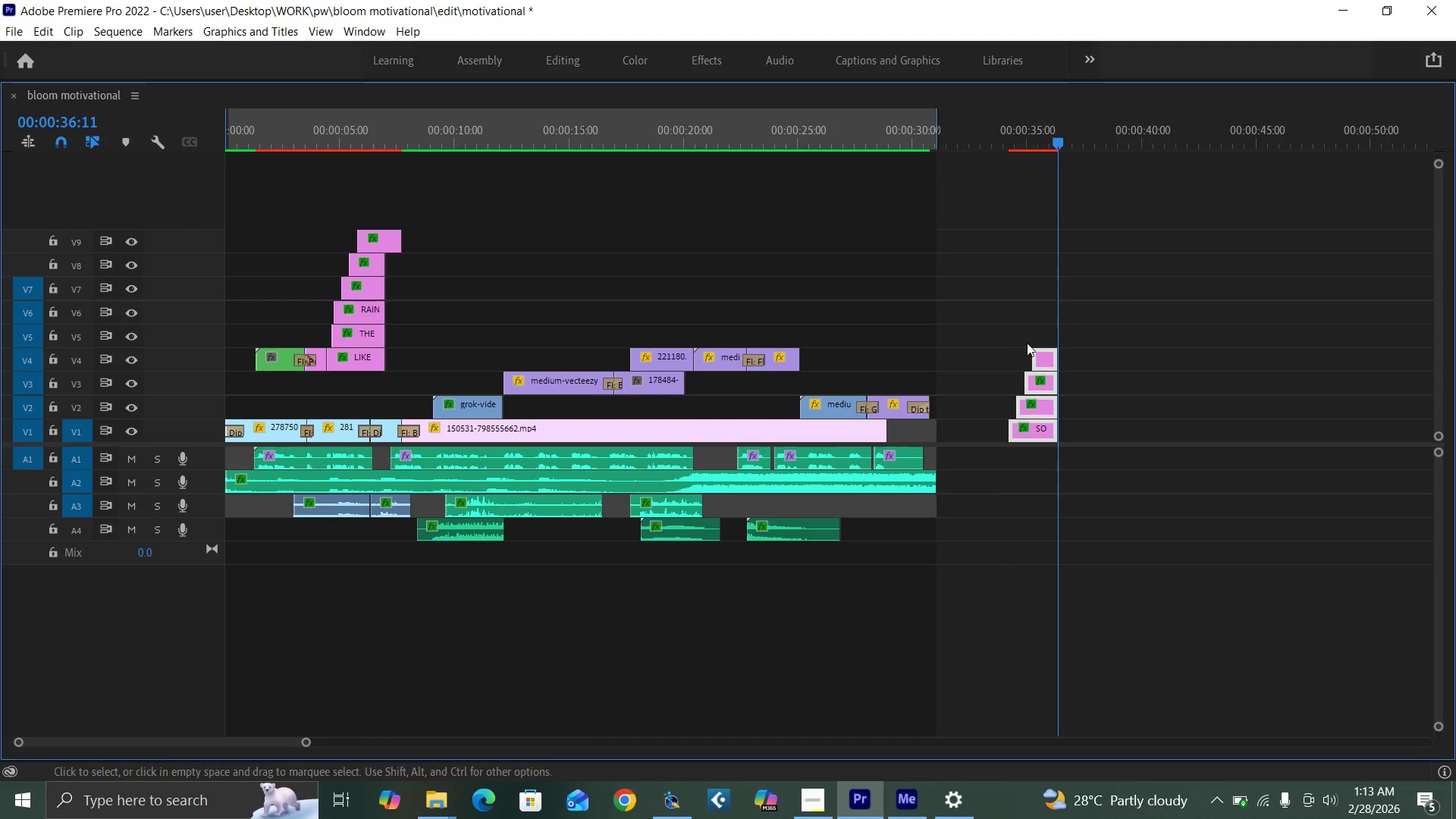 
left_click_drag(start_coordinate=[1016, 331], to_coordinate=[1051, 431])
 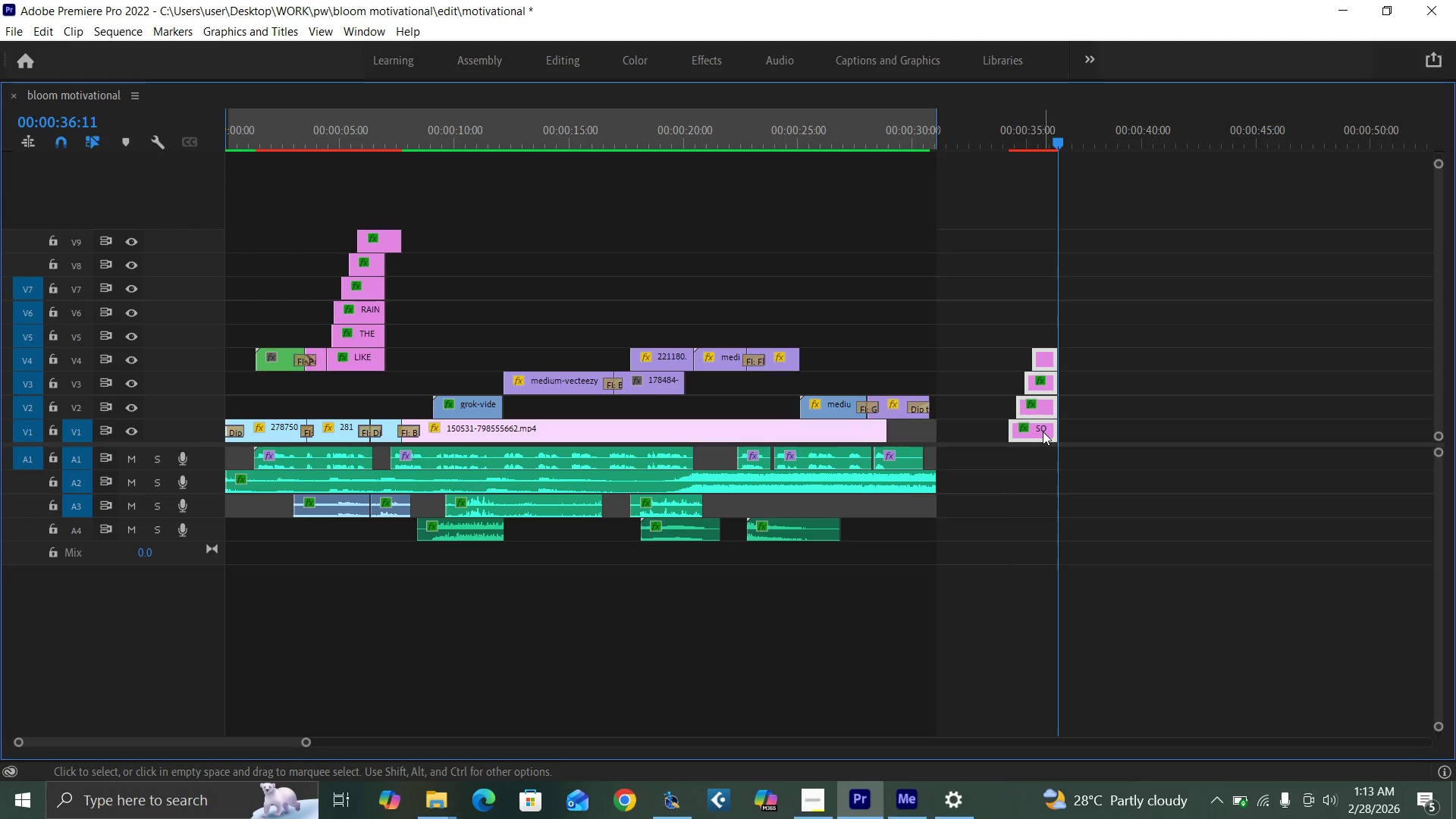 
left_click_drag(start_coordinate=[1043, 431], to_coordinate=[485, 351])
 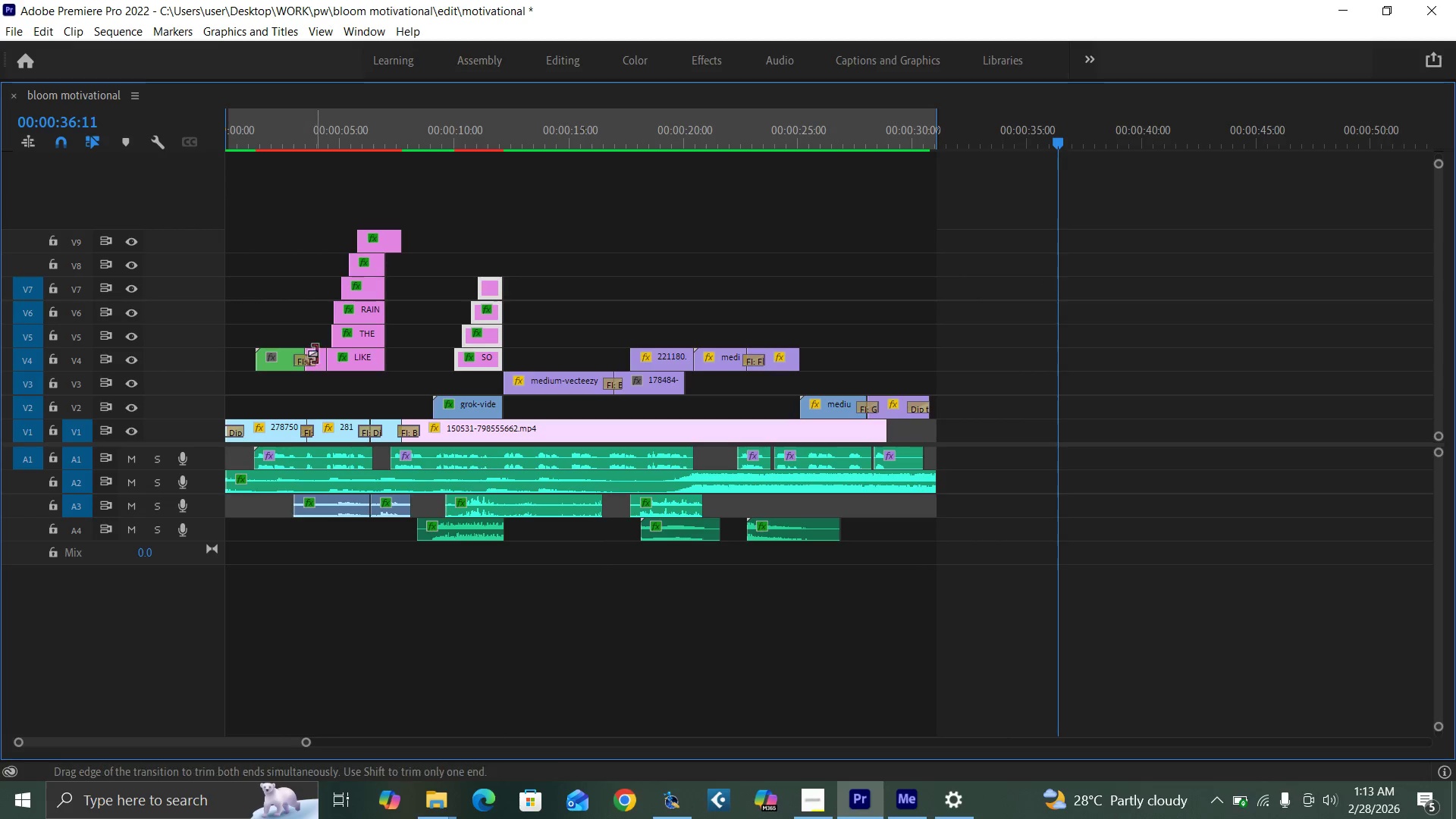 
left_click([318, 356])
 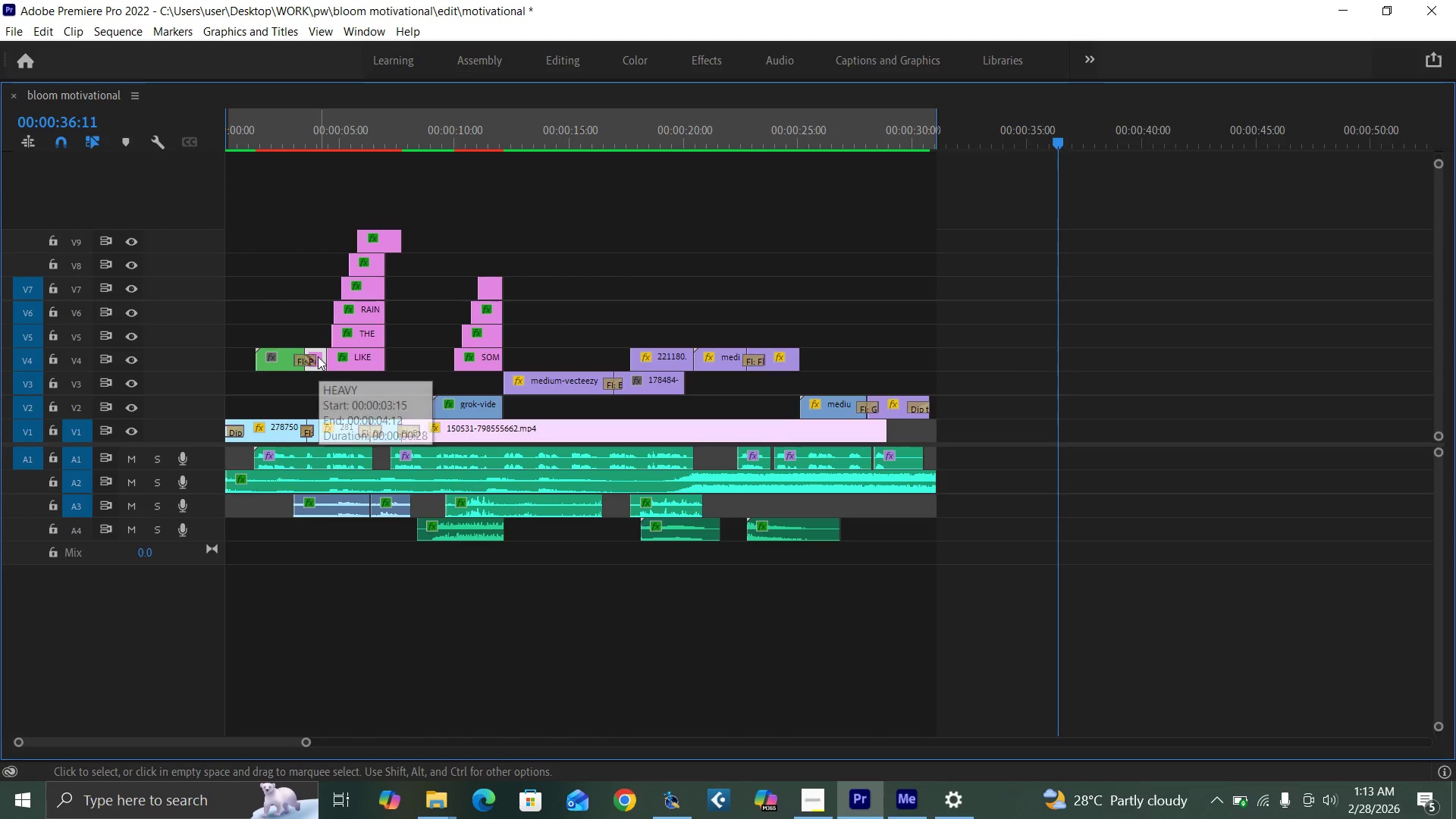 
key(Control+C)
 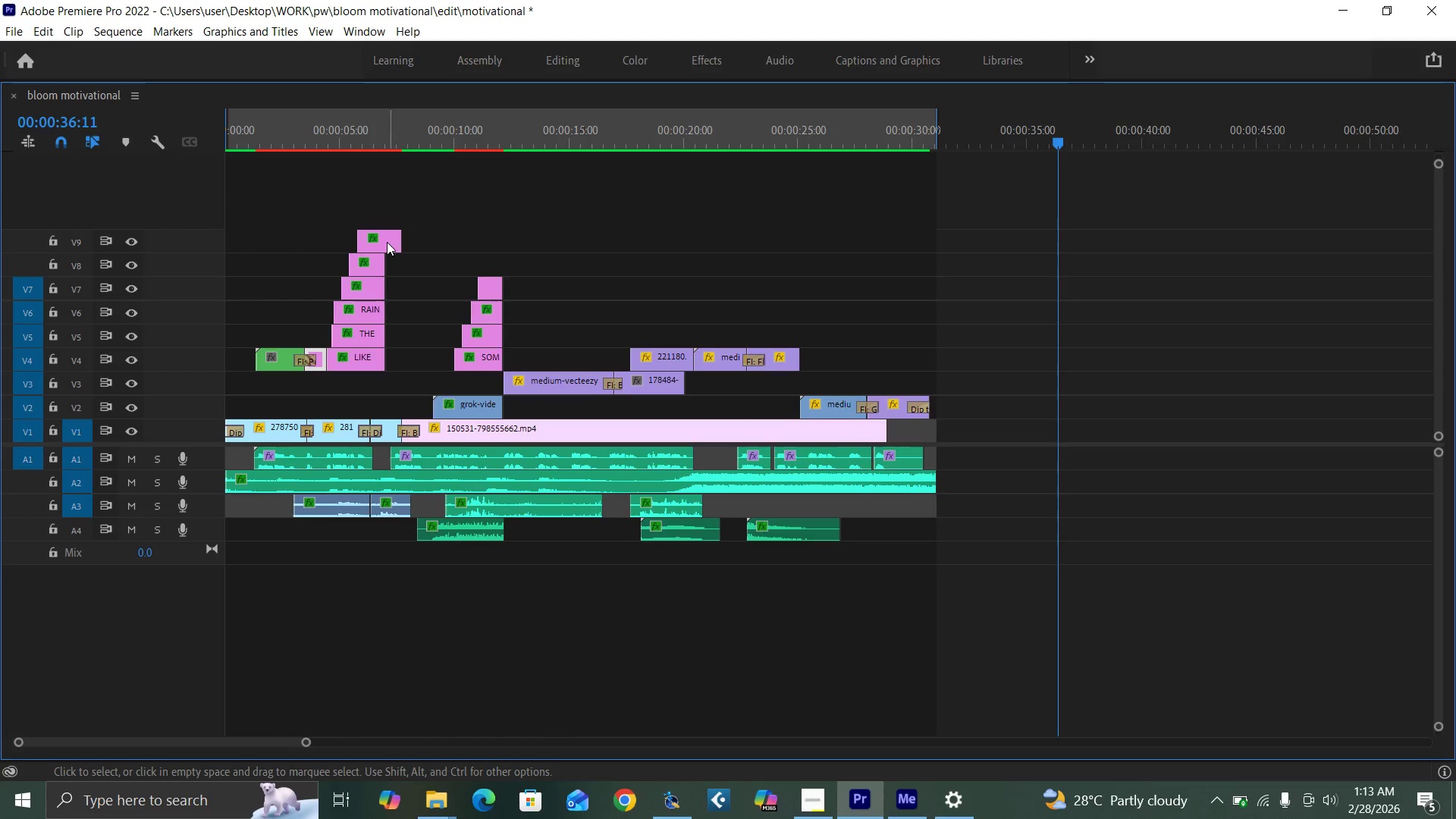 
left_click([386, 239])
 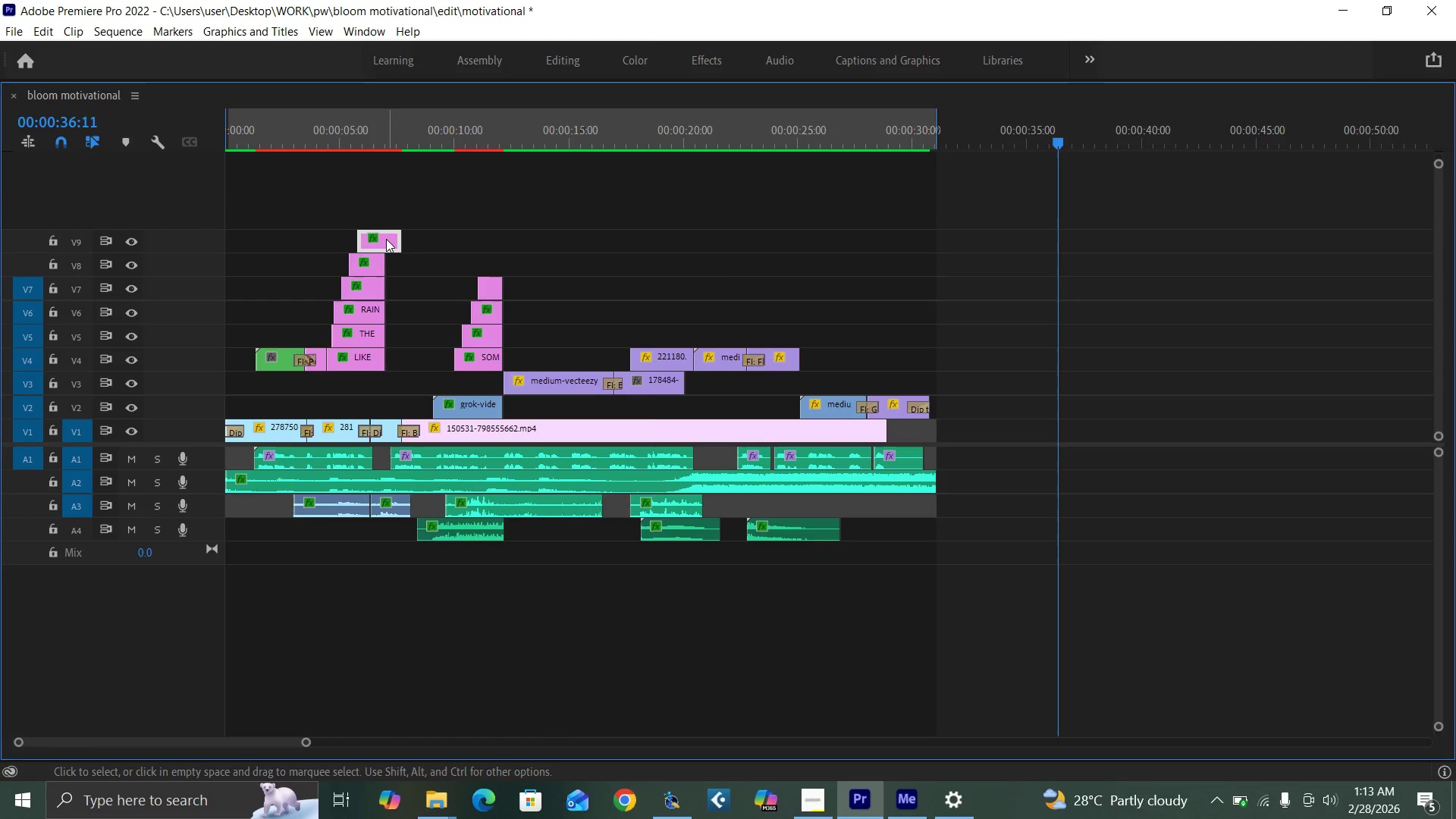 
right_click([386, 239])
 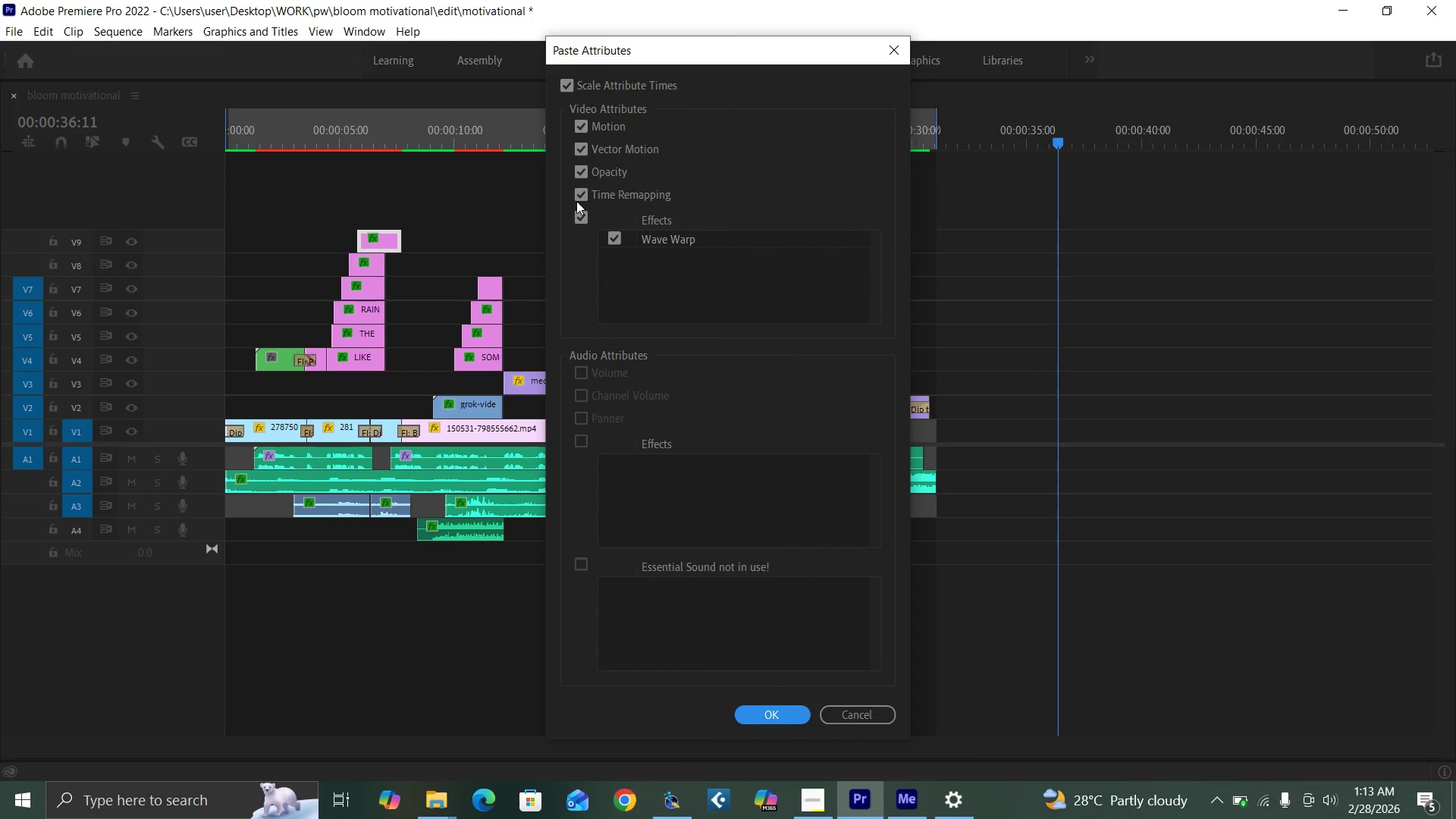 
double_click([576, 173])
 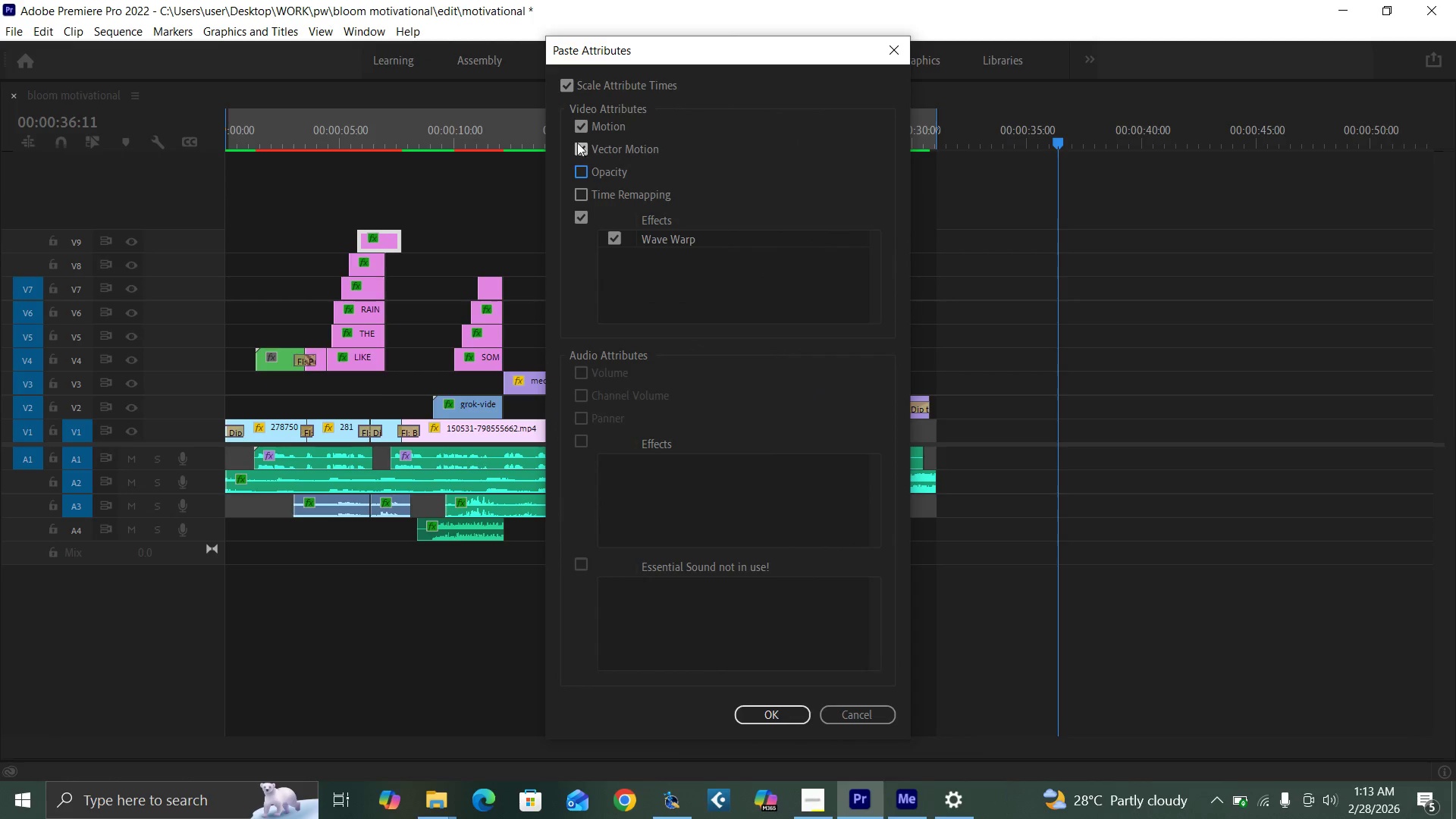 
triple_click([577, 140])
 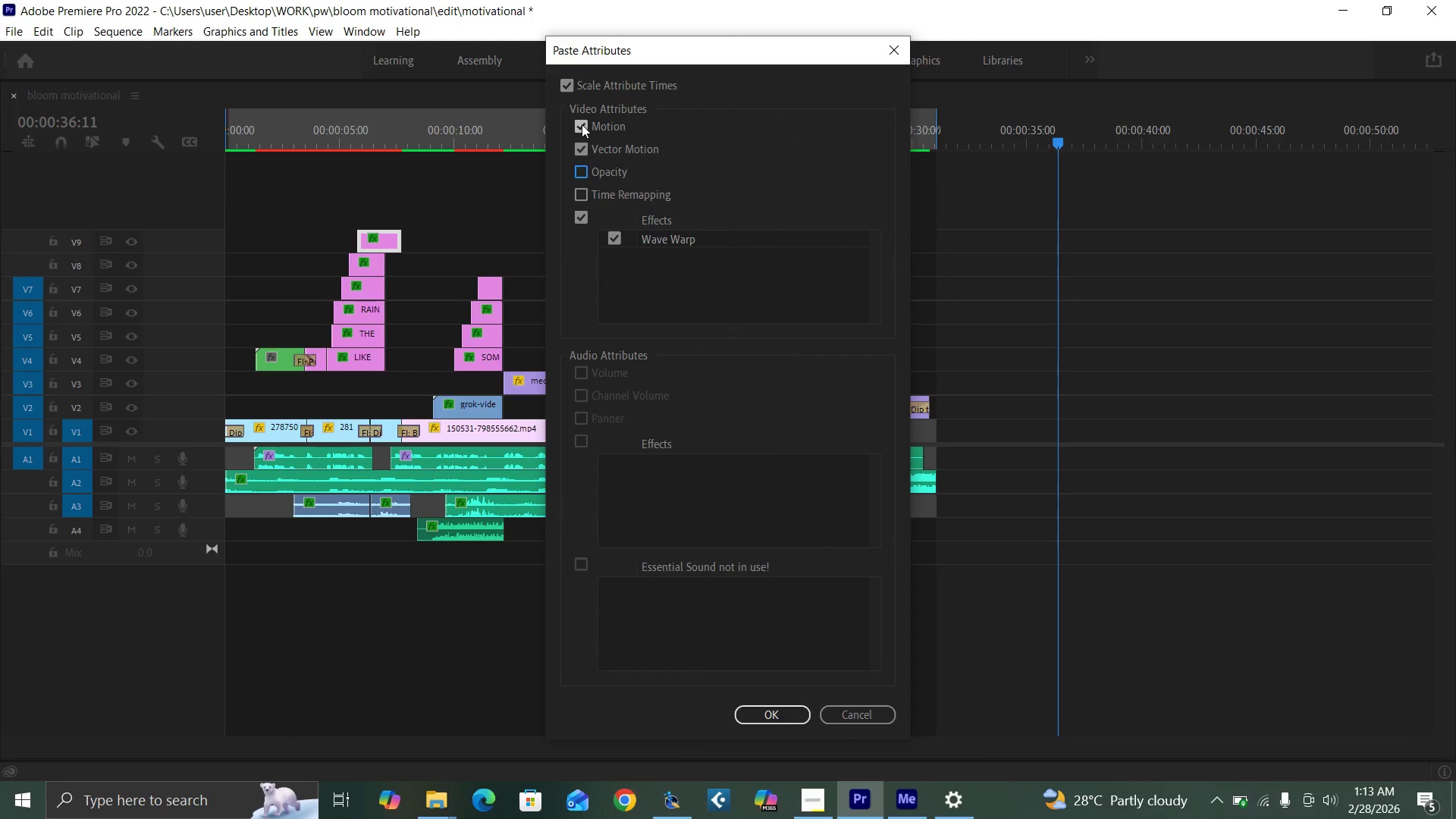 
triple_click([582, 124])
 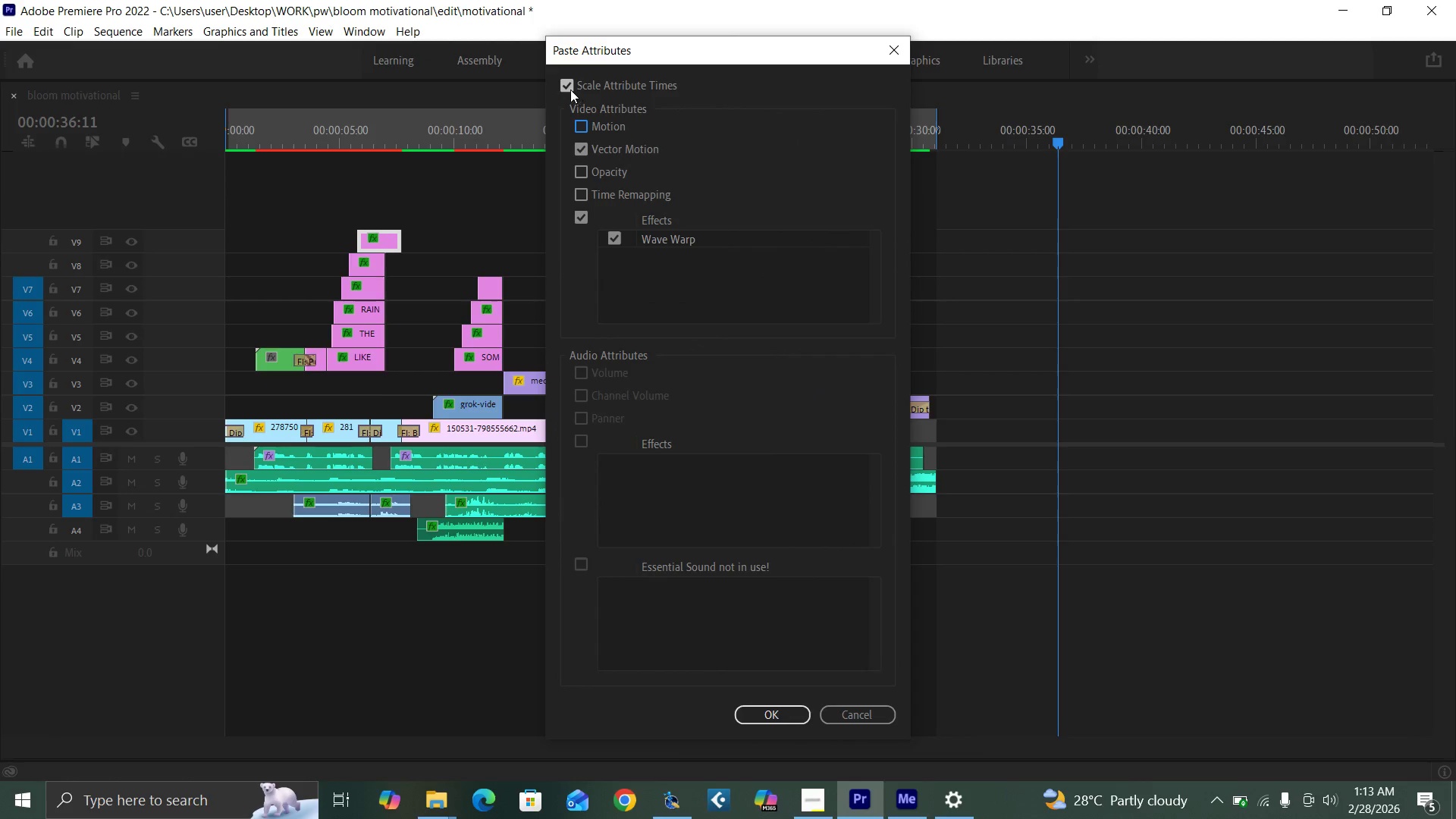 
left_click([570, 89])
 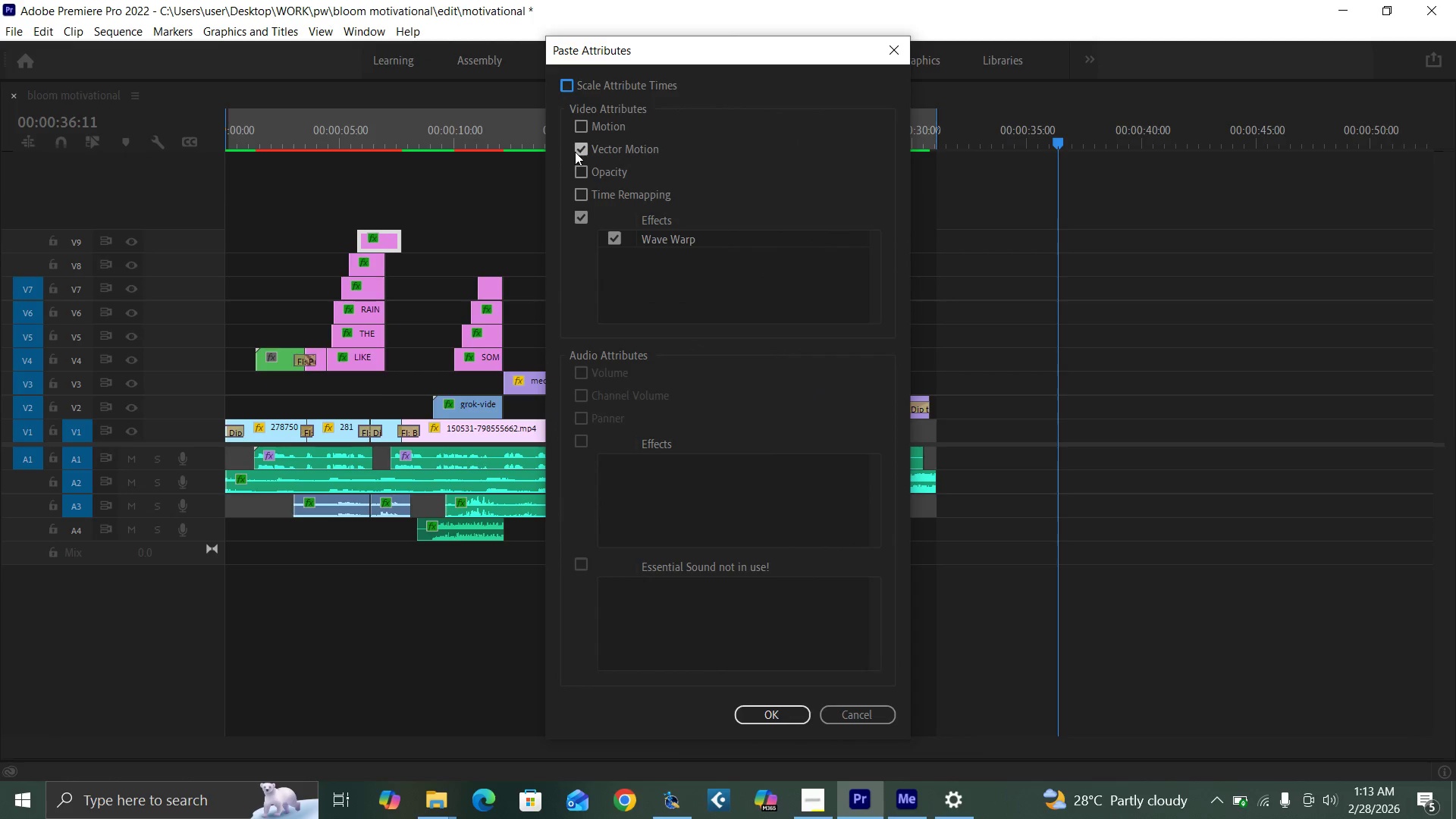 
left_click([579, 151])
 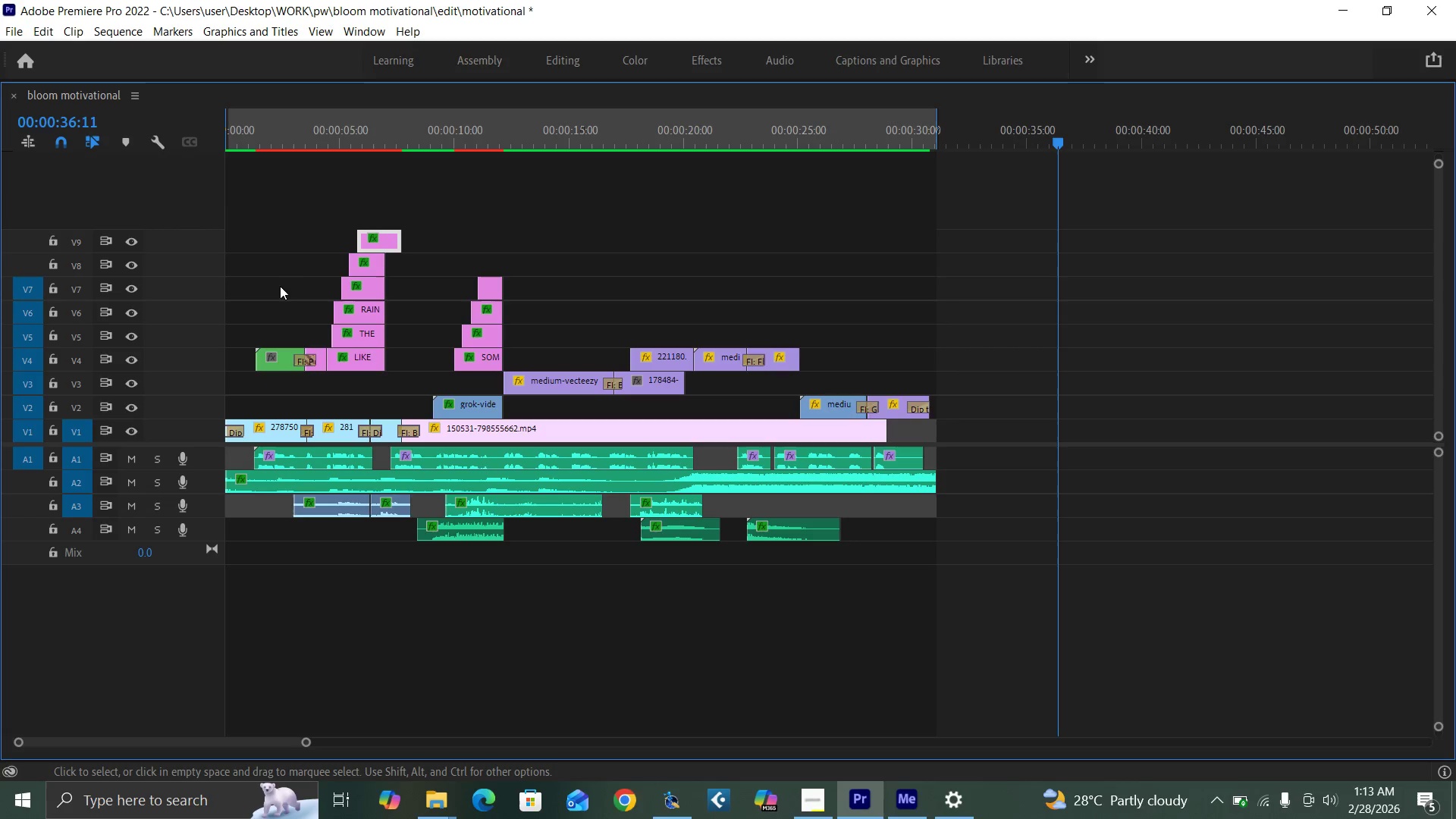 
left_click([378, 142])
 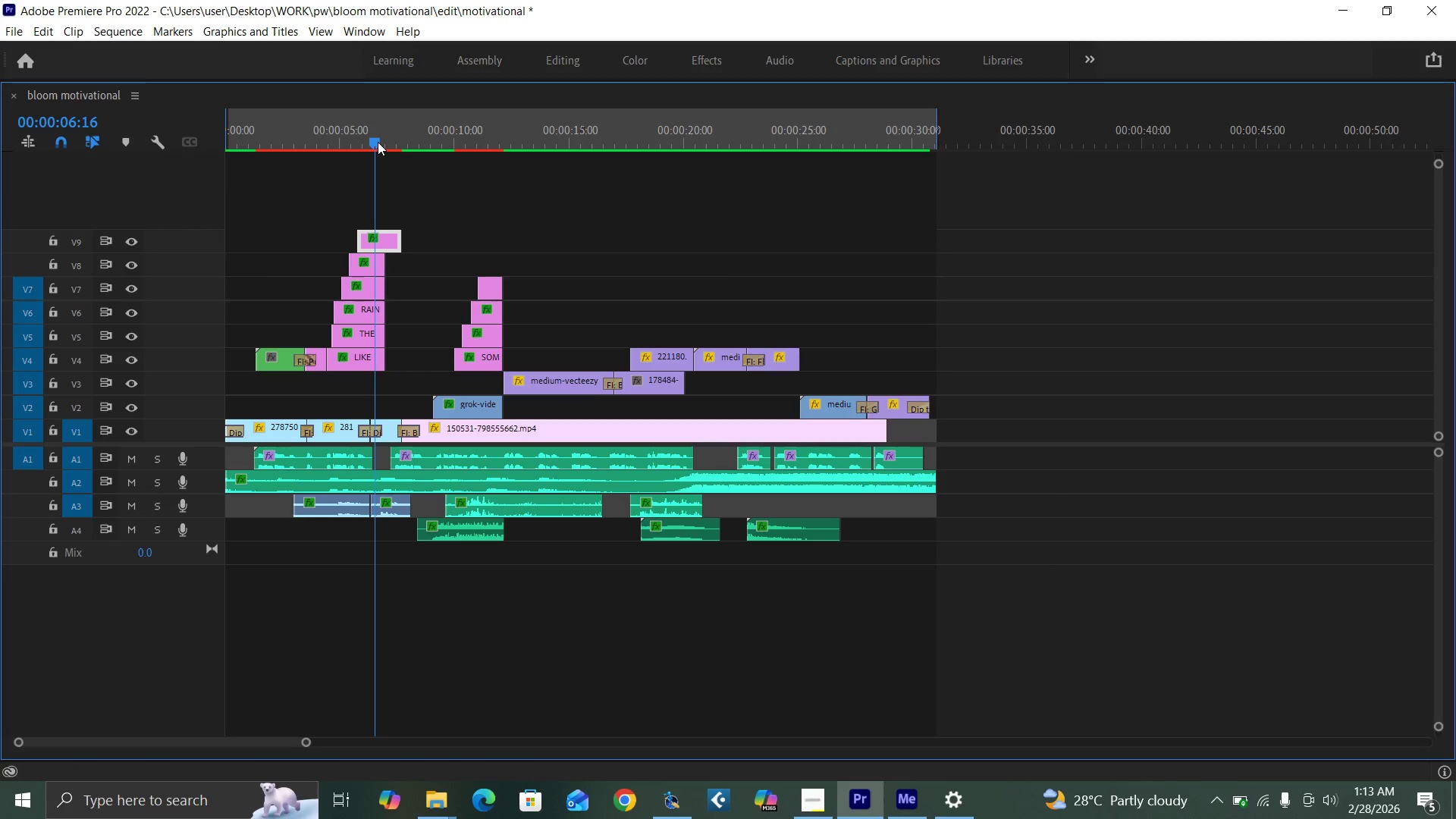 
key(Backquote)
 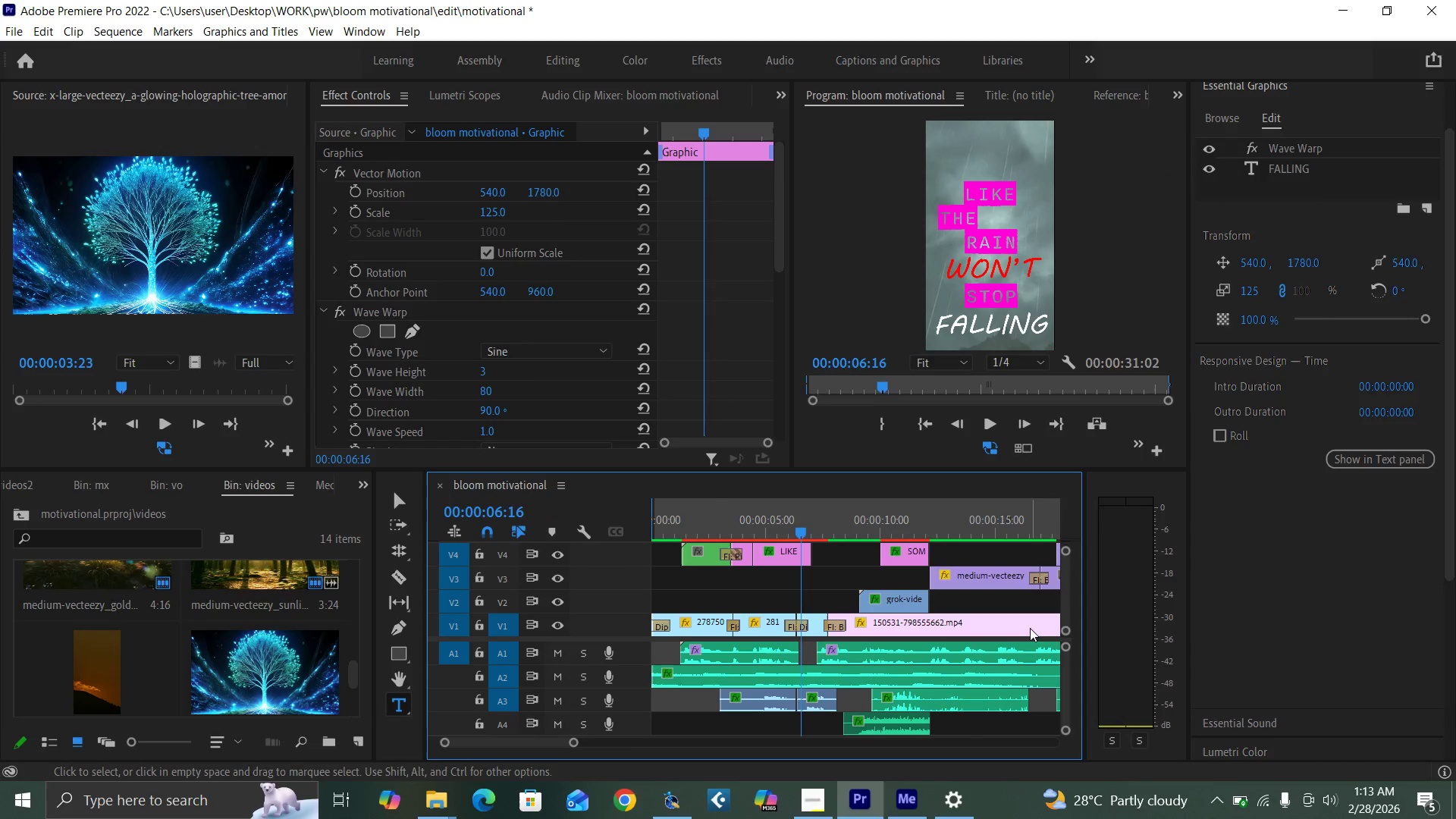 
left_click_drag(start_coordinate=[1065, 591], to_coordinate=[1062, 584])
 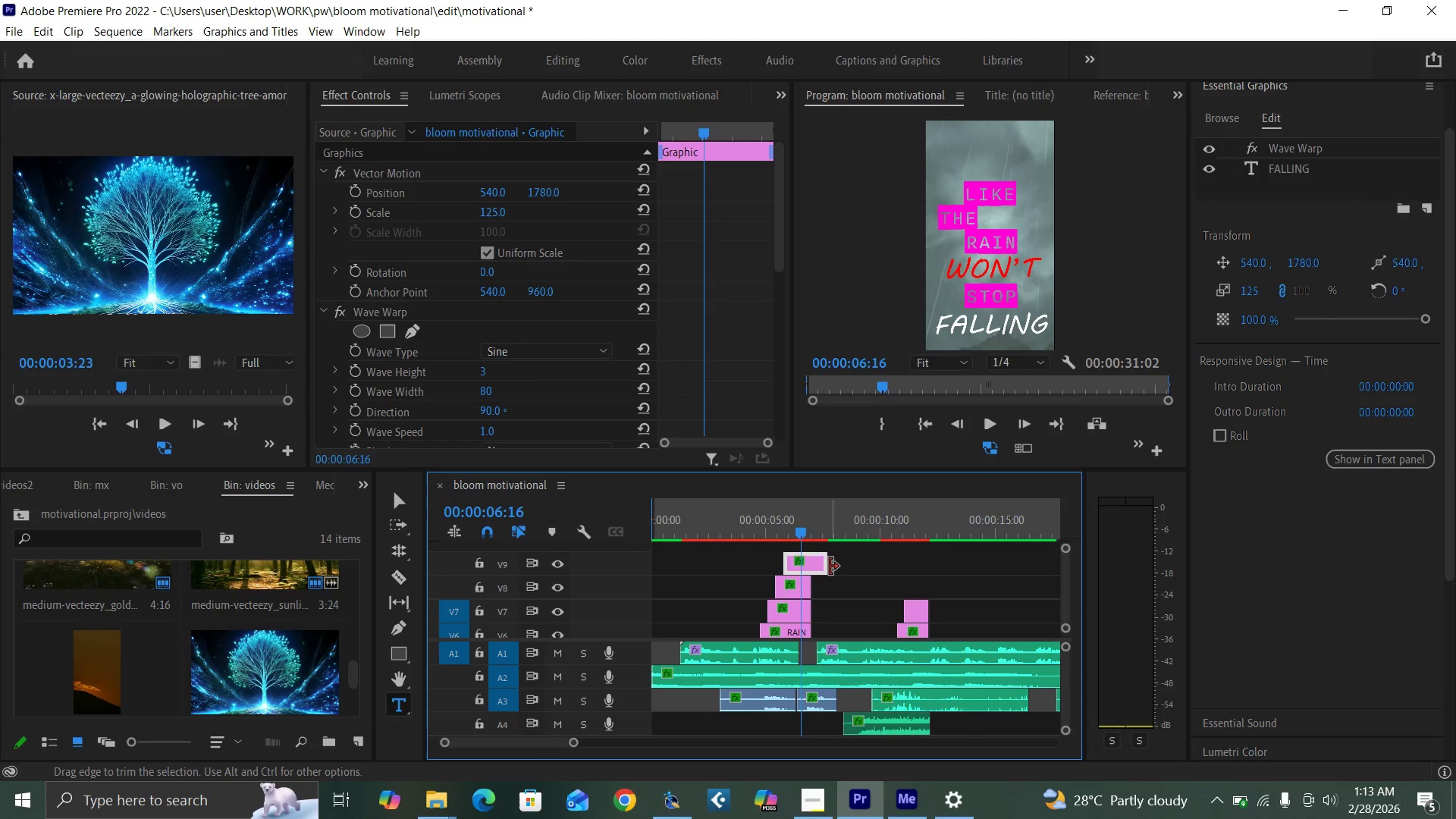 
left_click_drag(start_coordinate=[823, 565], to_coordinate=[807, 565])
 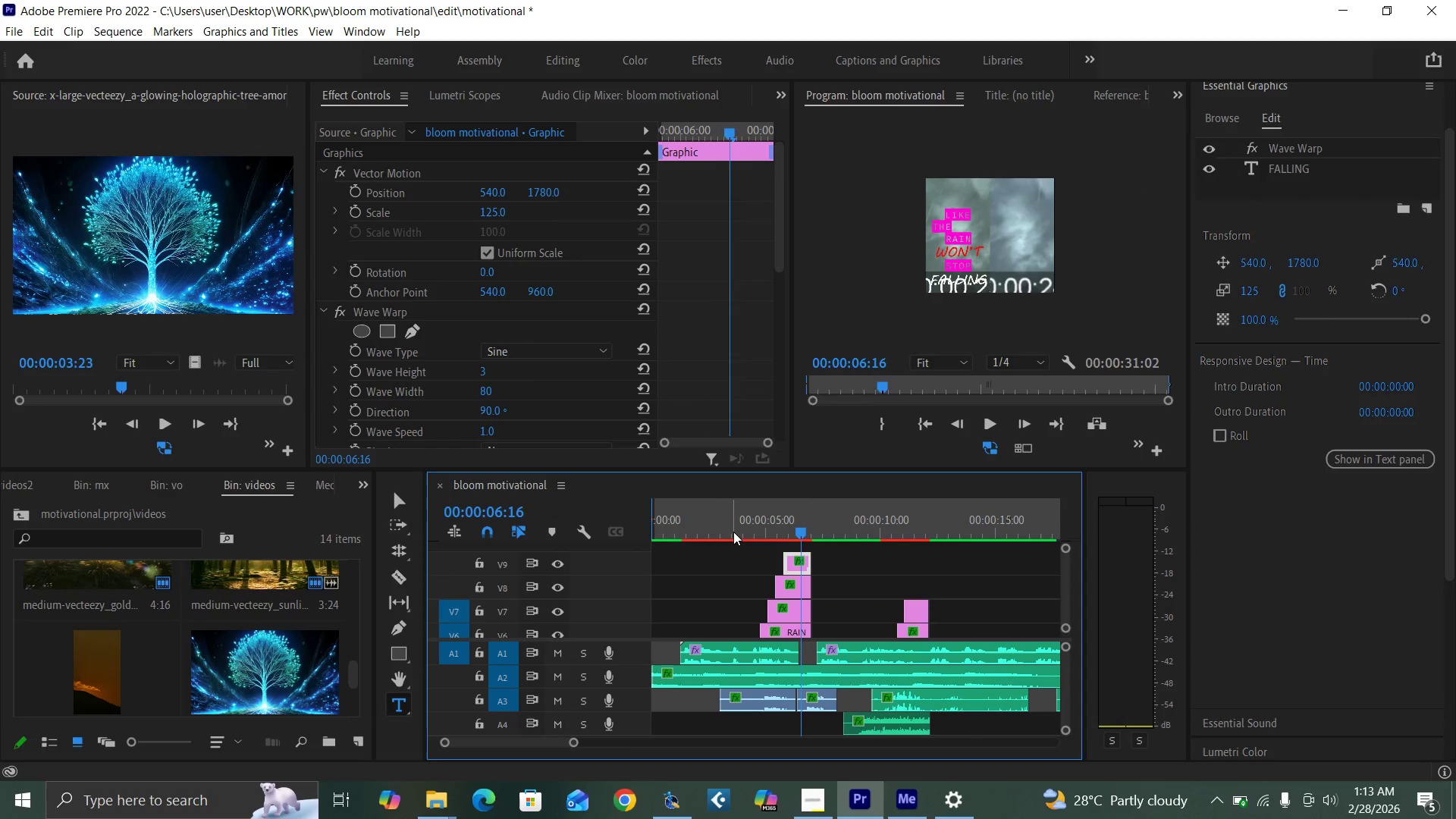 
left_click([733, 532])
 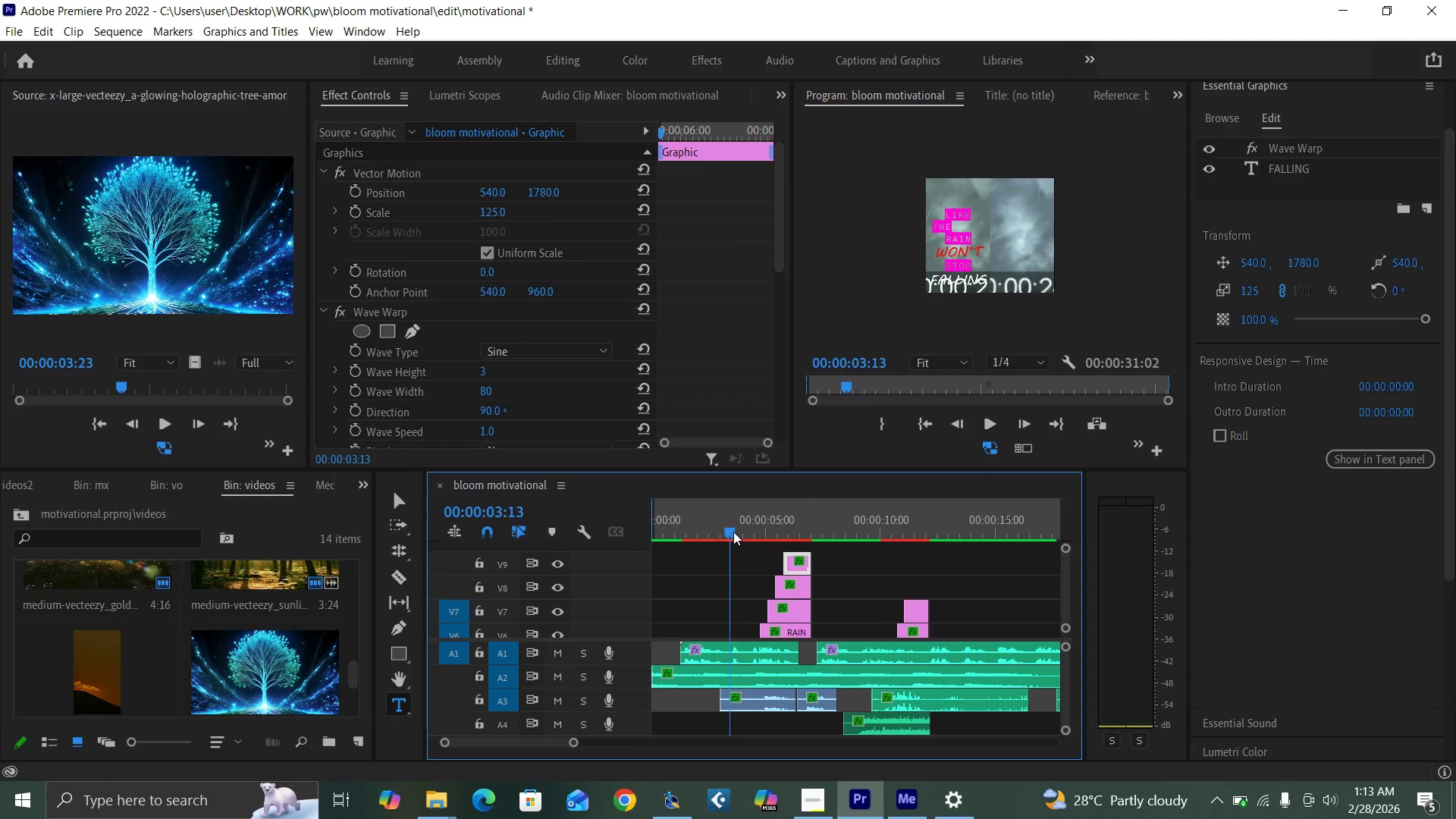 
key(Space)
 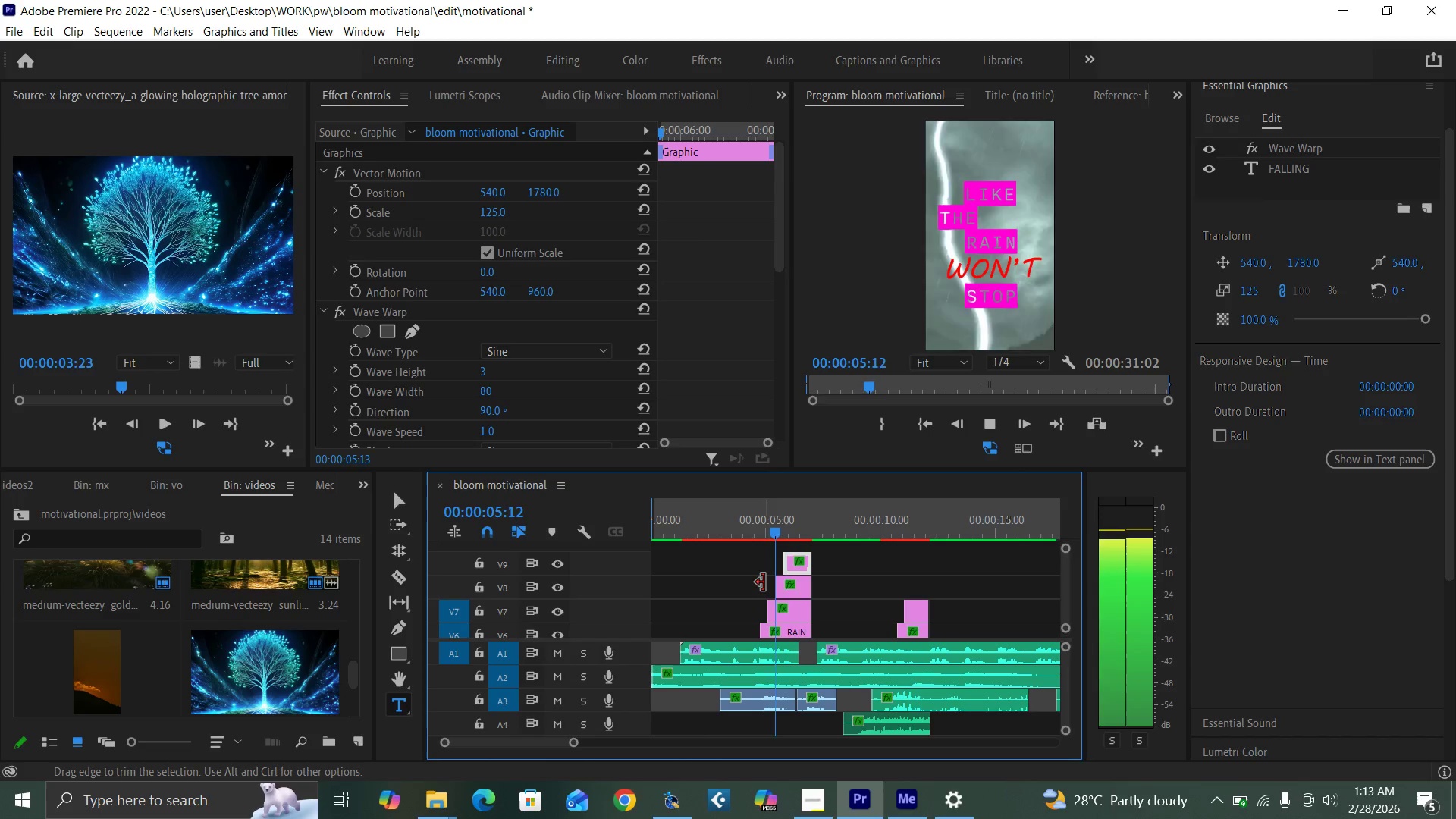 
key(Space)
 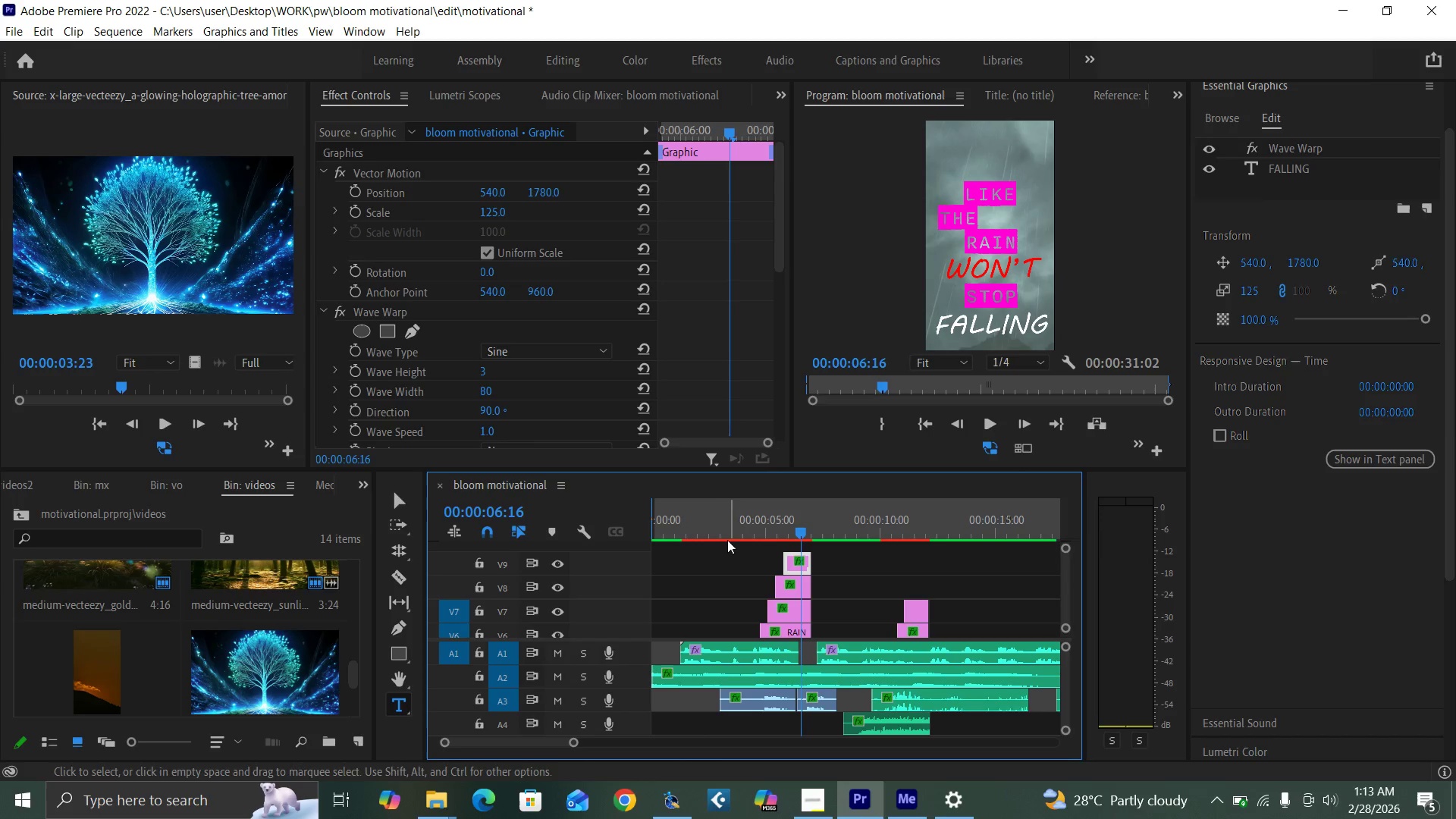 
left_click([726, 535])
 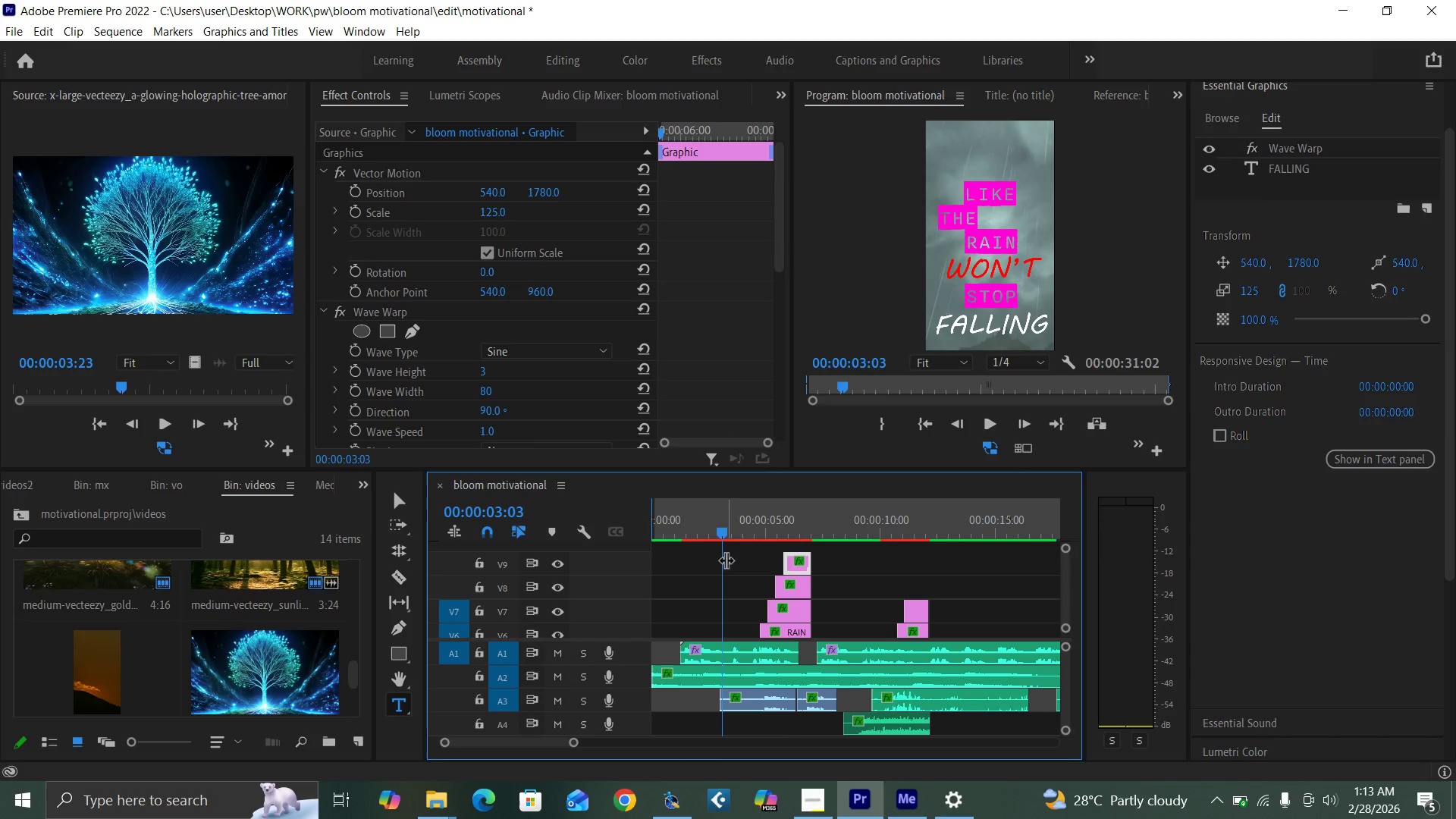 
key(Space)
 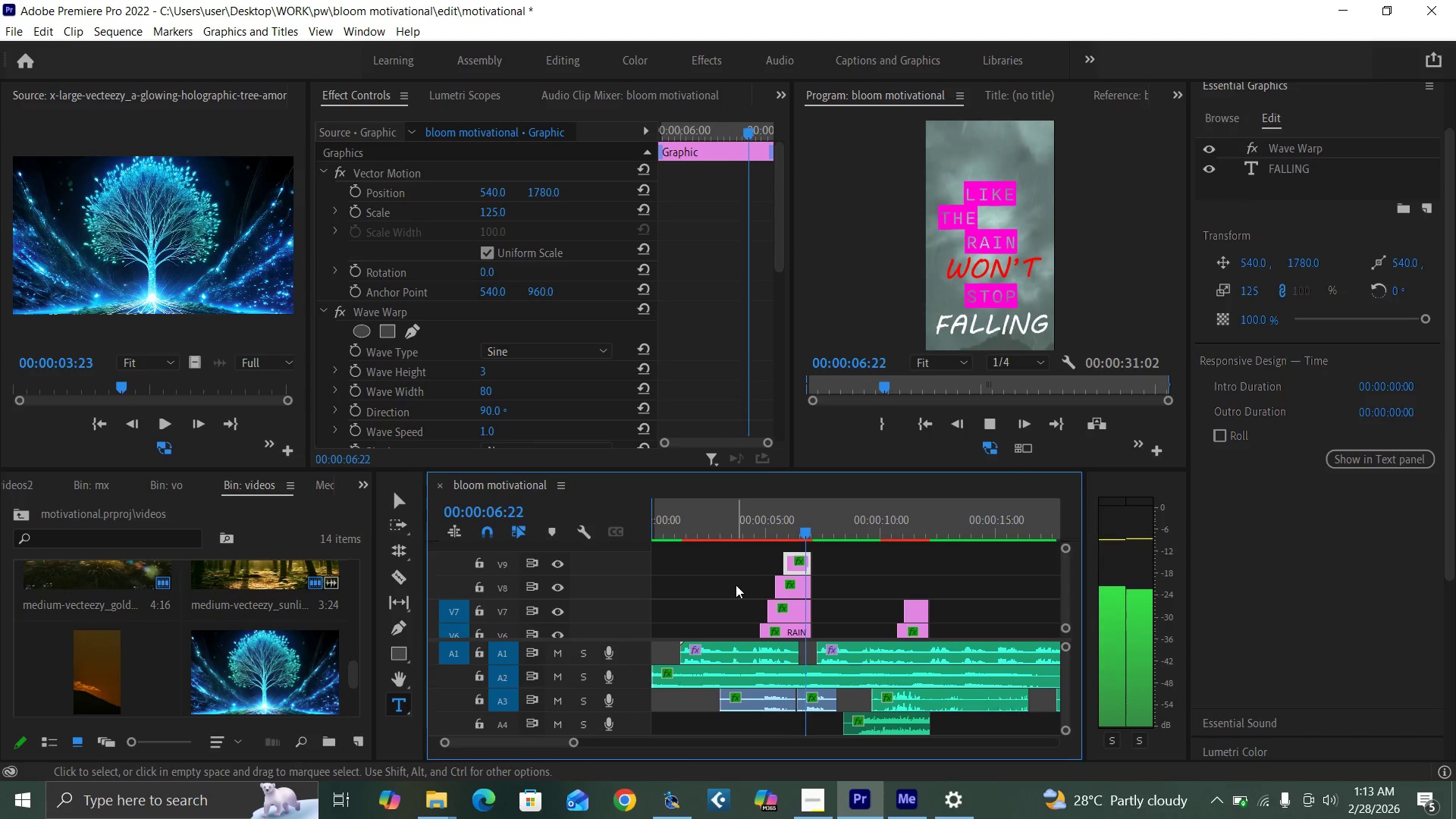 
wait(6.06)
 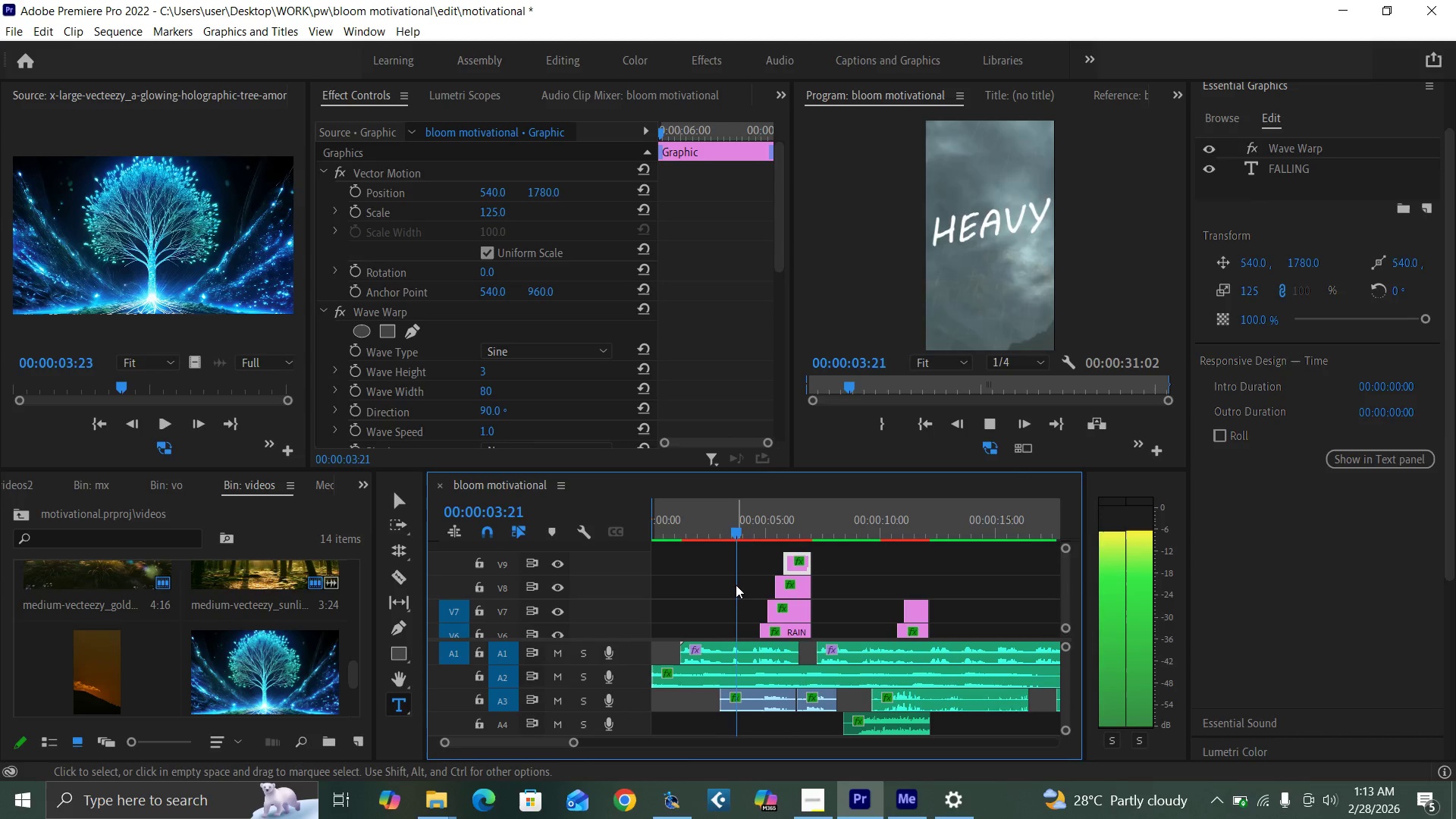 
key(Space)
 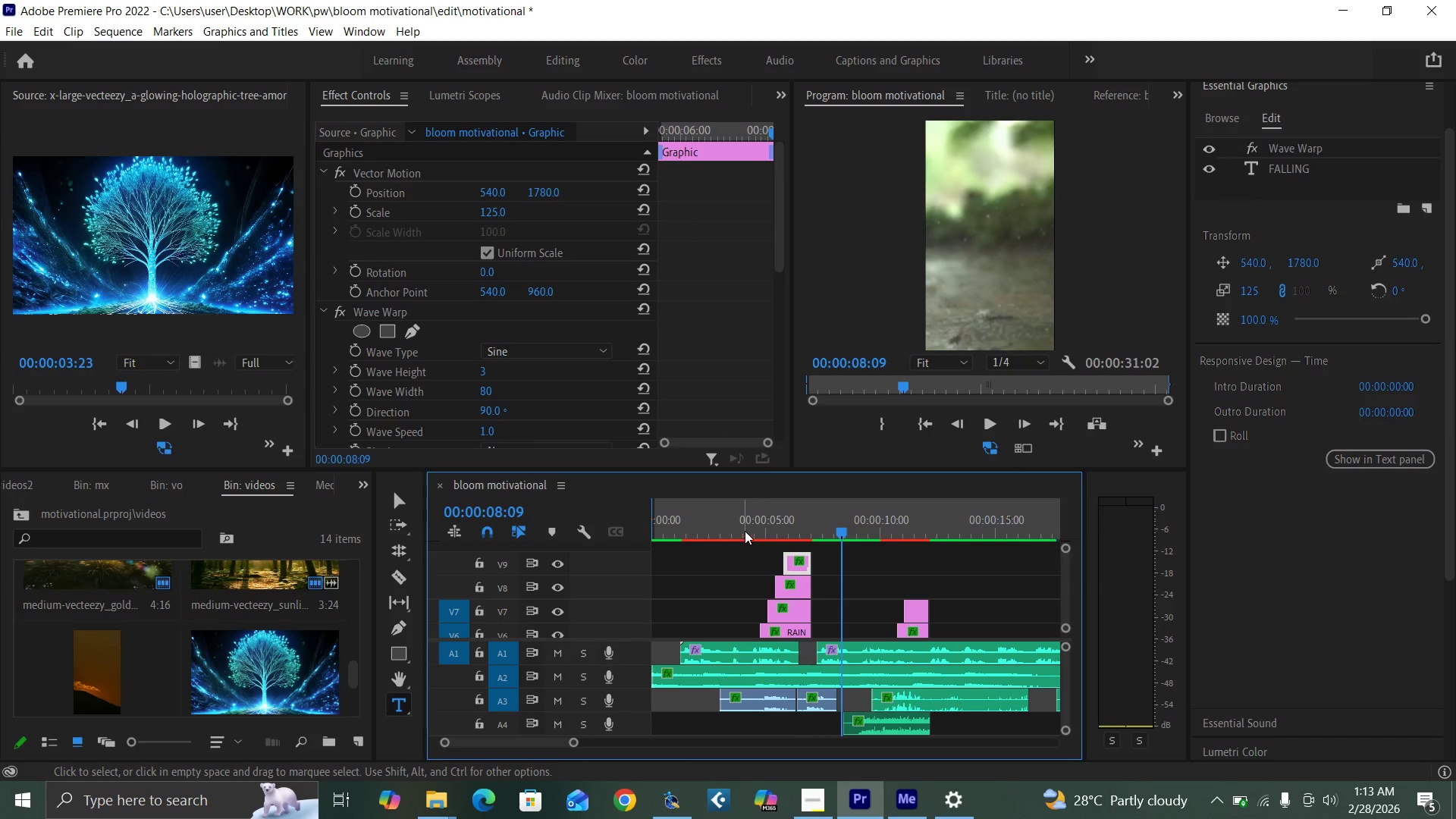 
left_click([745, 529])
 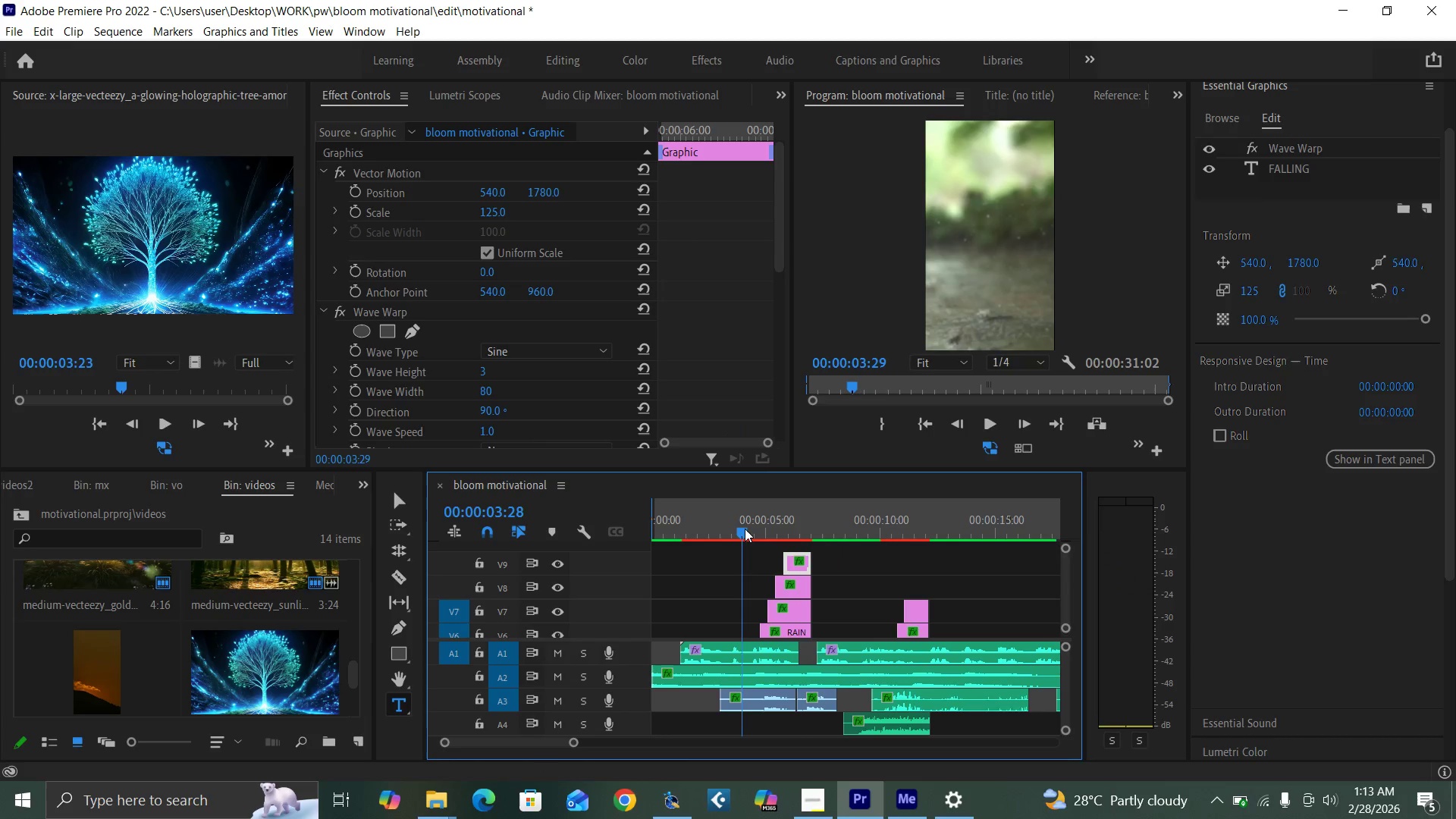 
key(Space)
 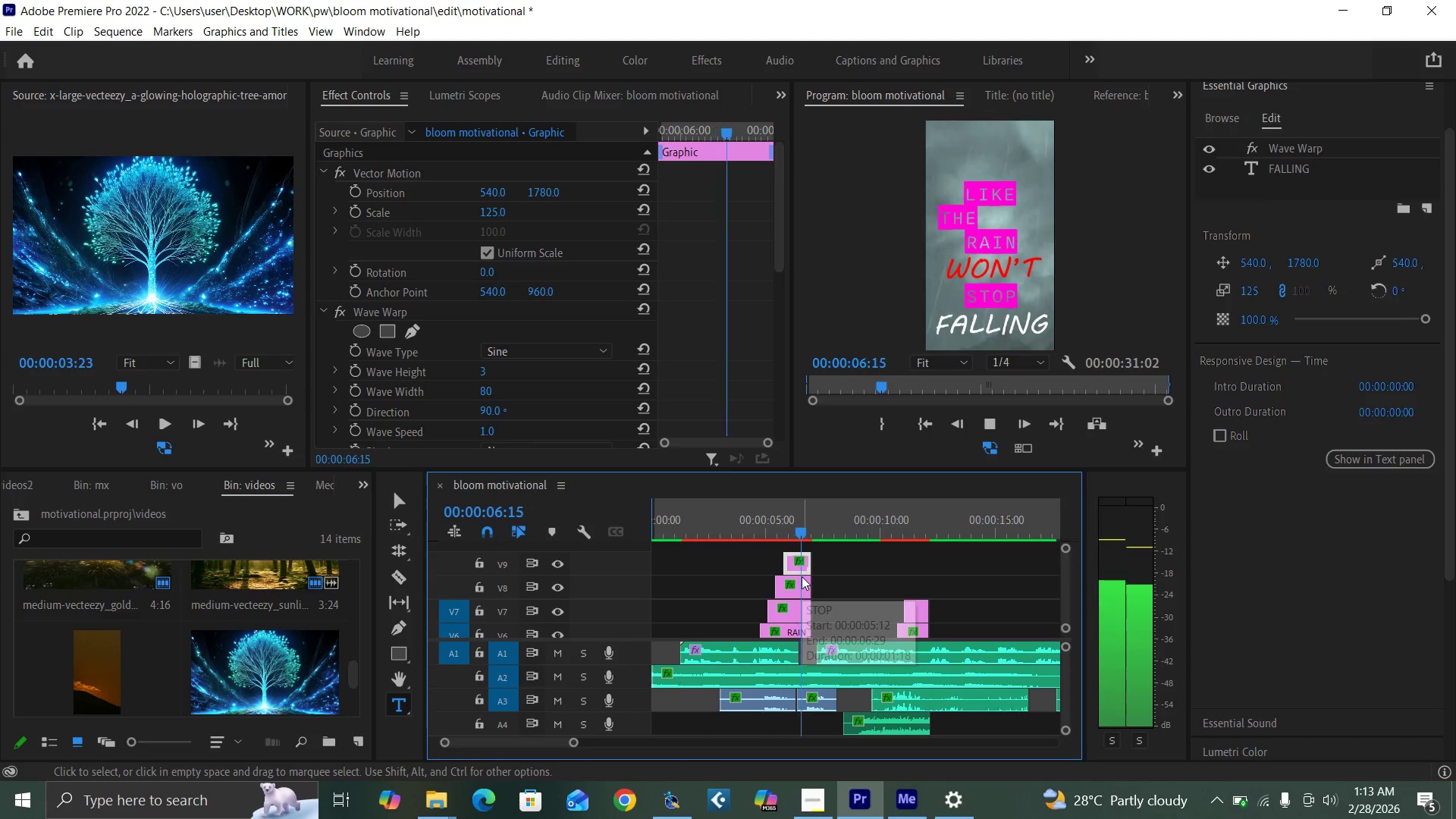 
key(Space)
 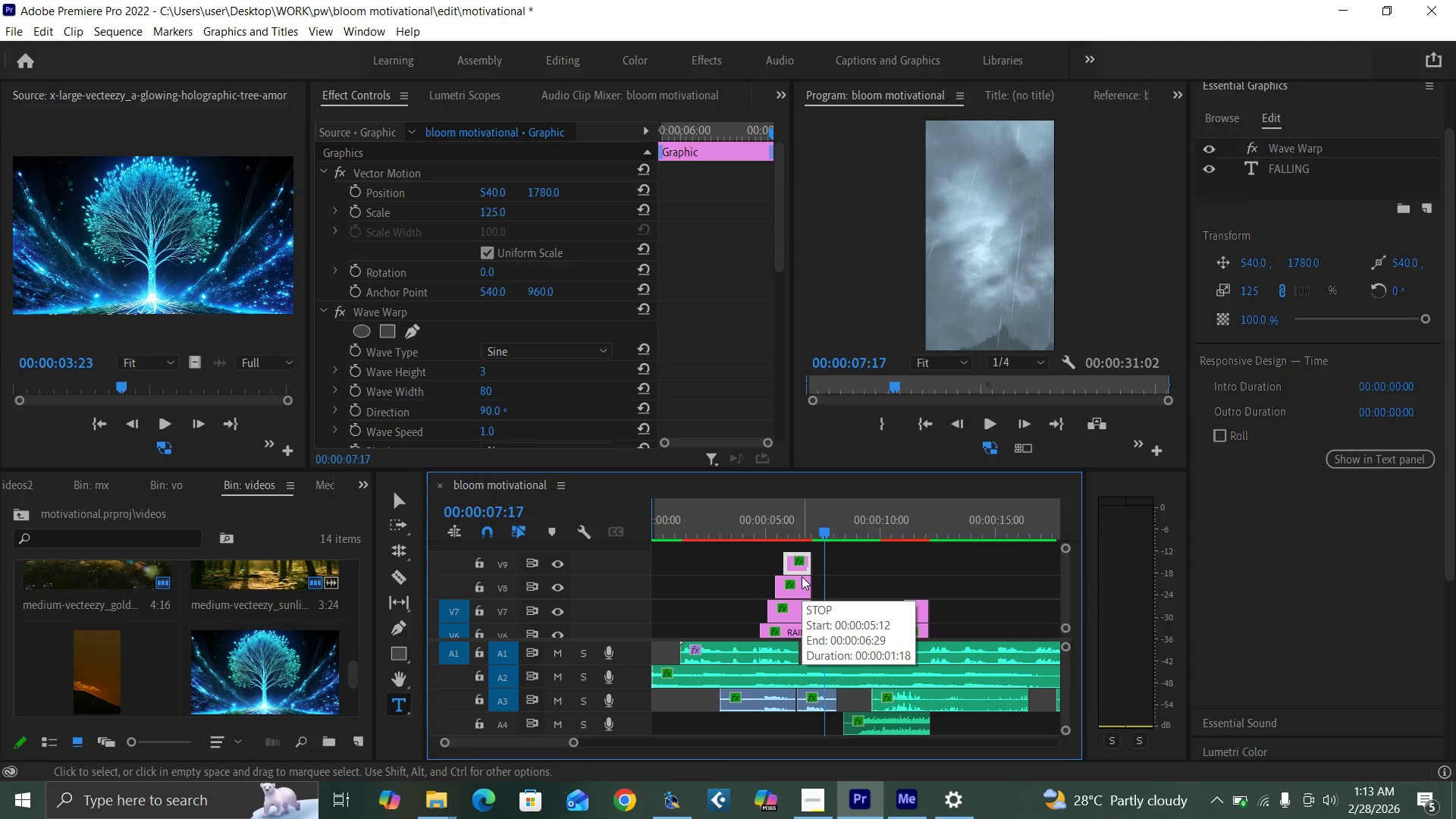 
key(Control+S)
 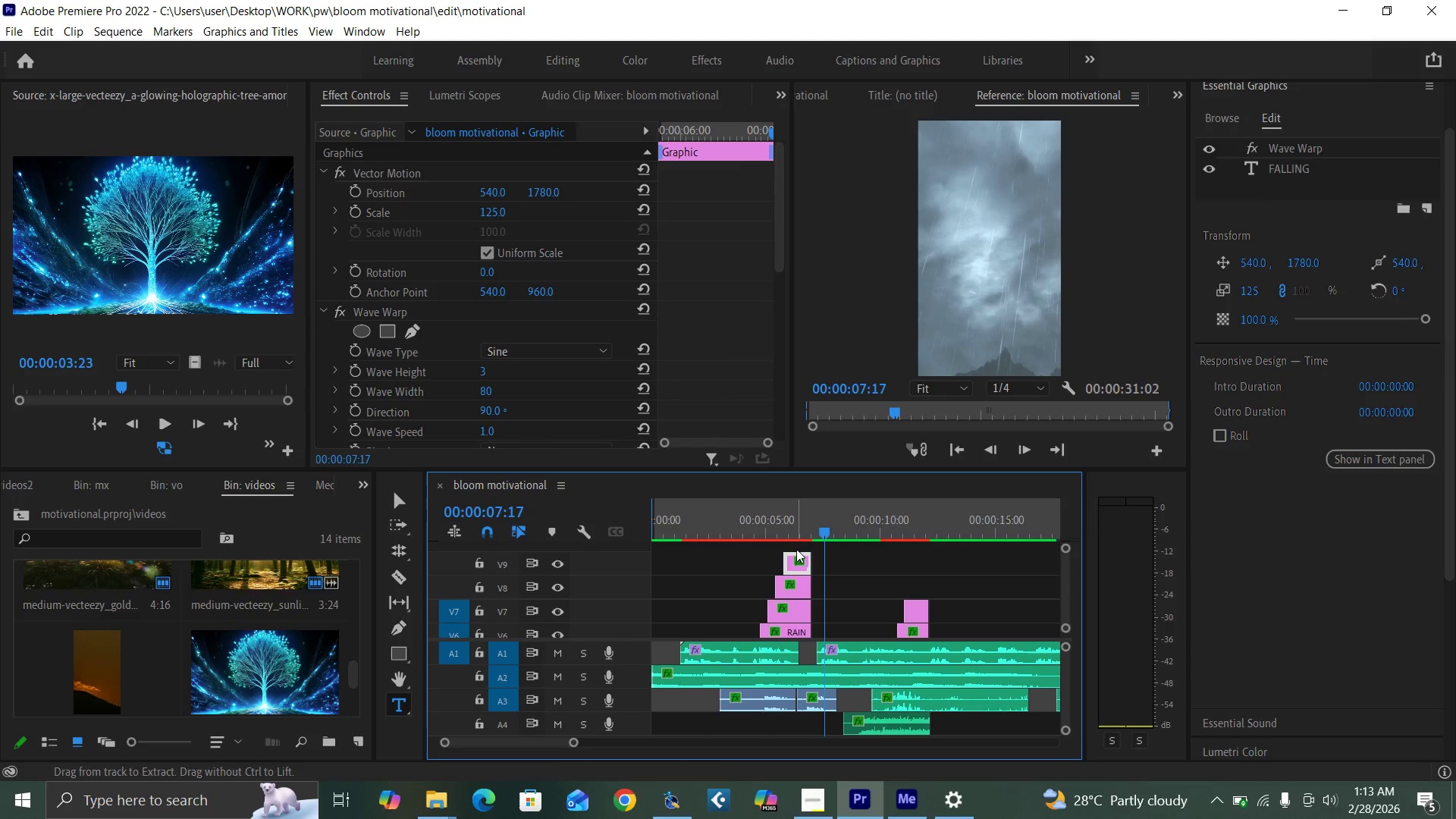 
key(Backquote)
 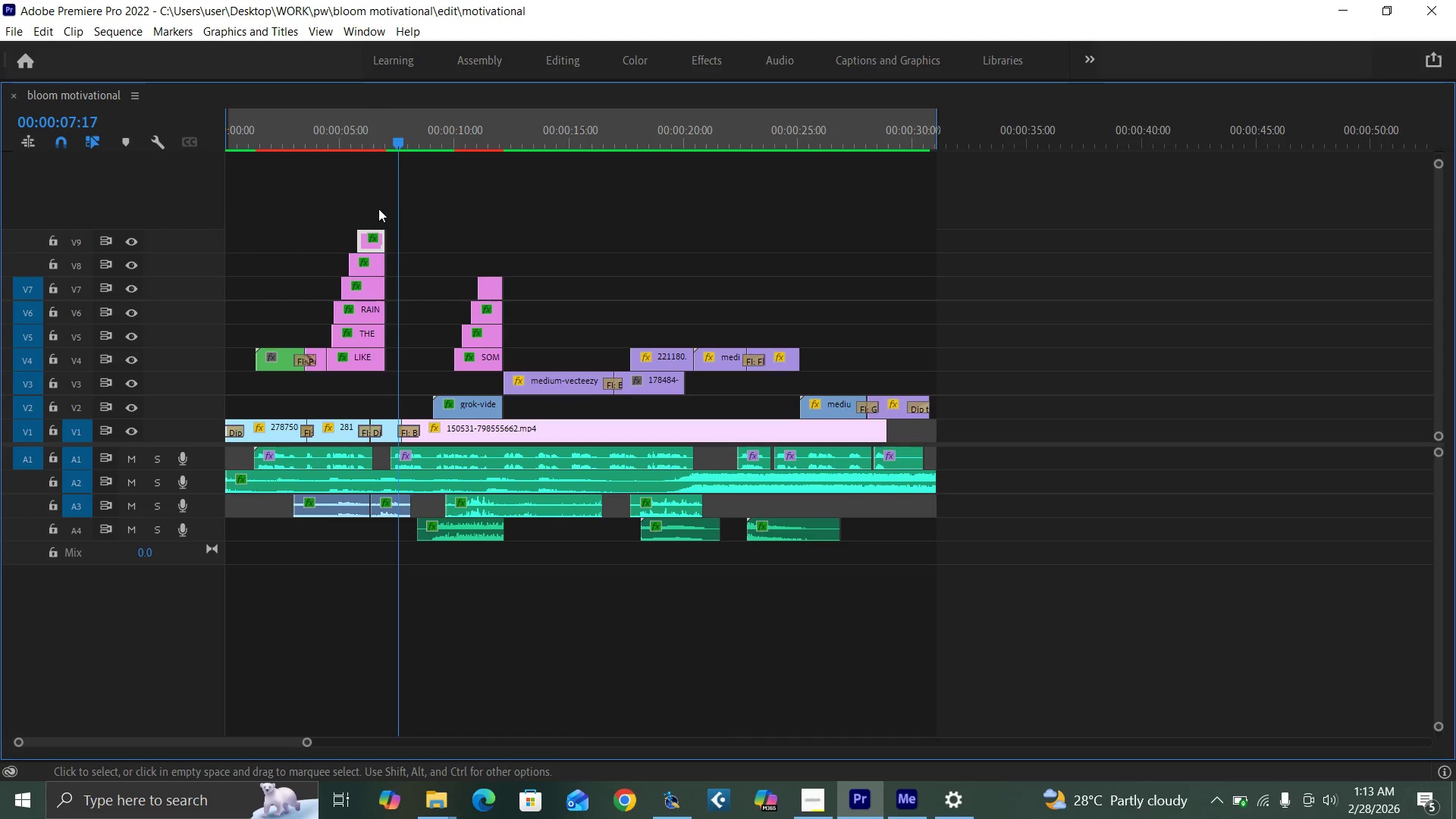 
left_click_drag(start_coordinate=[415, 232], to_coordinate=[365, 359])
 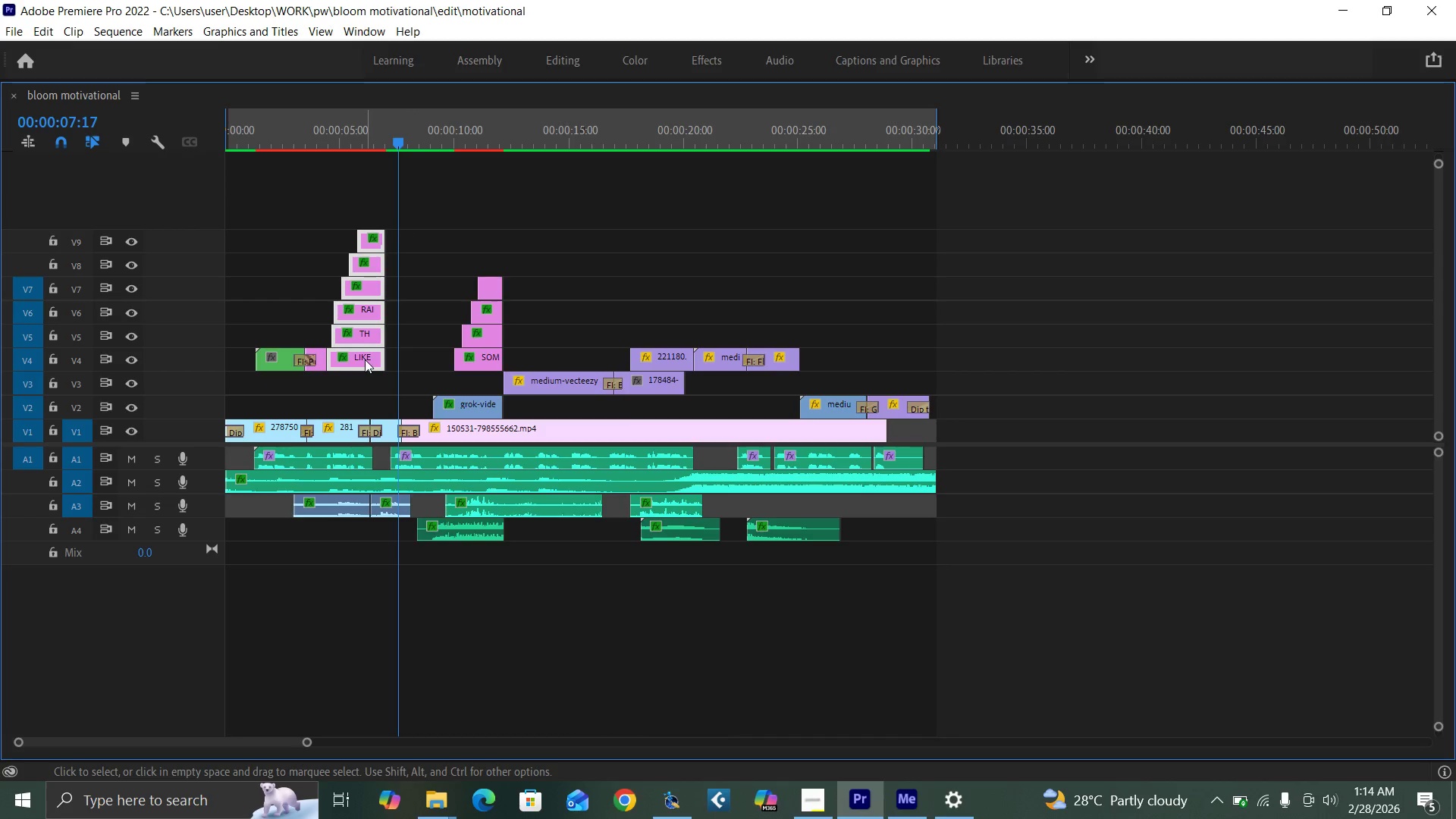 
right_click([365, 359])
 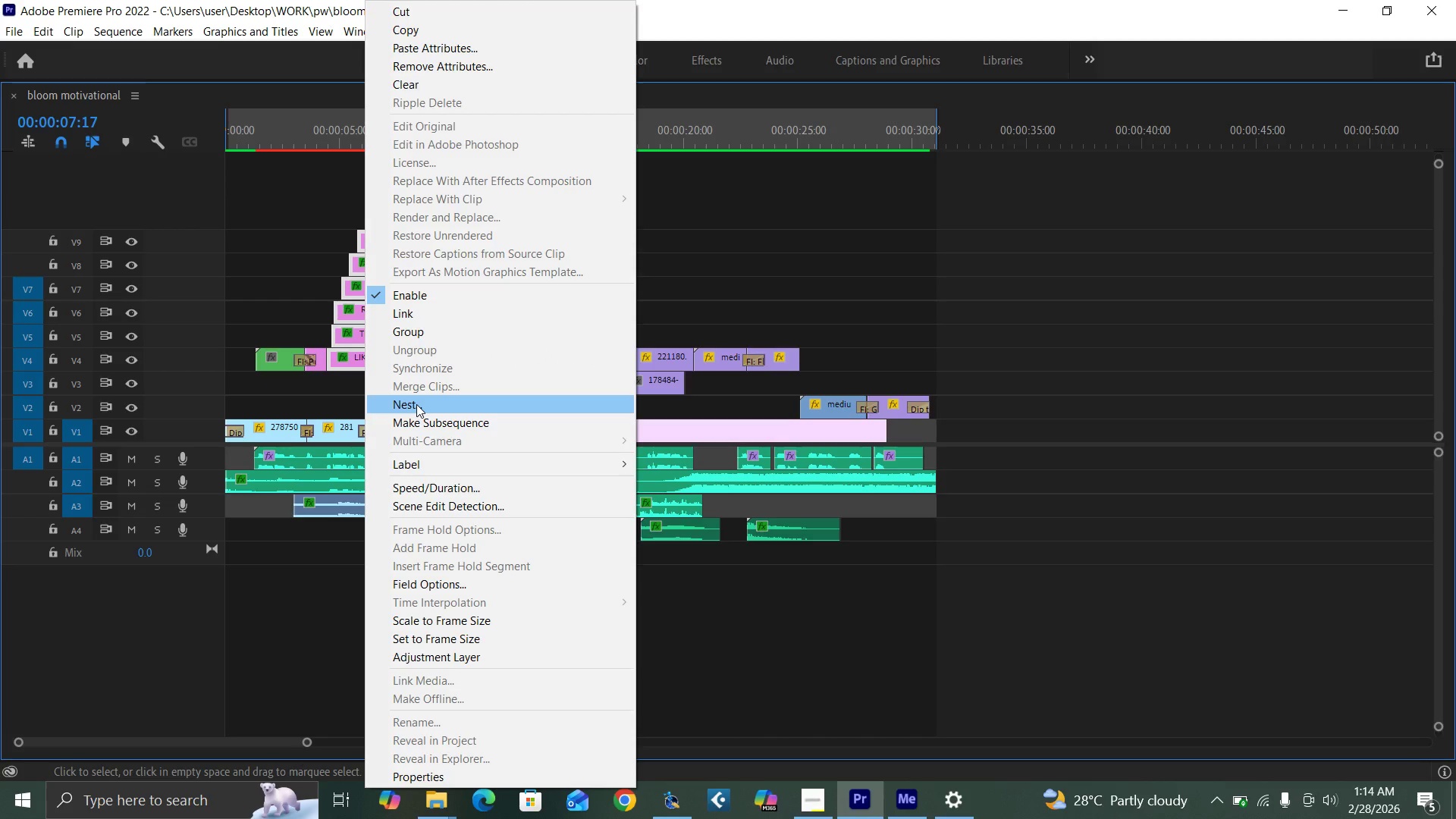 
left_click([416, 404])
 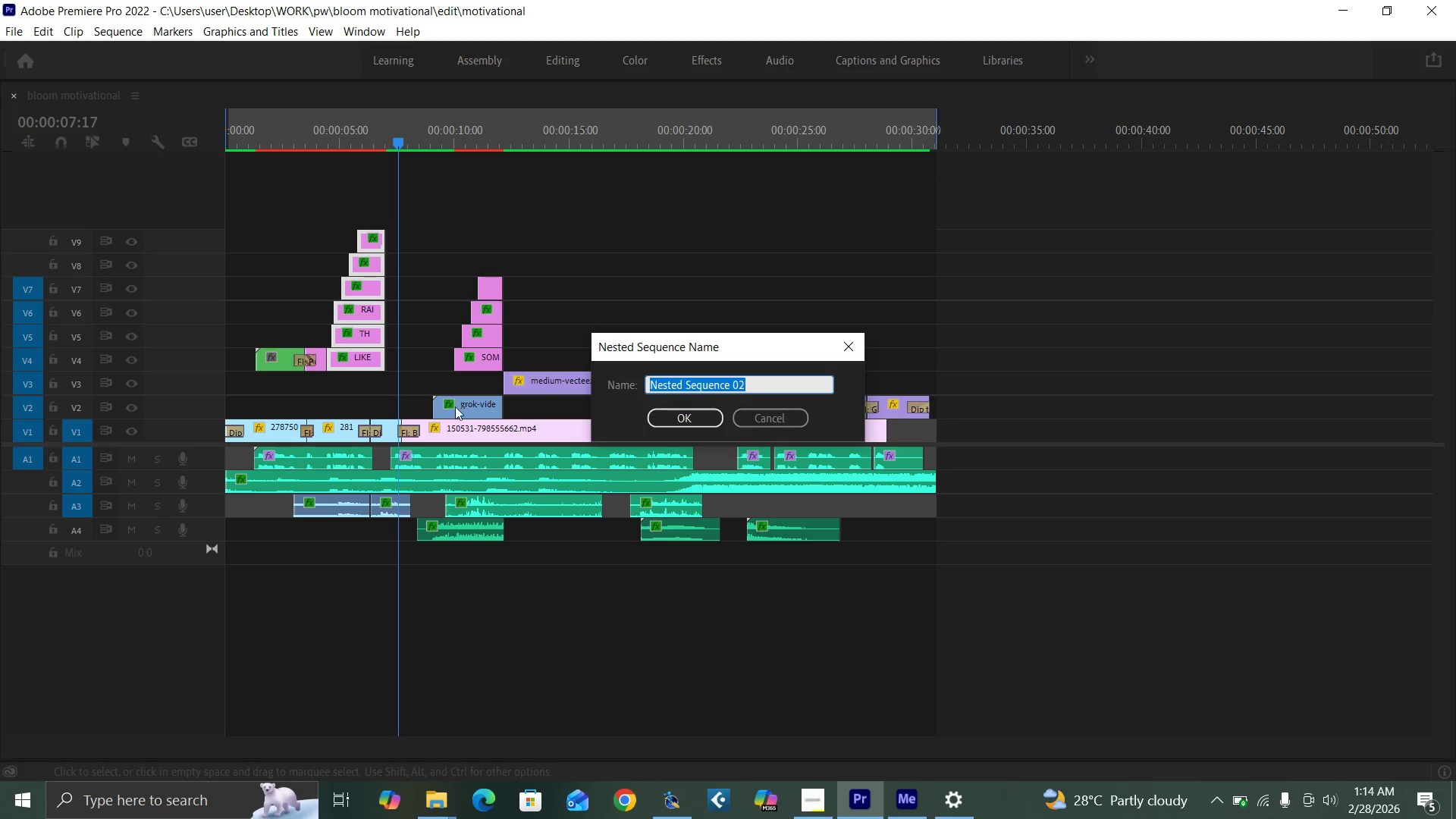 
type(LIKE THE RAIN WONT STOP)
 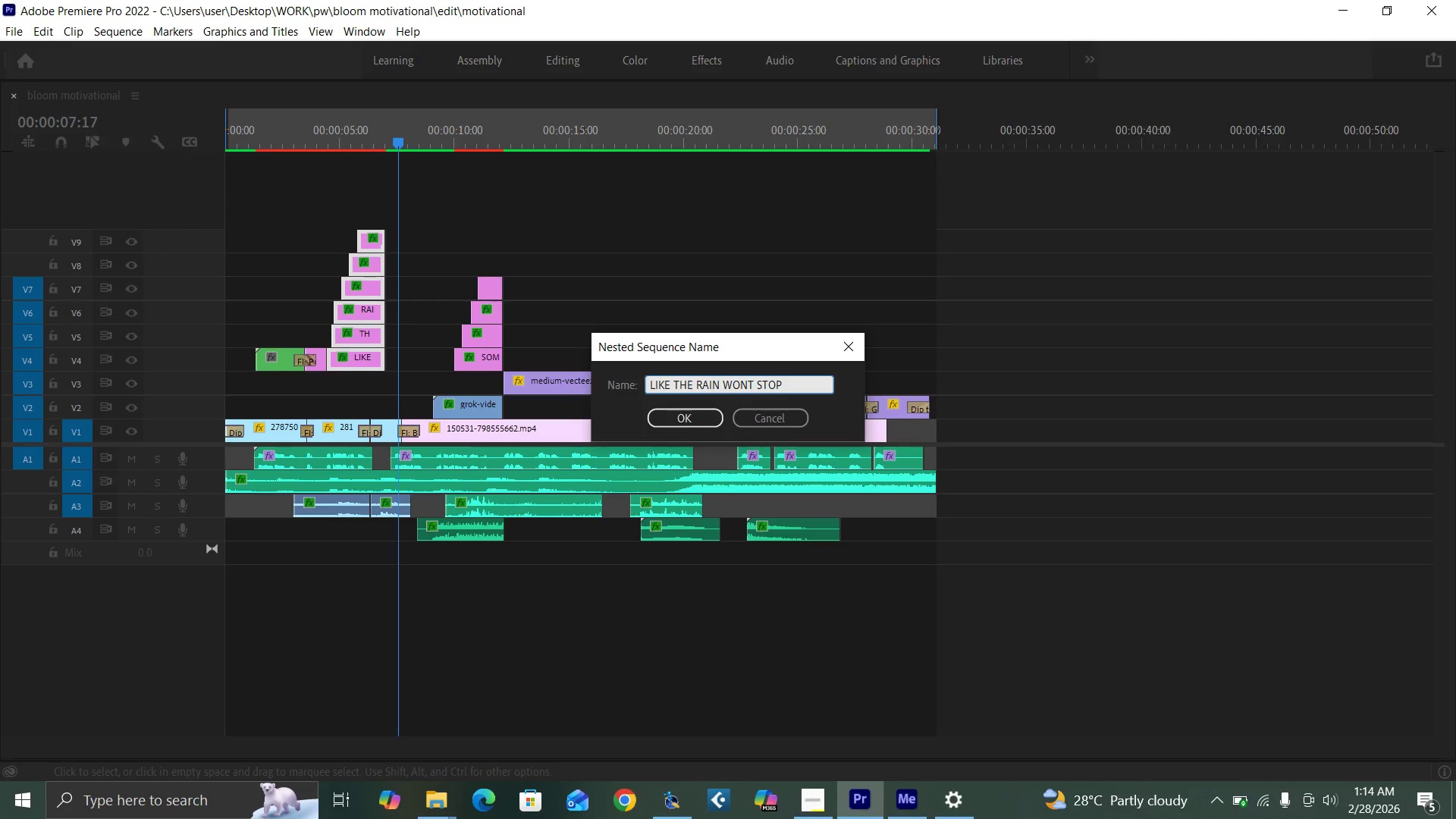 
type( FALLING)
 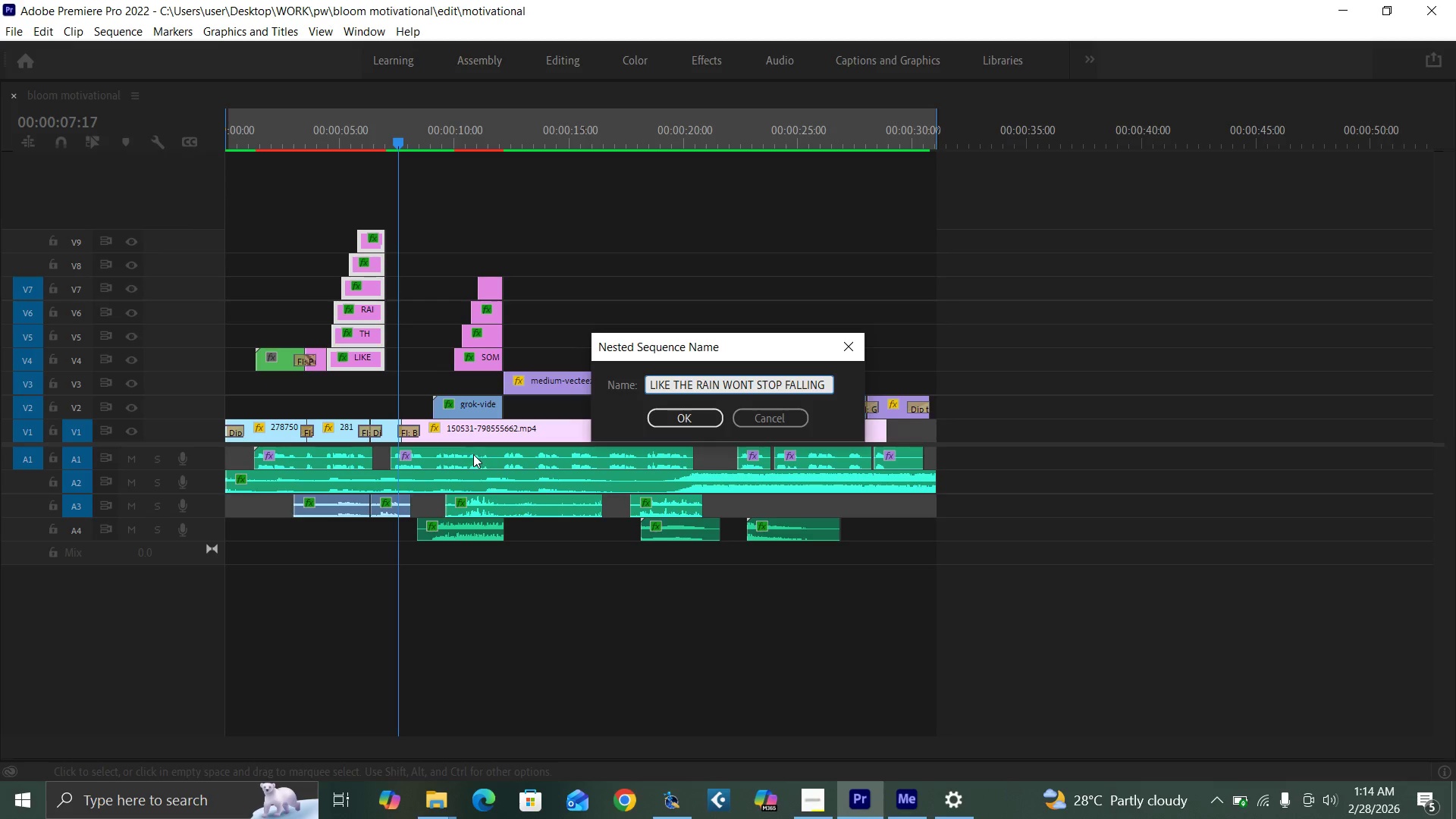 
key(Enter)
 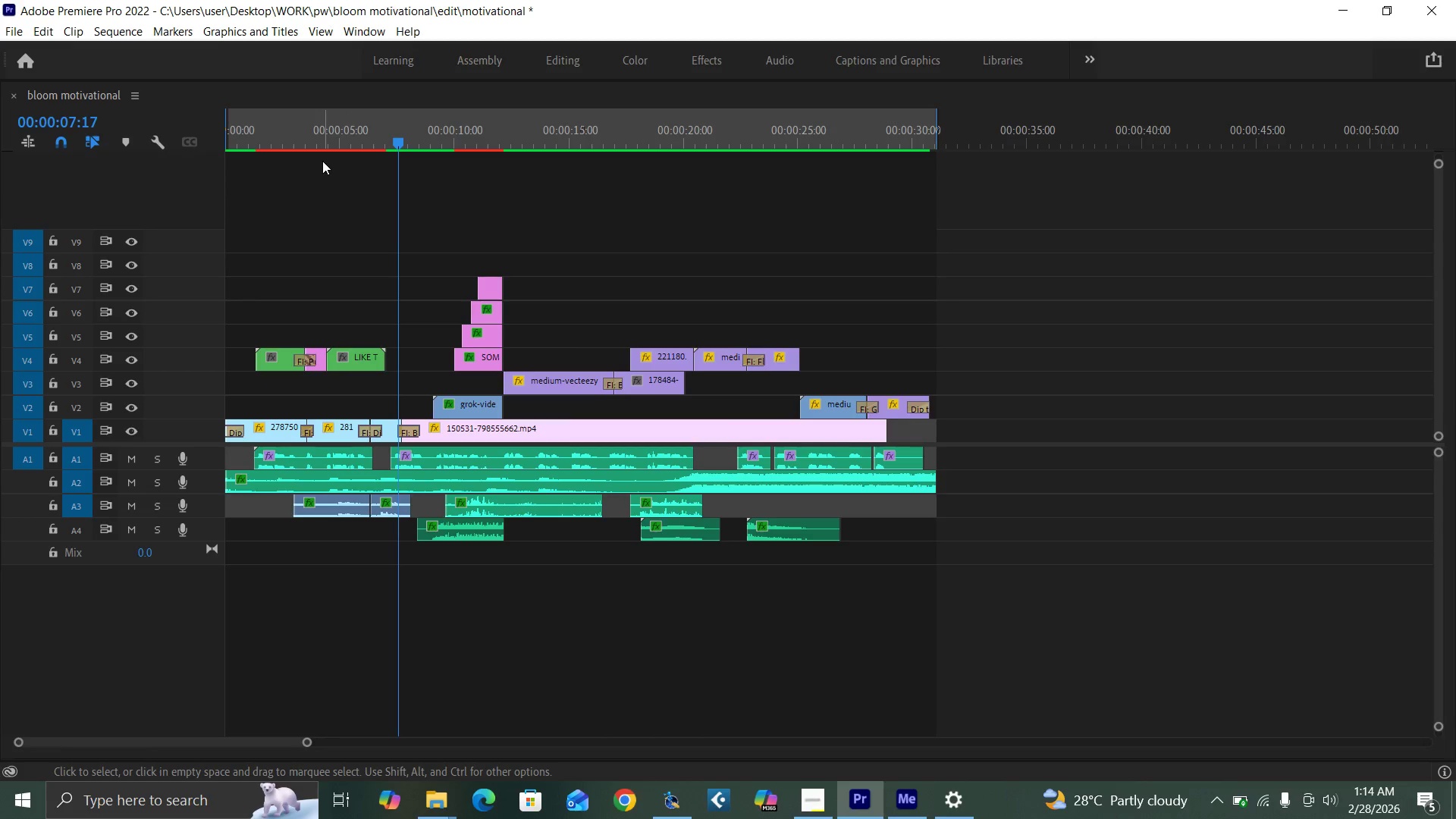 
left_click([318, 135])
 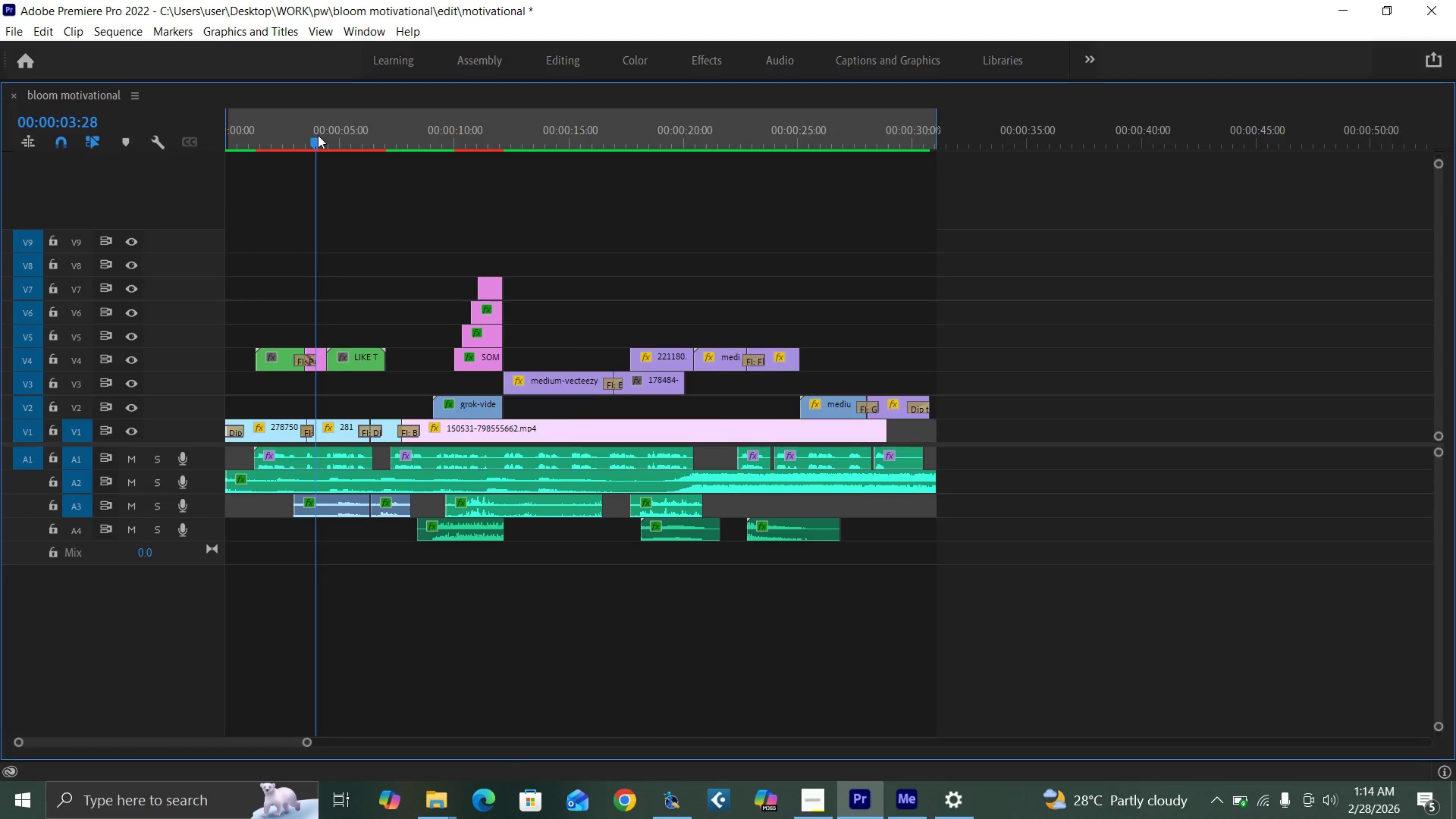 
key(Control+S)
 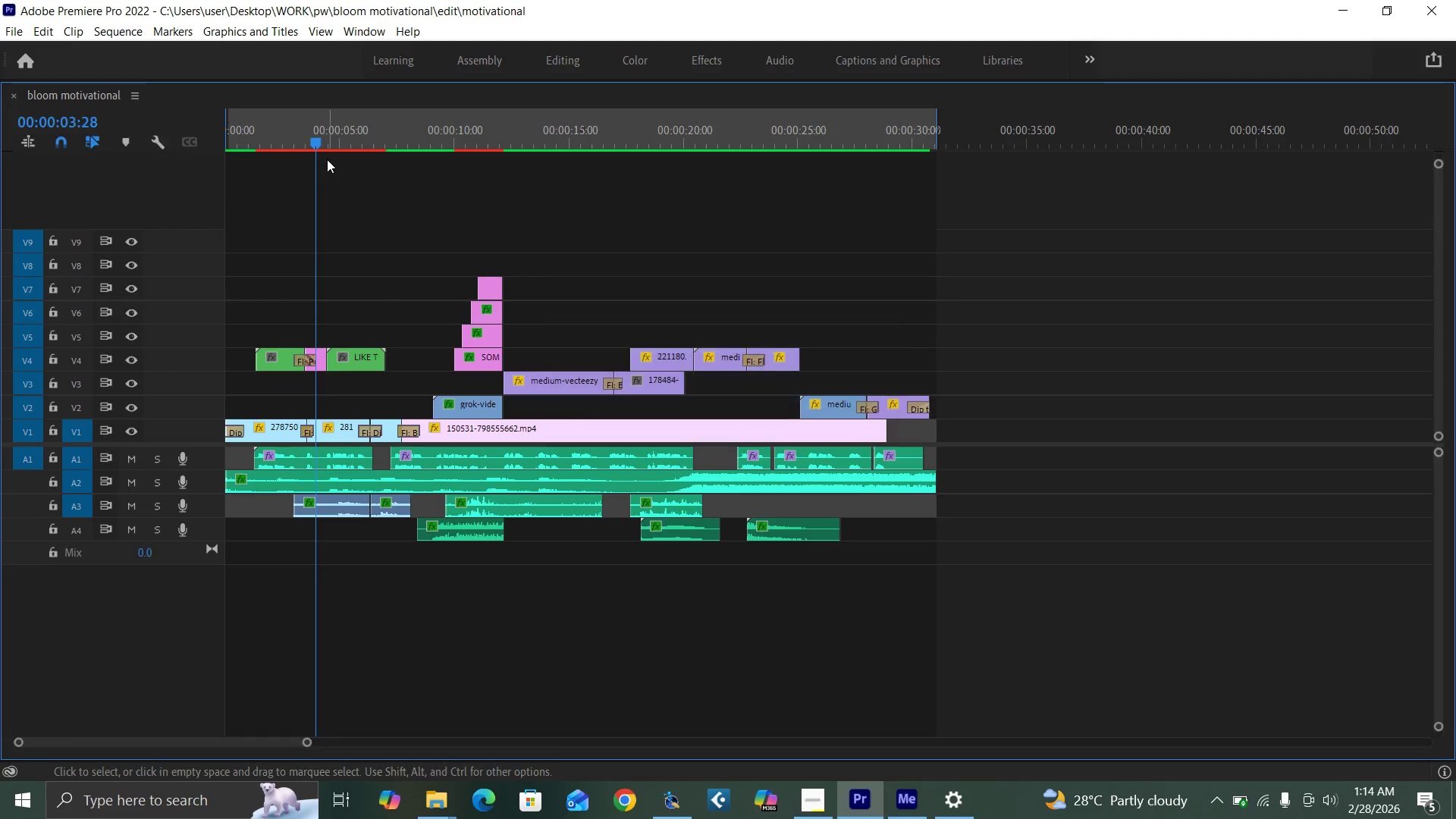 
key(Backquote)
 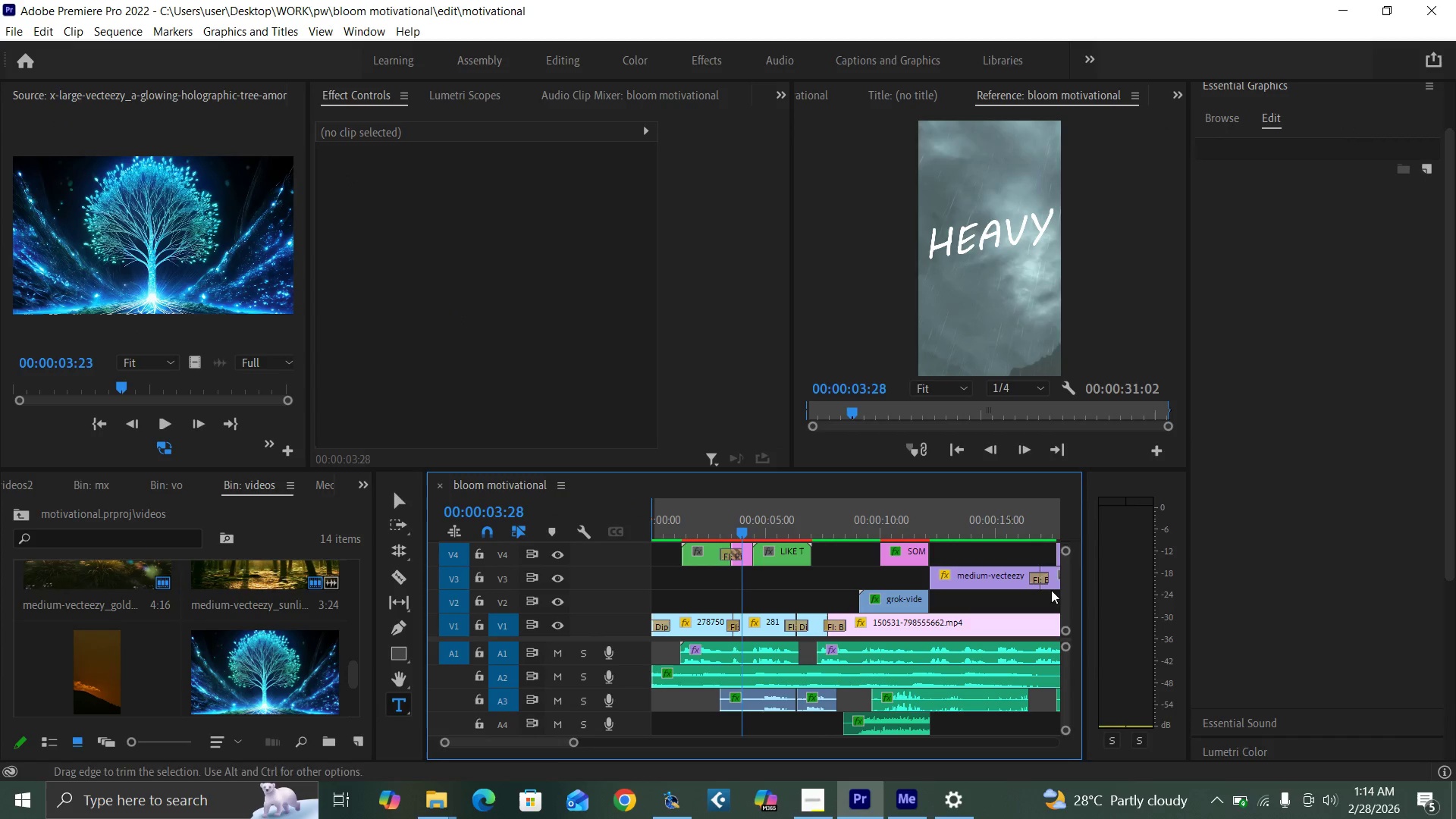 
left_click_drag(start_coordinate=[1064, 598], to_coordinate=[1068, 597])
 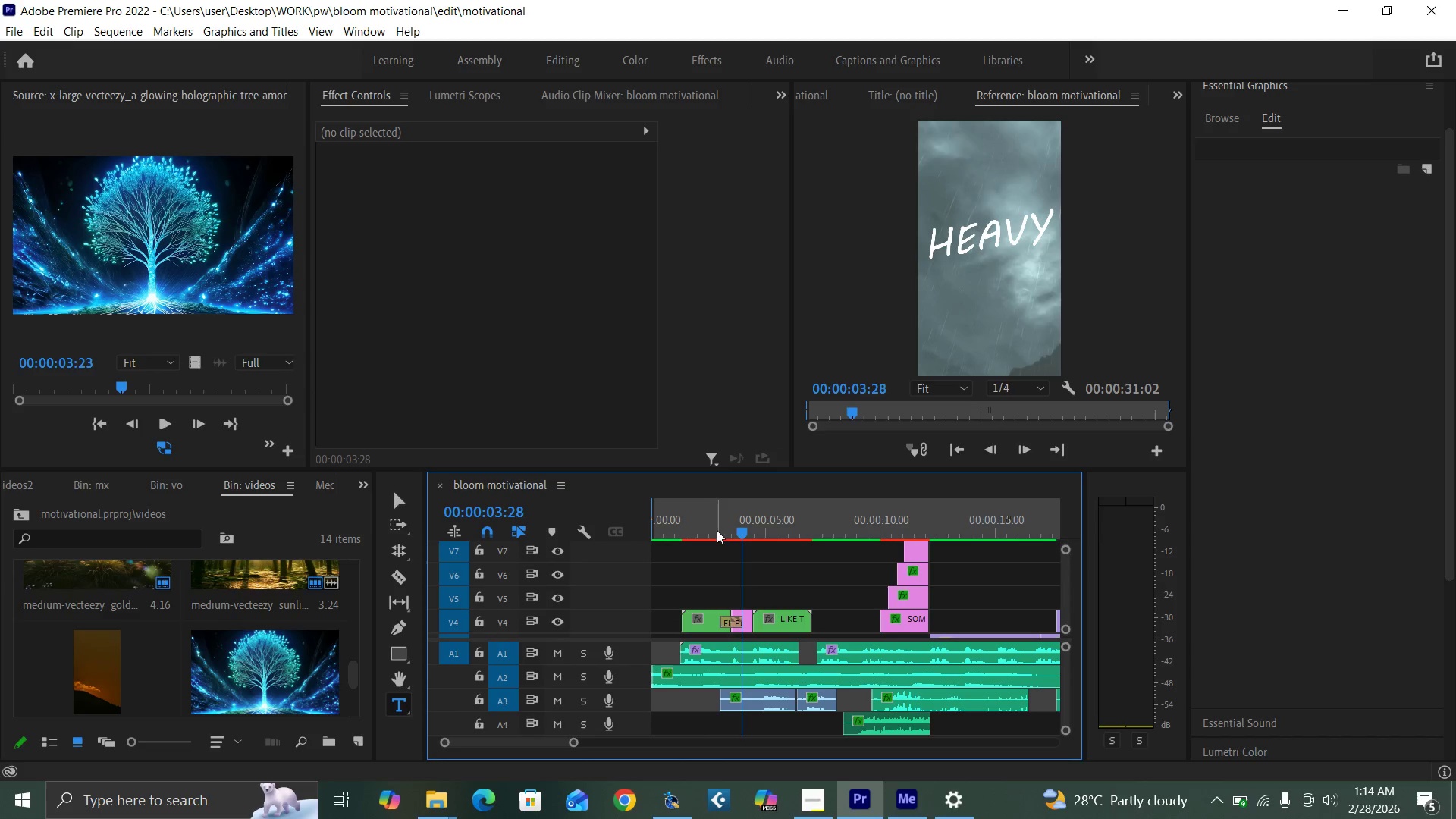 
left_click([714, 529])
 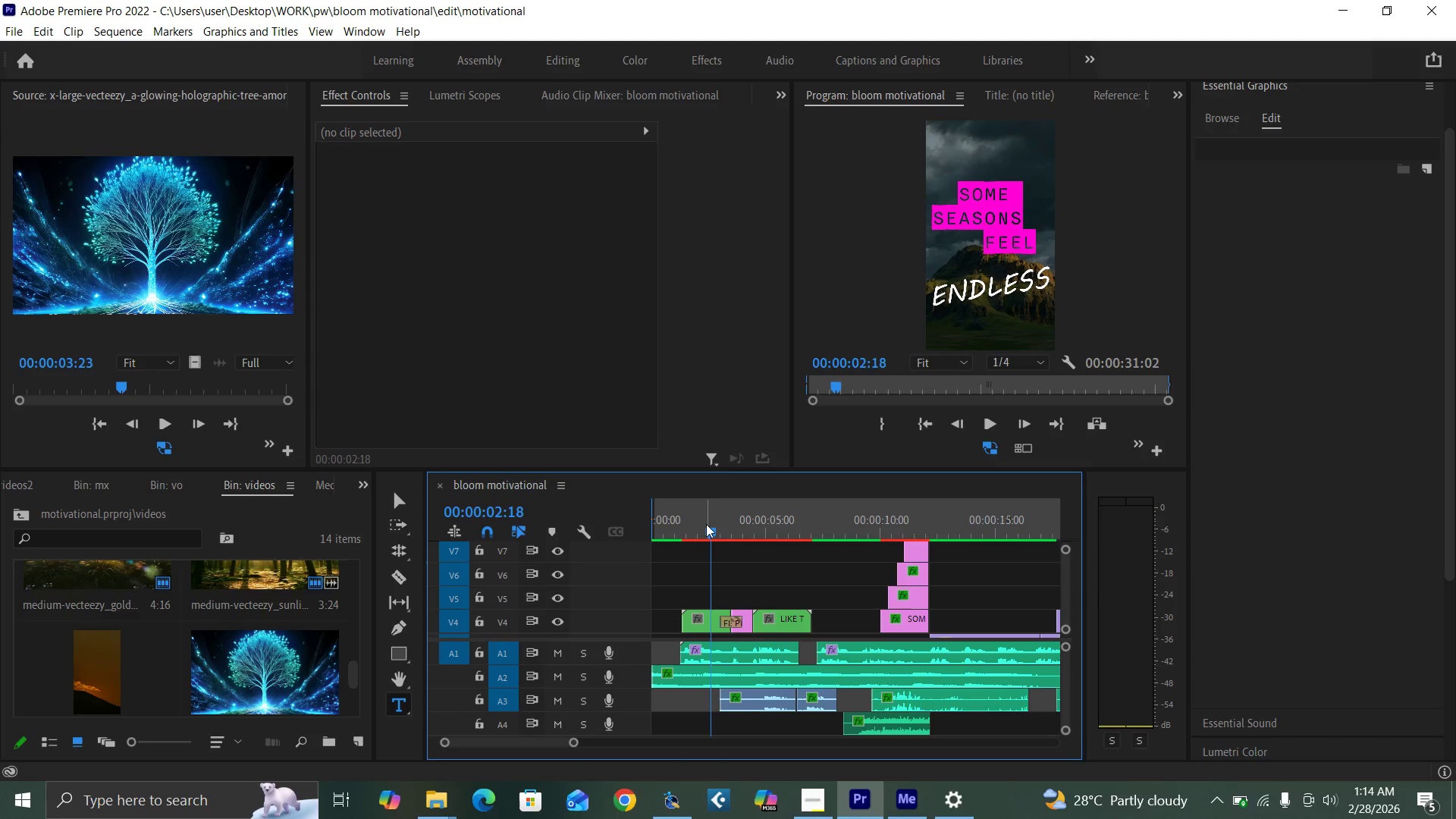 
key(Control+S)
 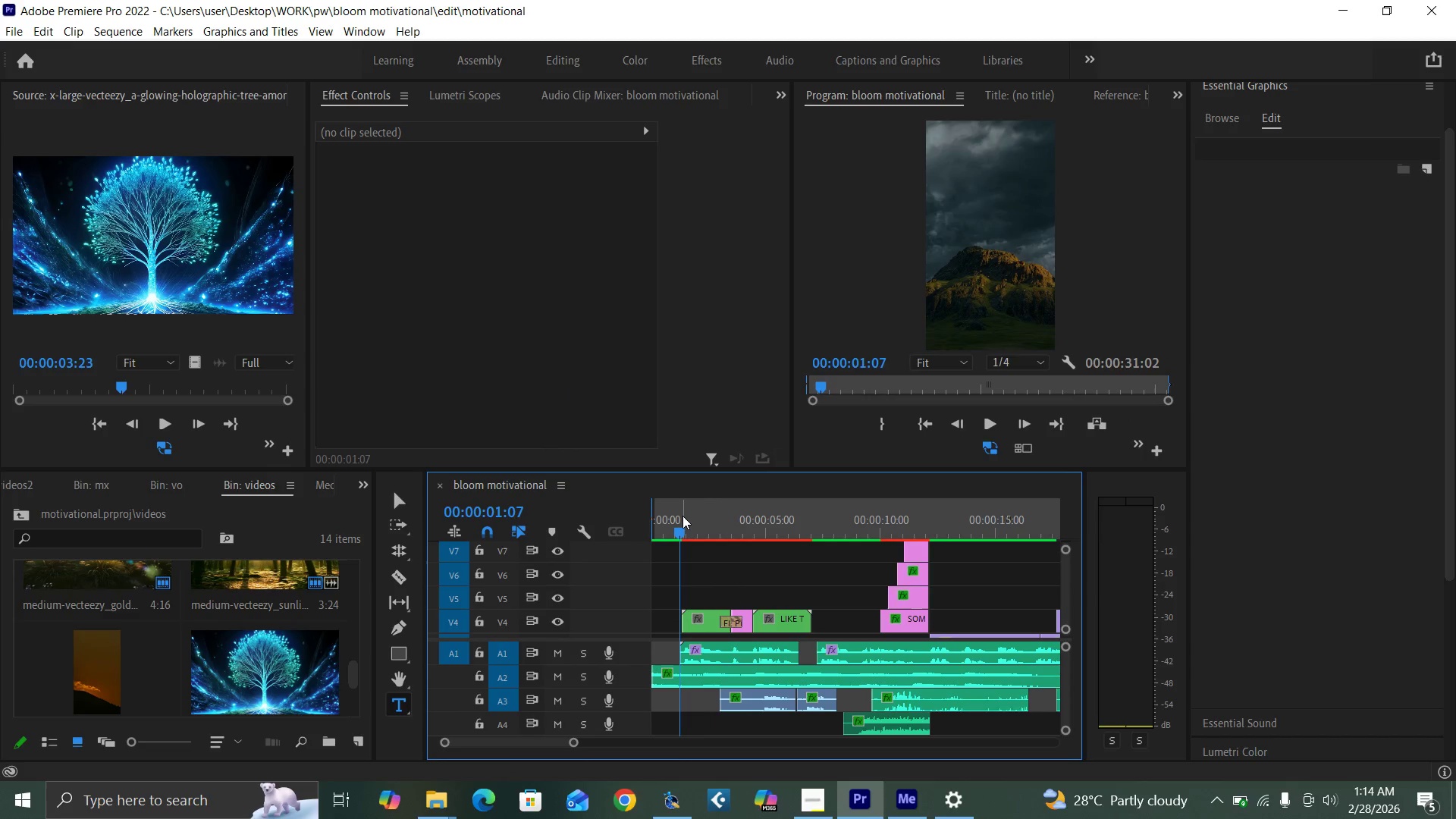 
key(Space)
 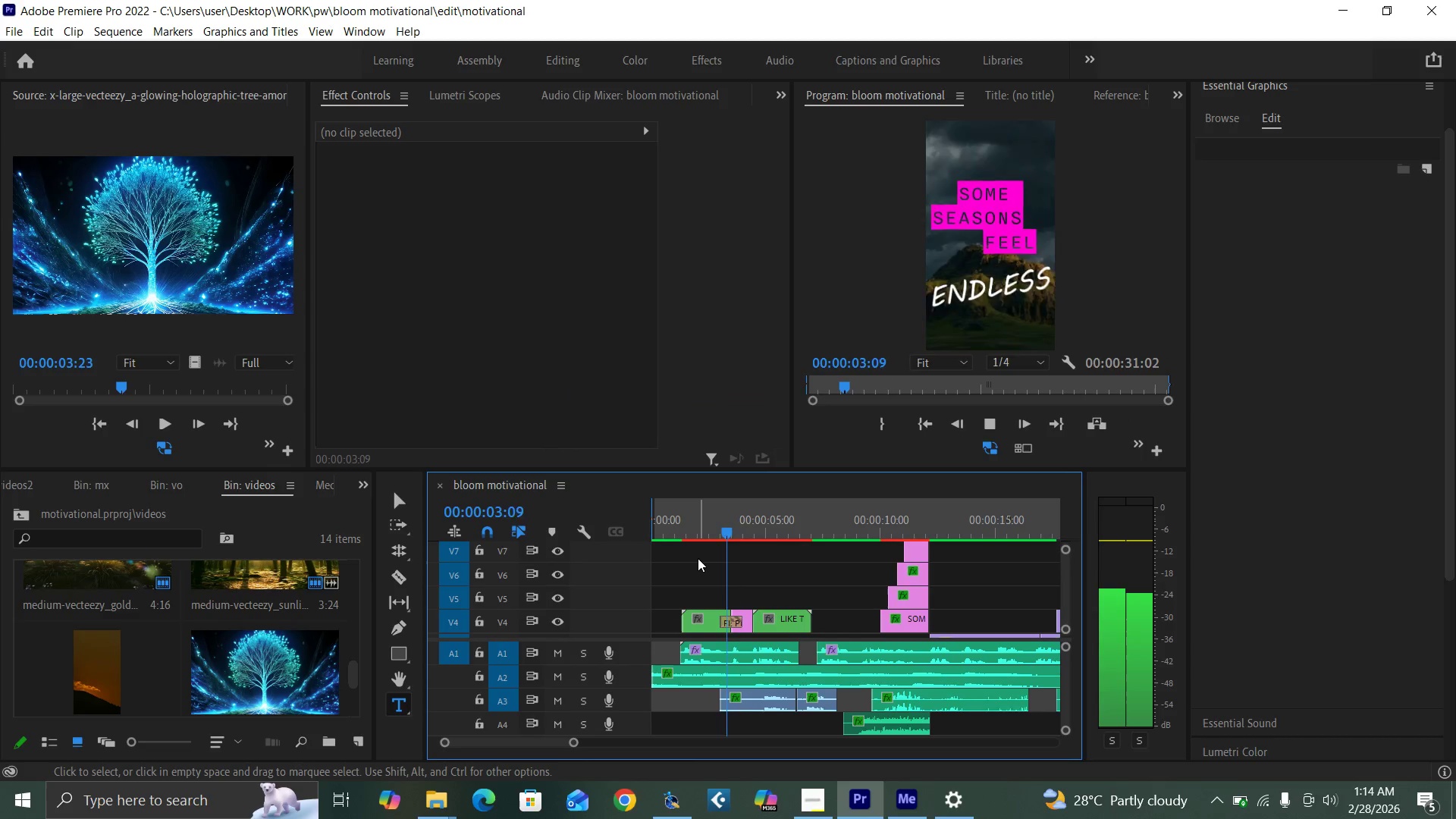 
key(Space)
 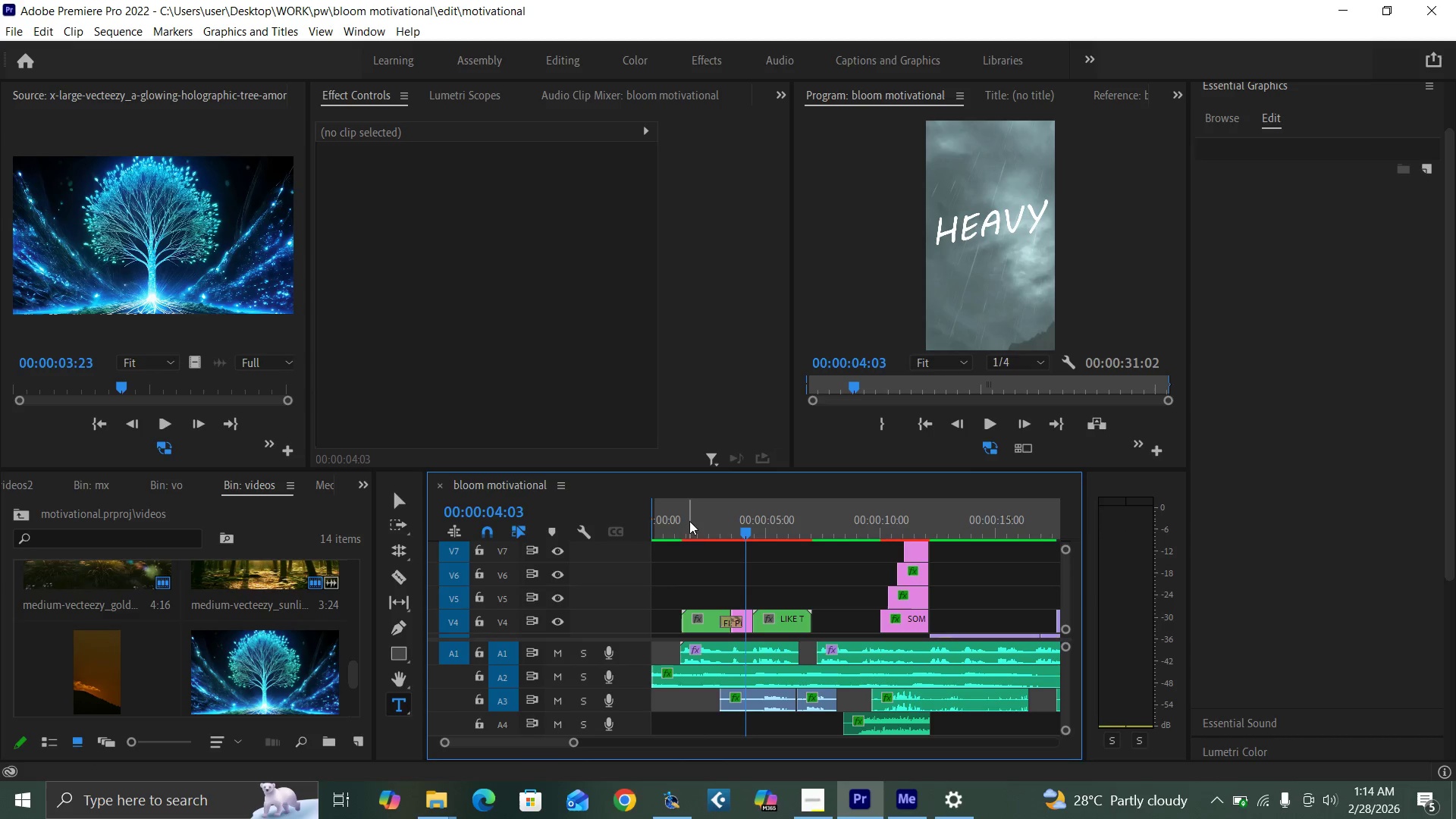 
left_click([675, 527])
 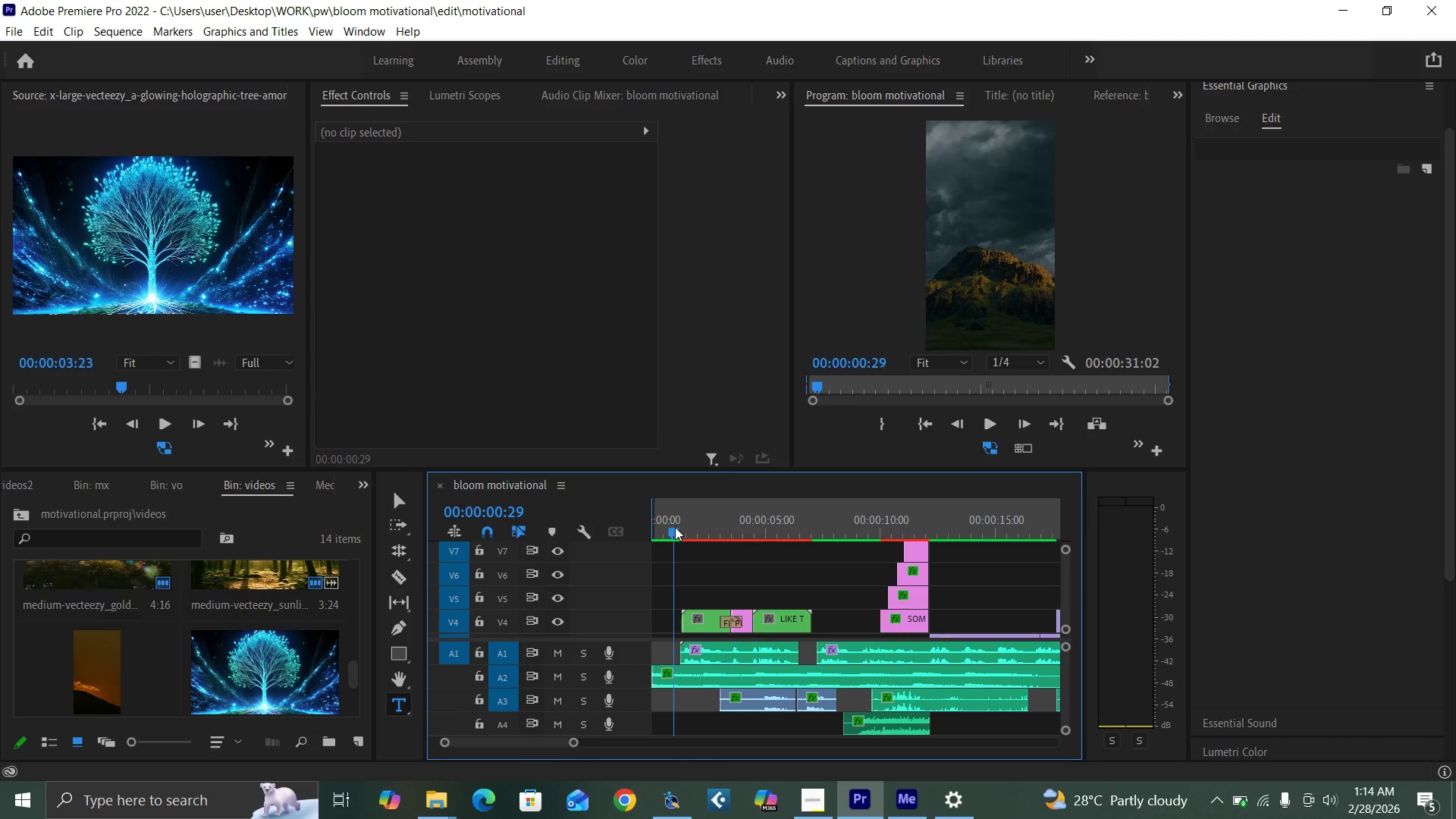 
key(Space)
 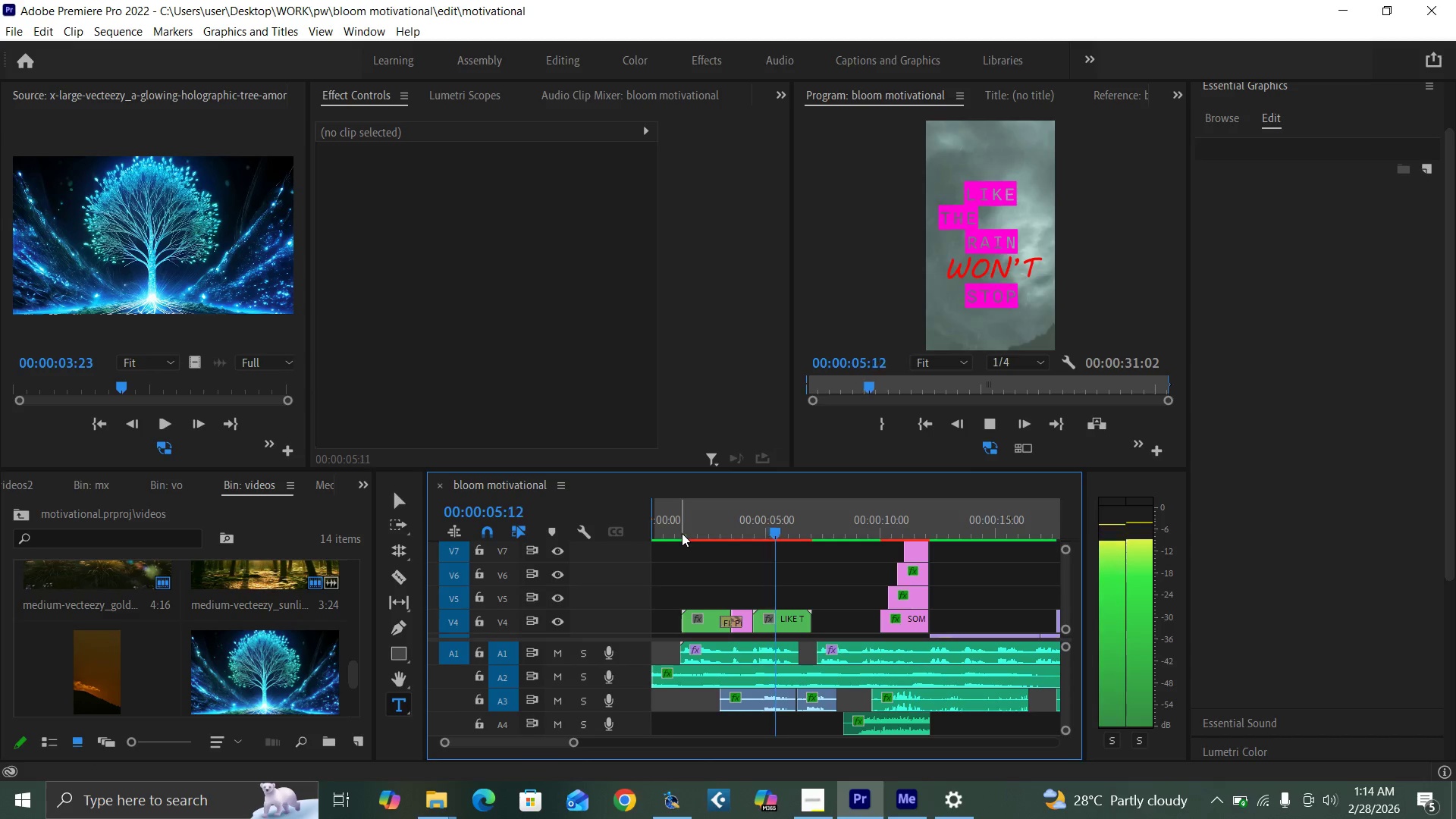 
wait(5.98)
 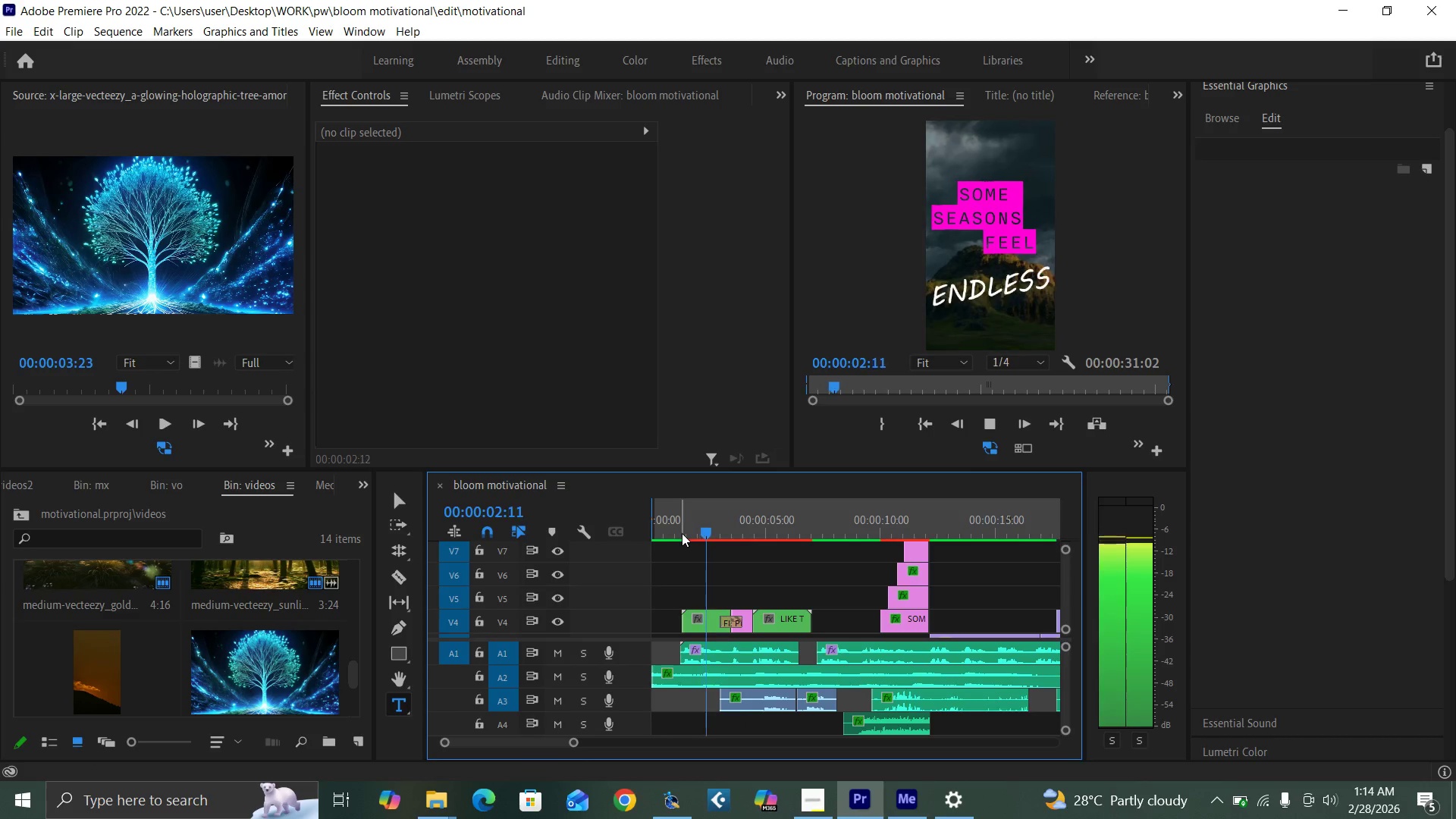 
key(Space)
 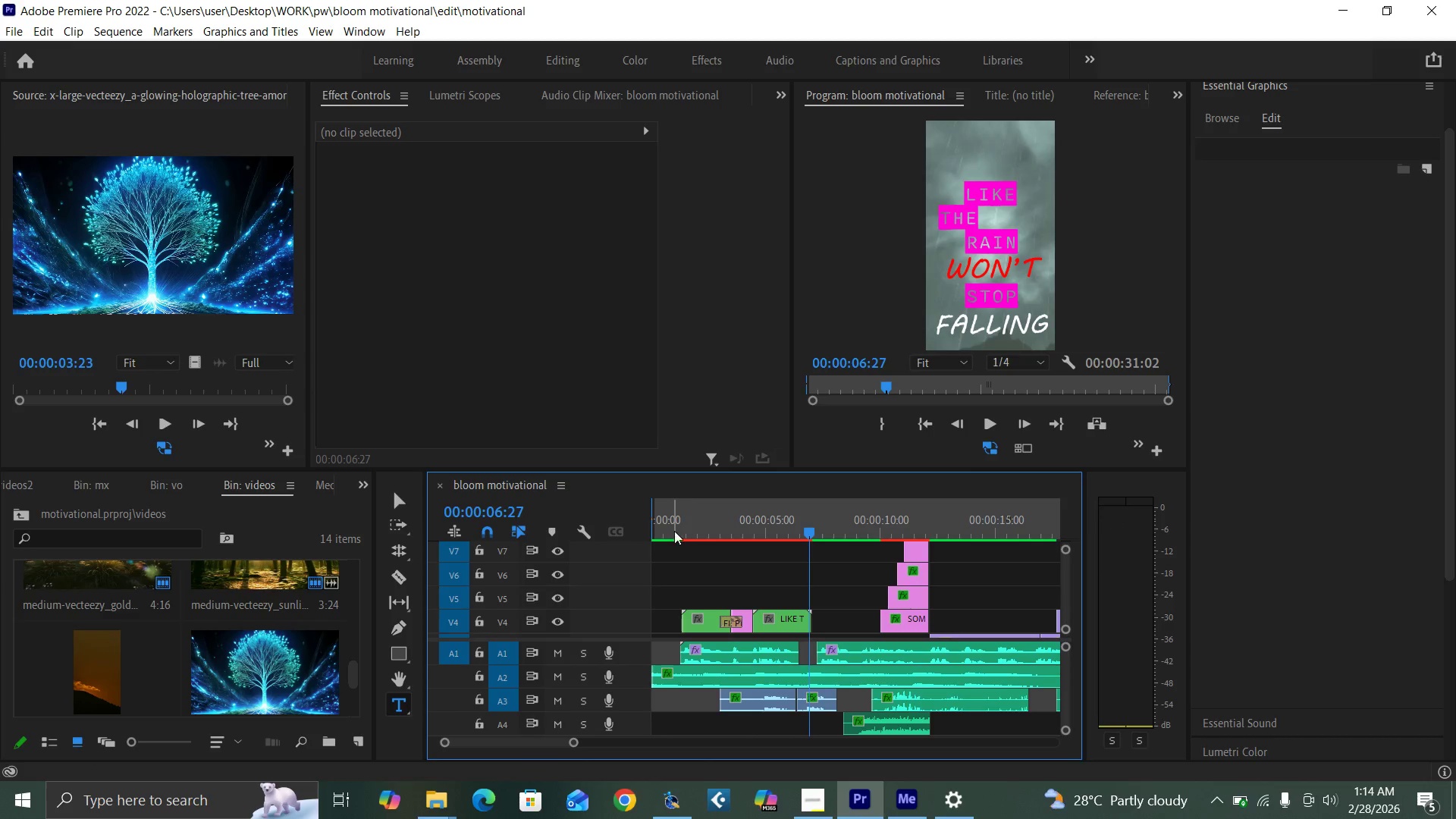 
left_click([673, 530])
 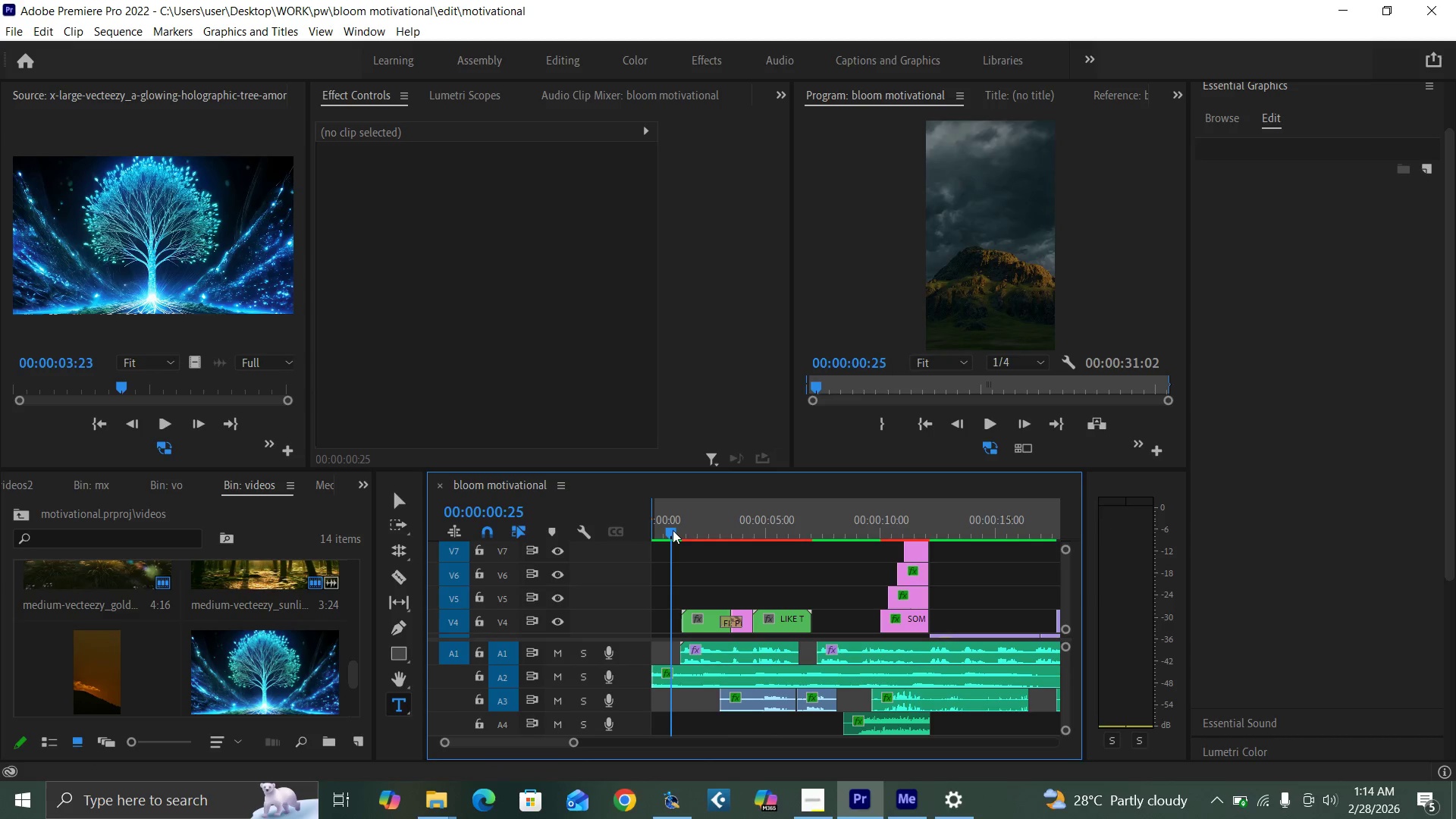 
key(Space)
 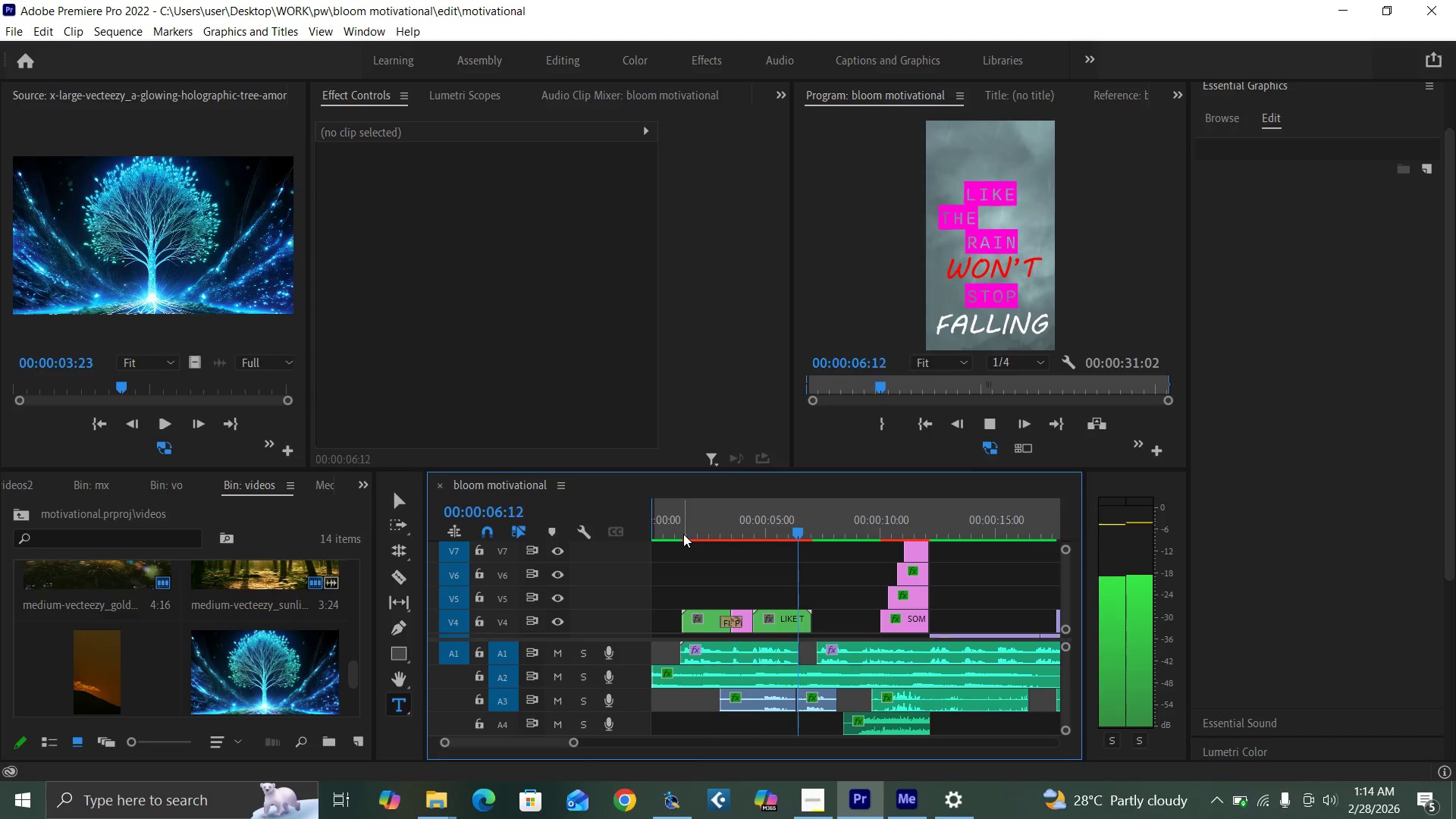 
wait(7.64)
 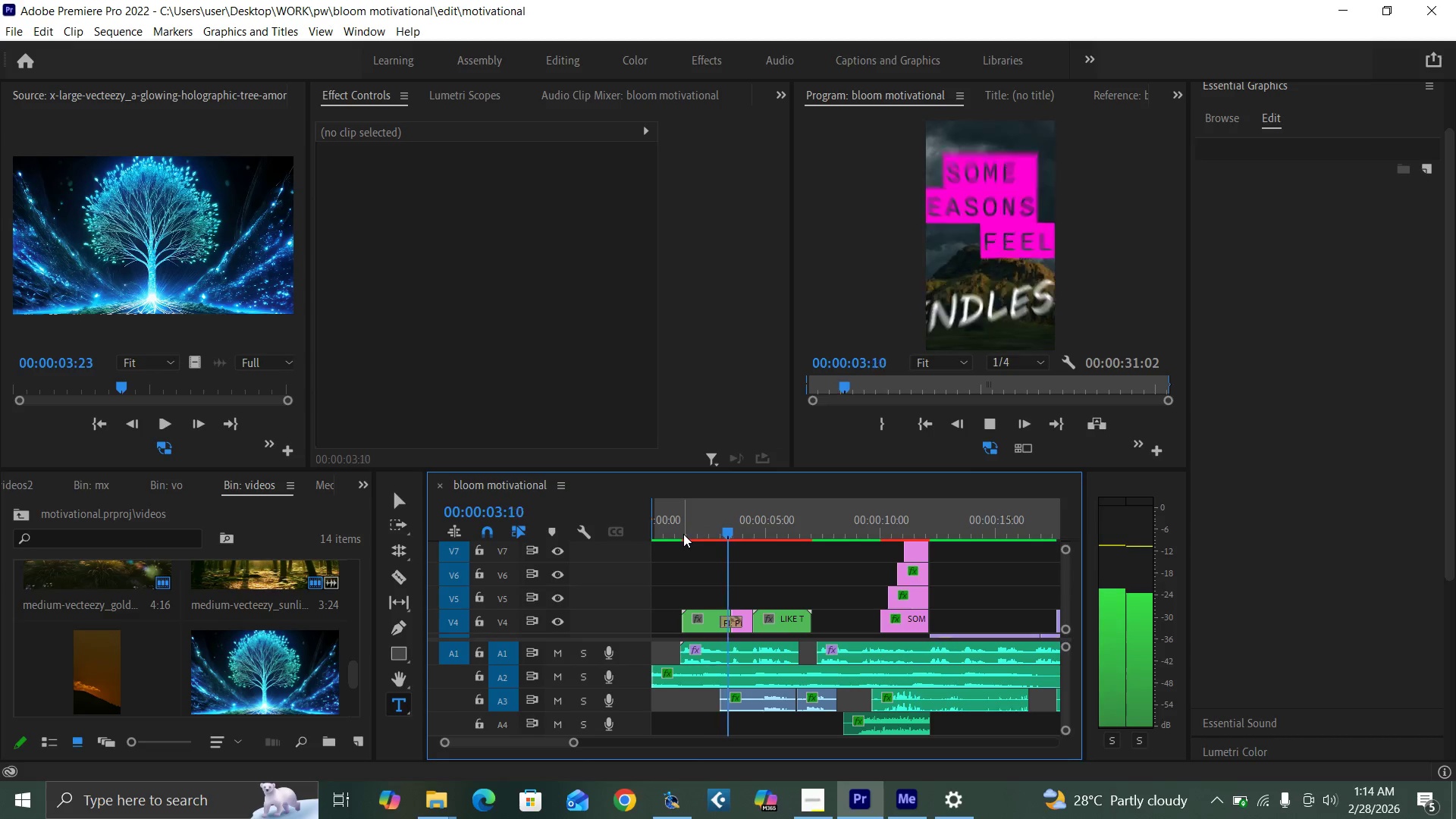 
key(Space)
 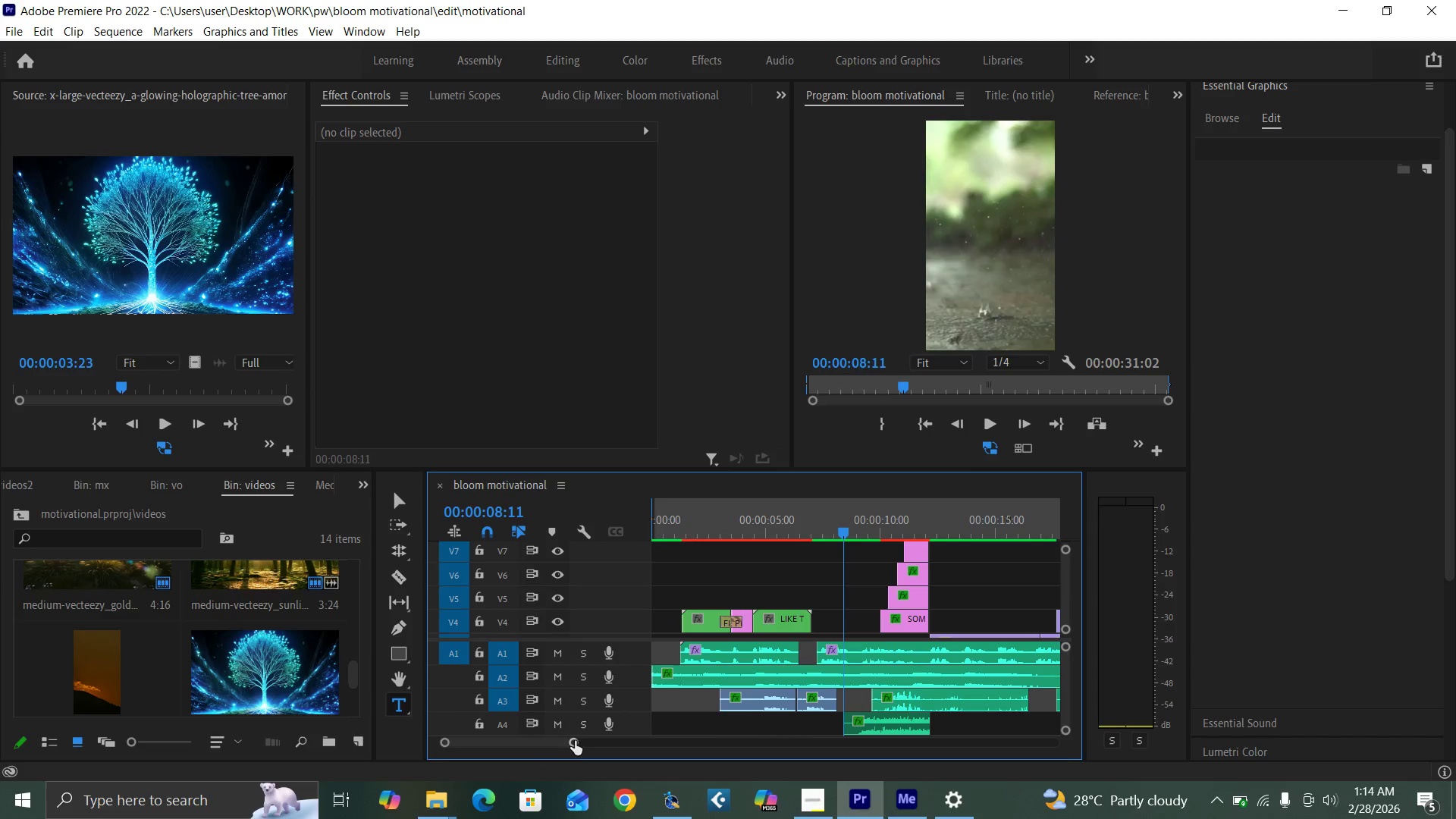 
left_click_drag(start_coordinate=[575, 742], to_coordinate=[563, 743])
 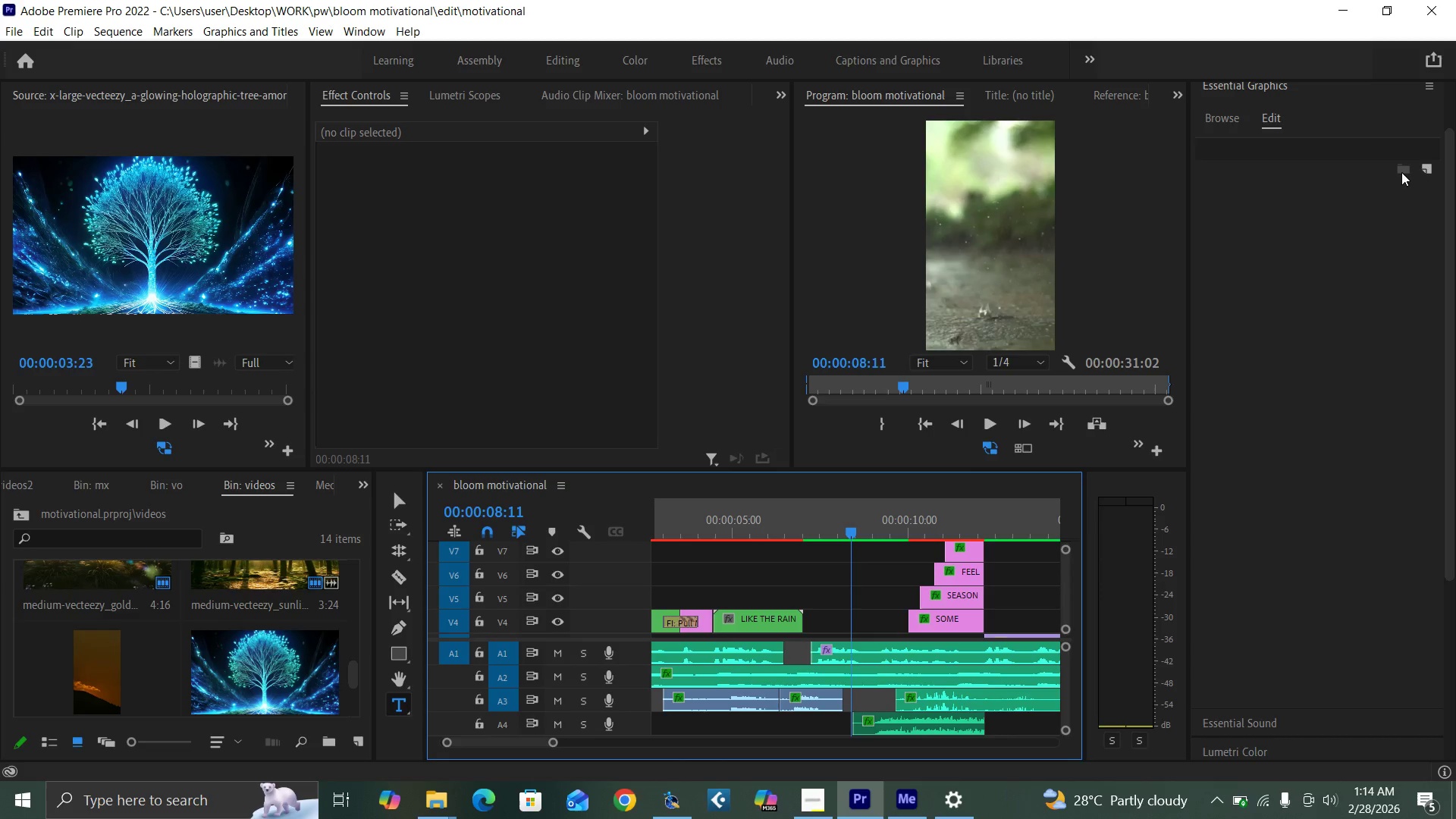 
left_click_drag(start_coordinate=[1449, 234], to_coordinate=[1444, 202])
 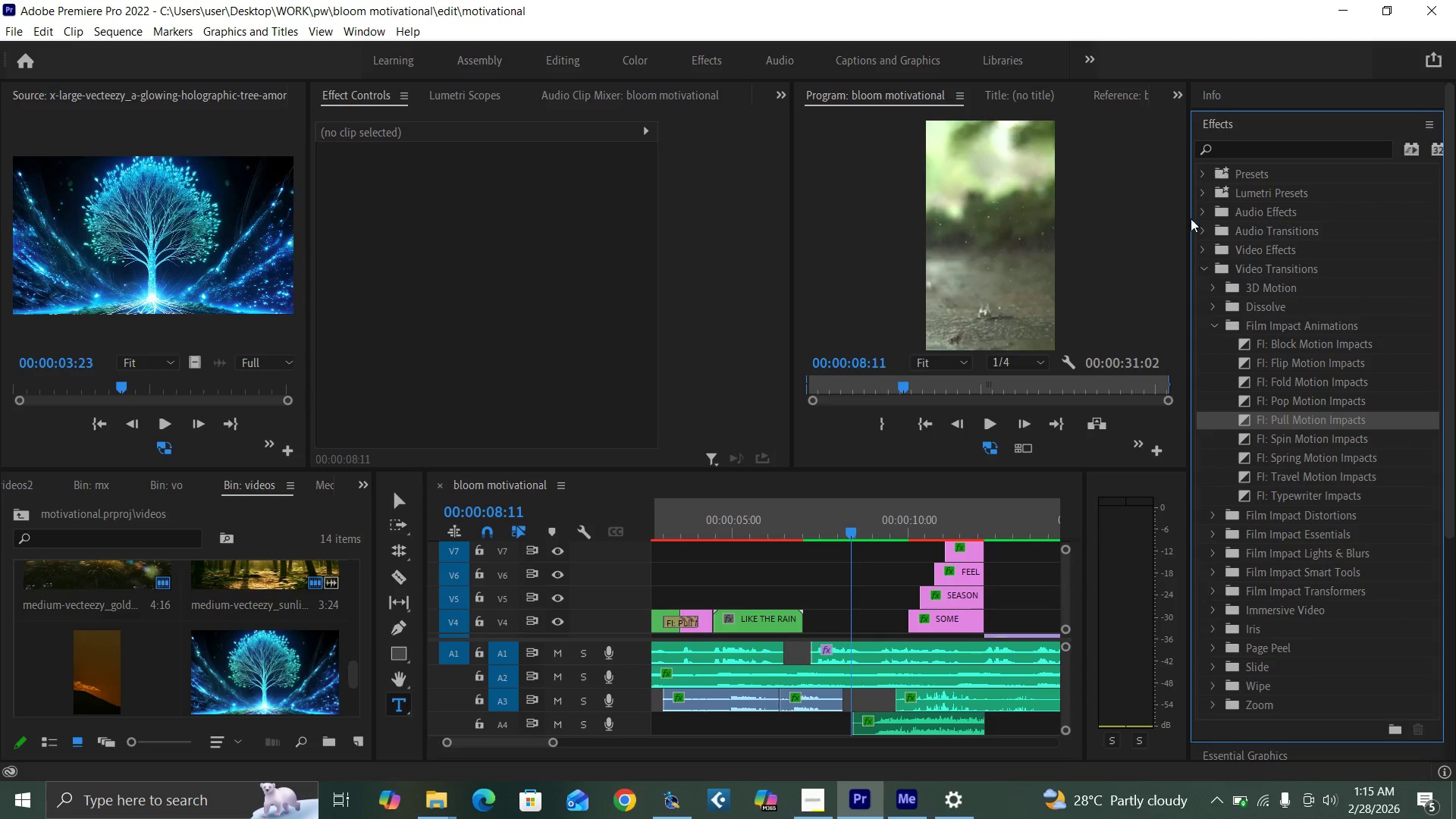 
key(Control+S)
 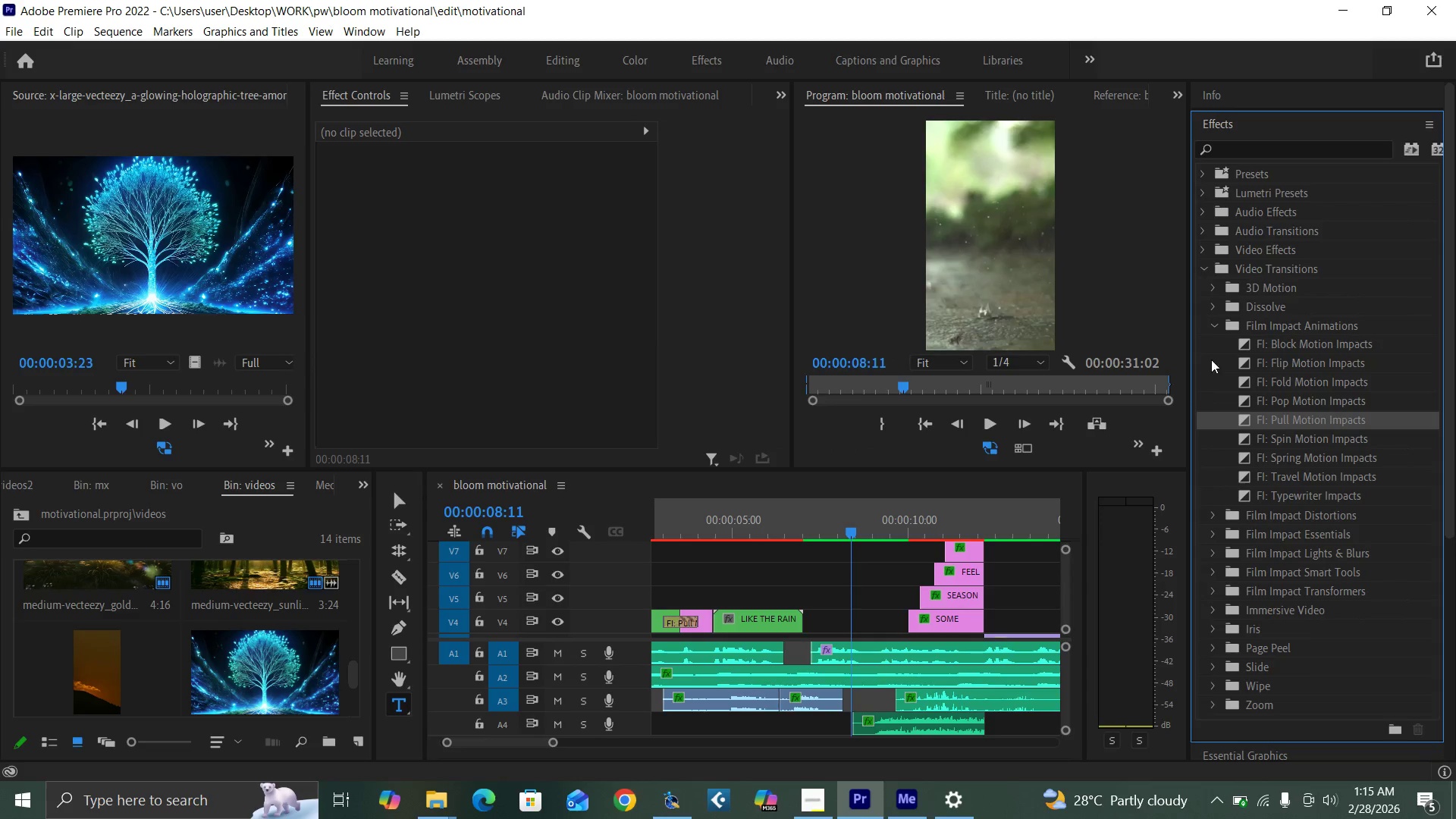 
left_click([1213, 321])
 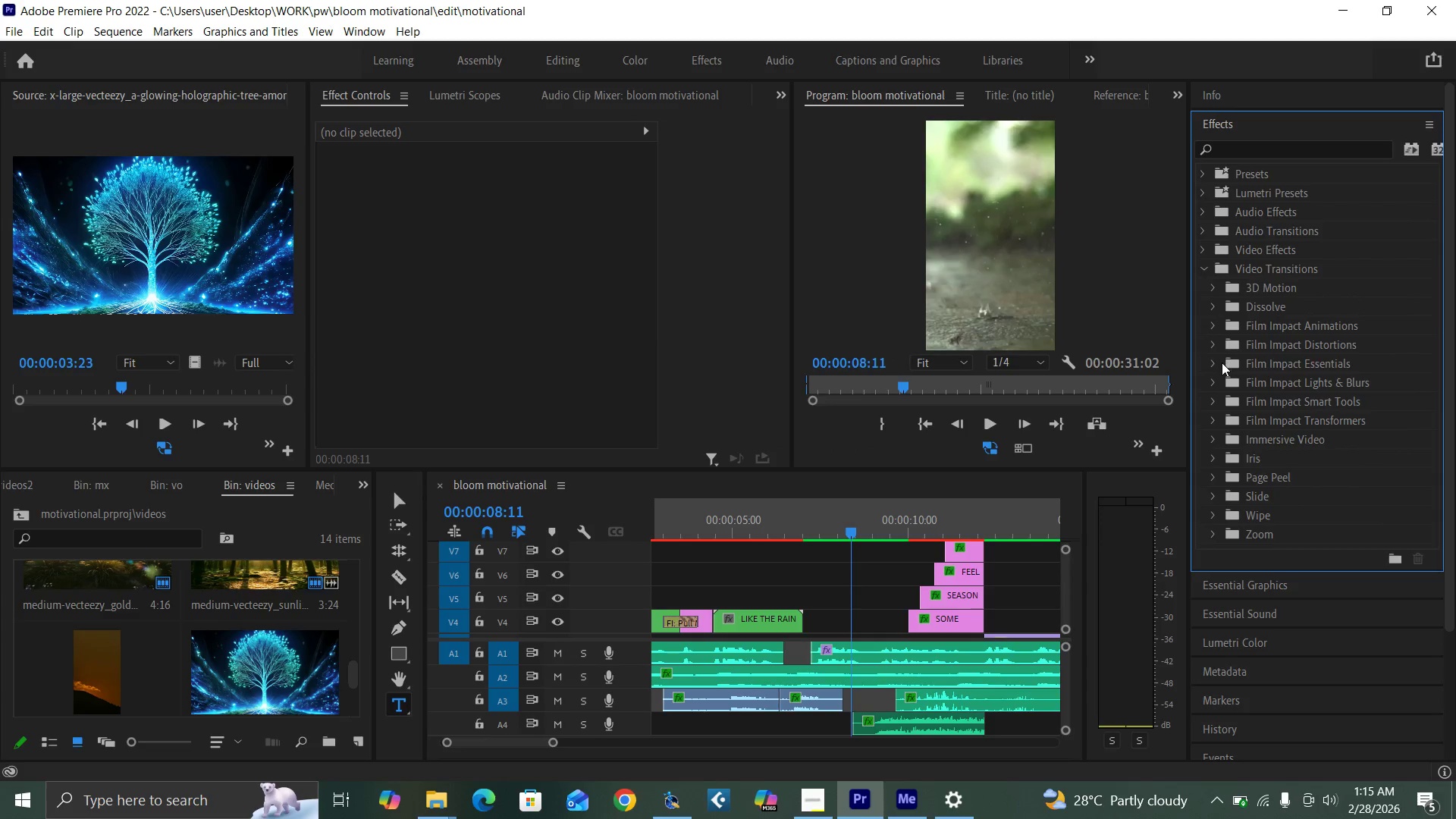 
left_click([1219, 365])
 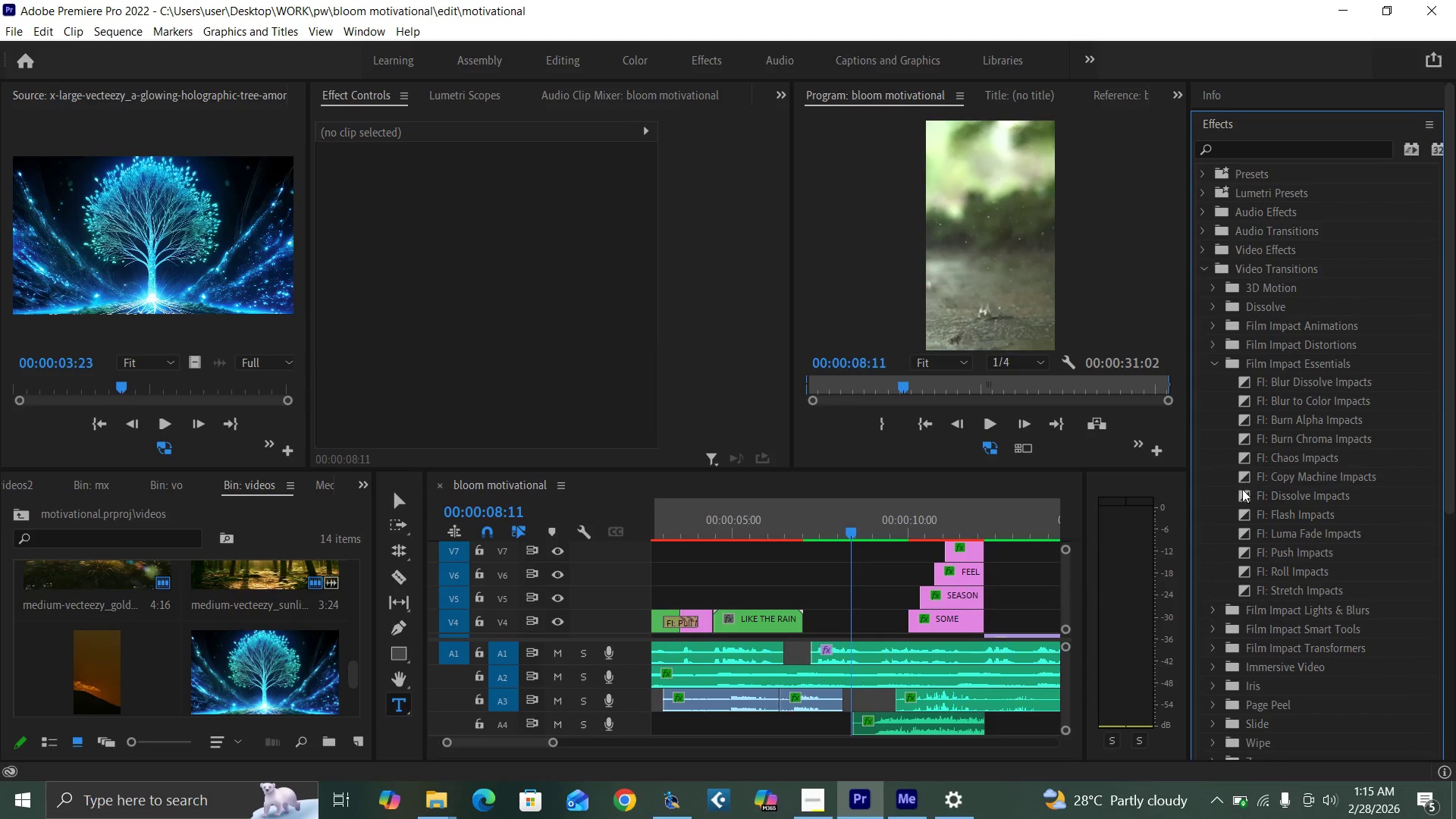 
left_click_drag(start_coordinate=[1244, 515], to_coordinate=[799, 617])
 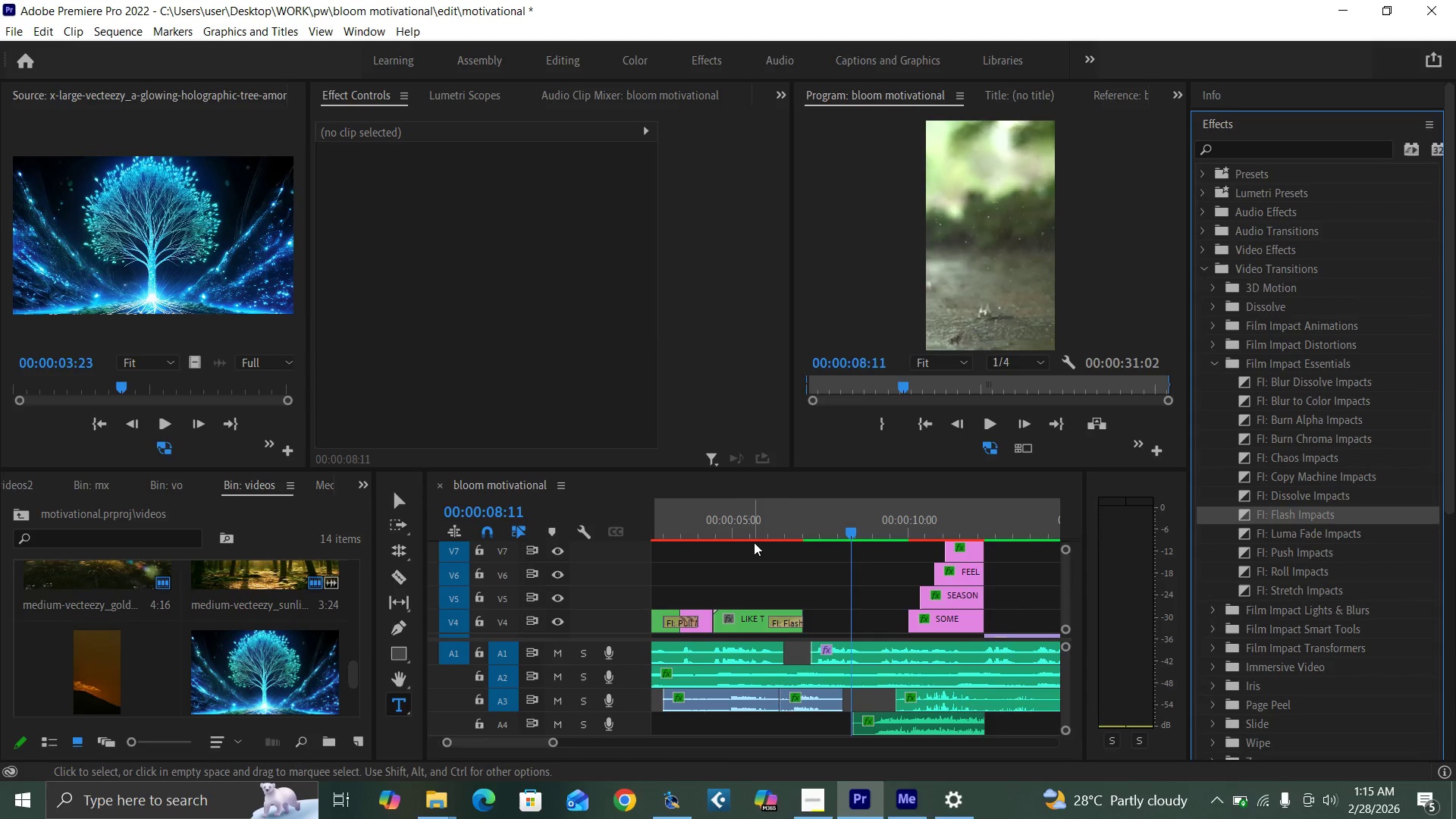 
left_click([755, 530])
 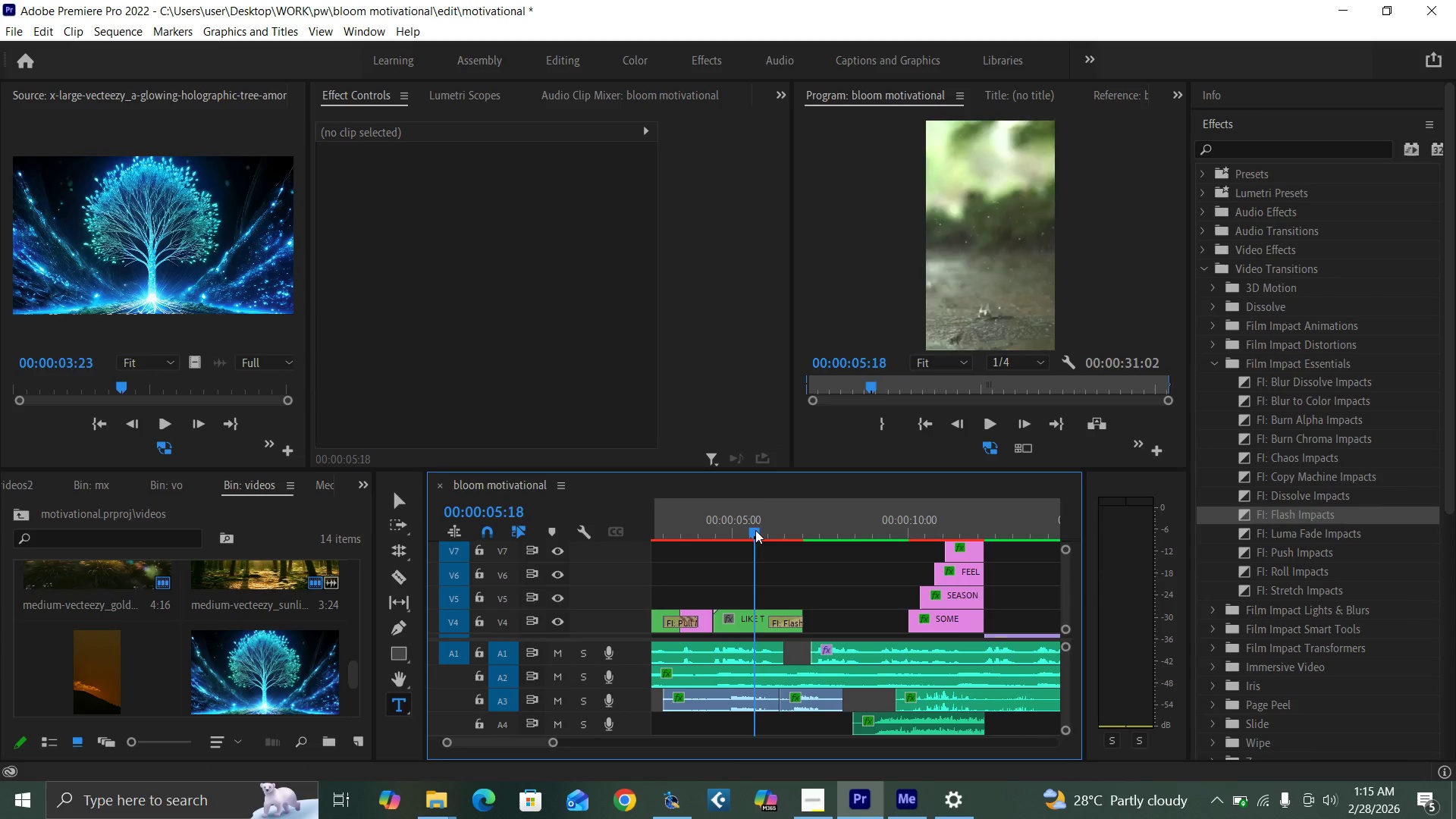 
key(Space)
 